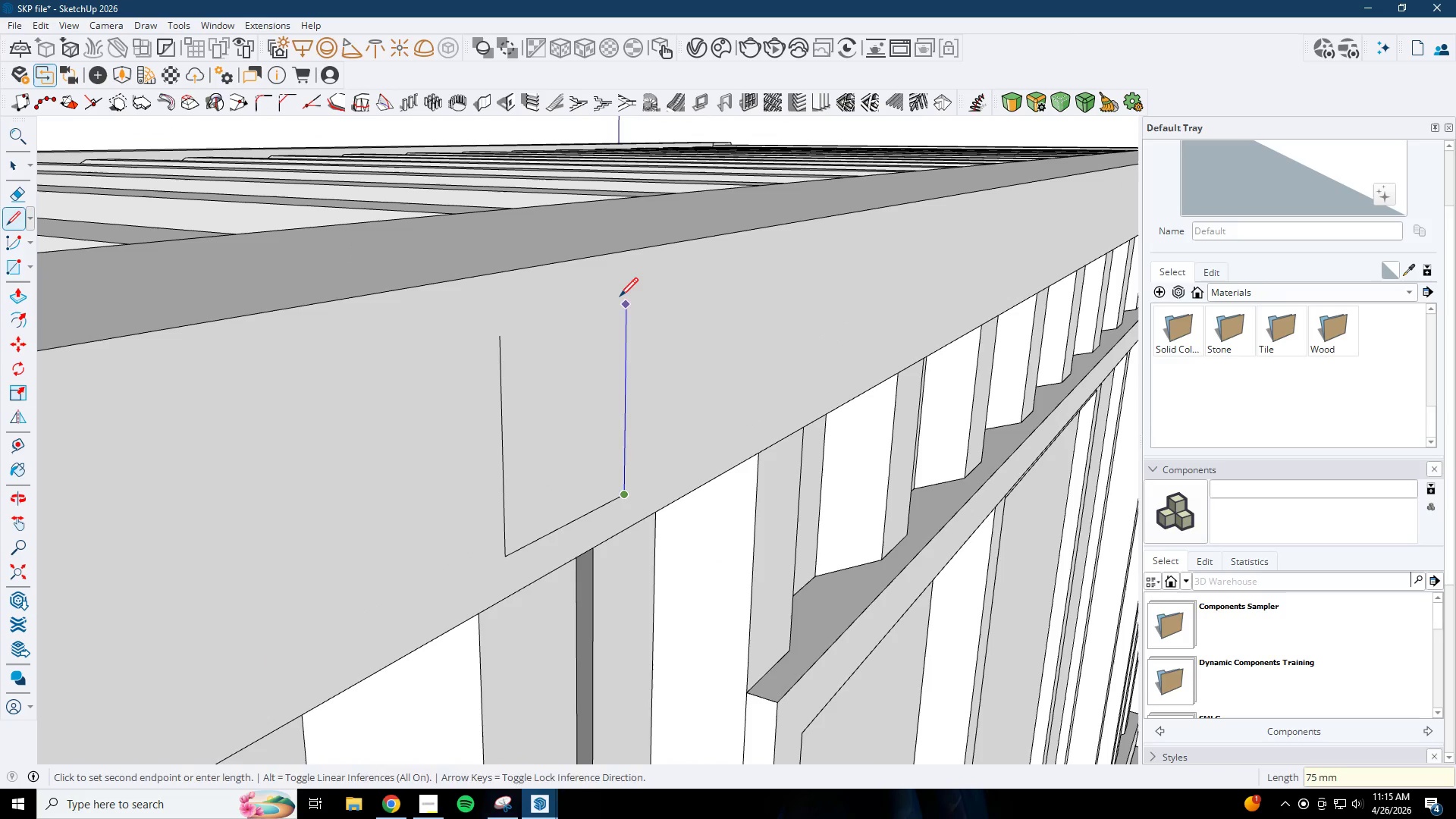 
key(Escape)
 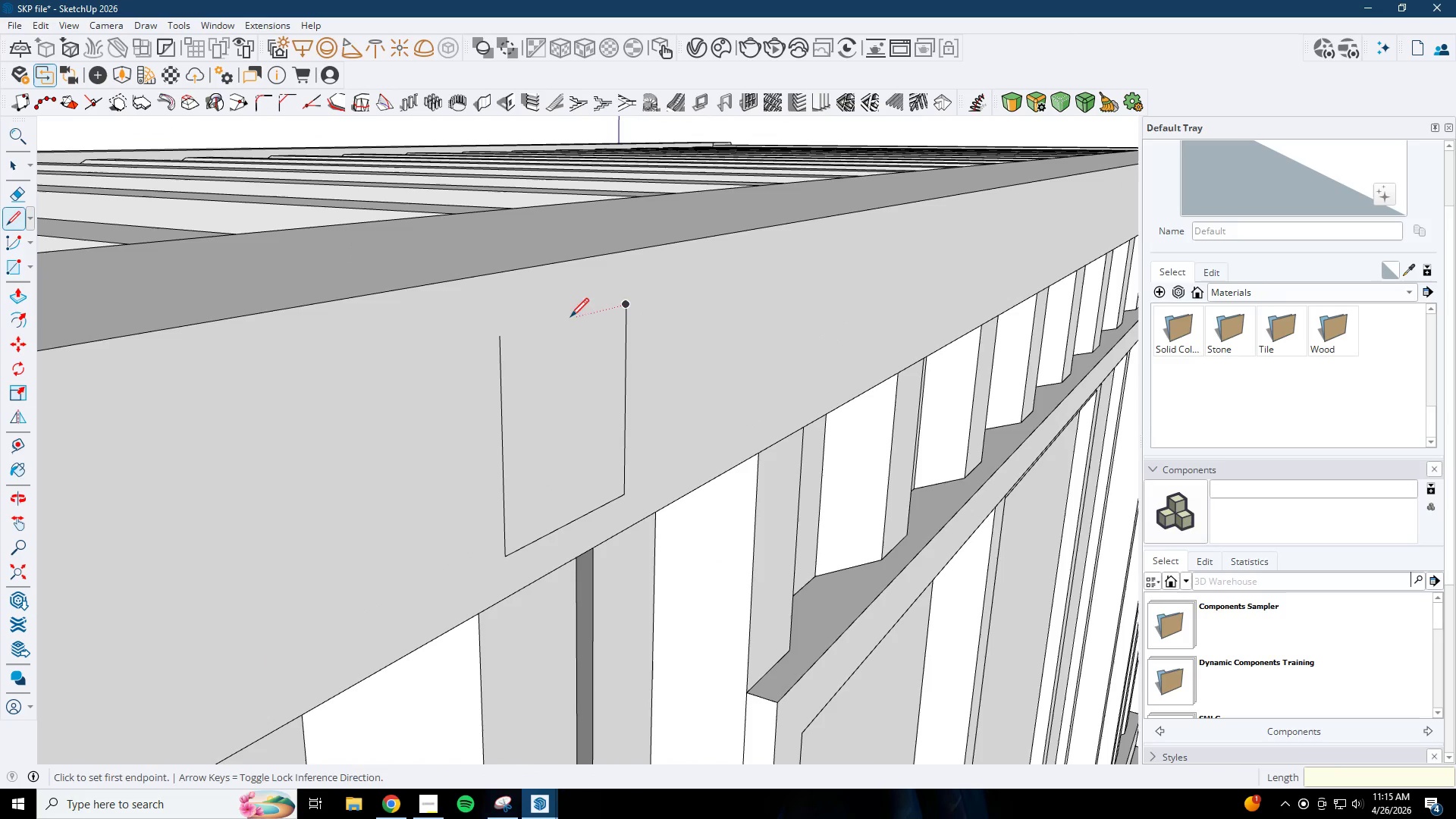 
key(Escape)
 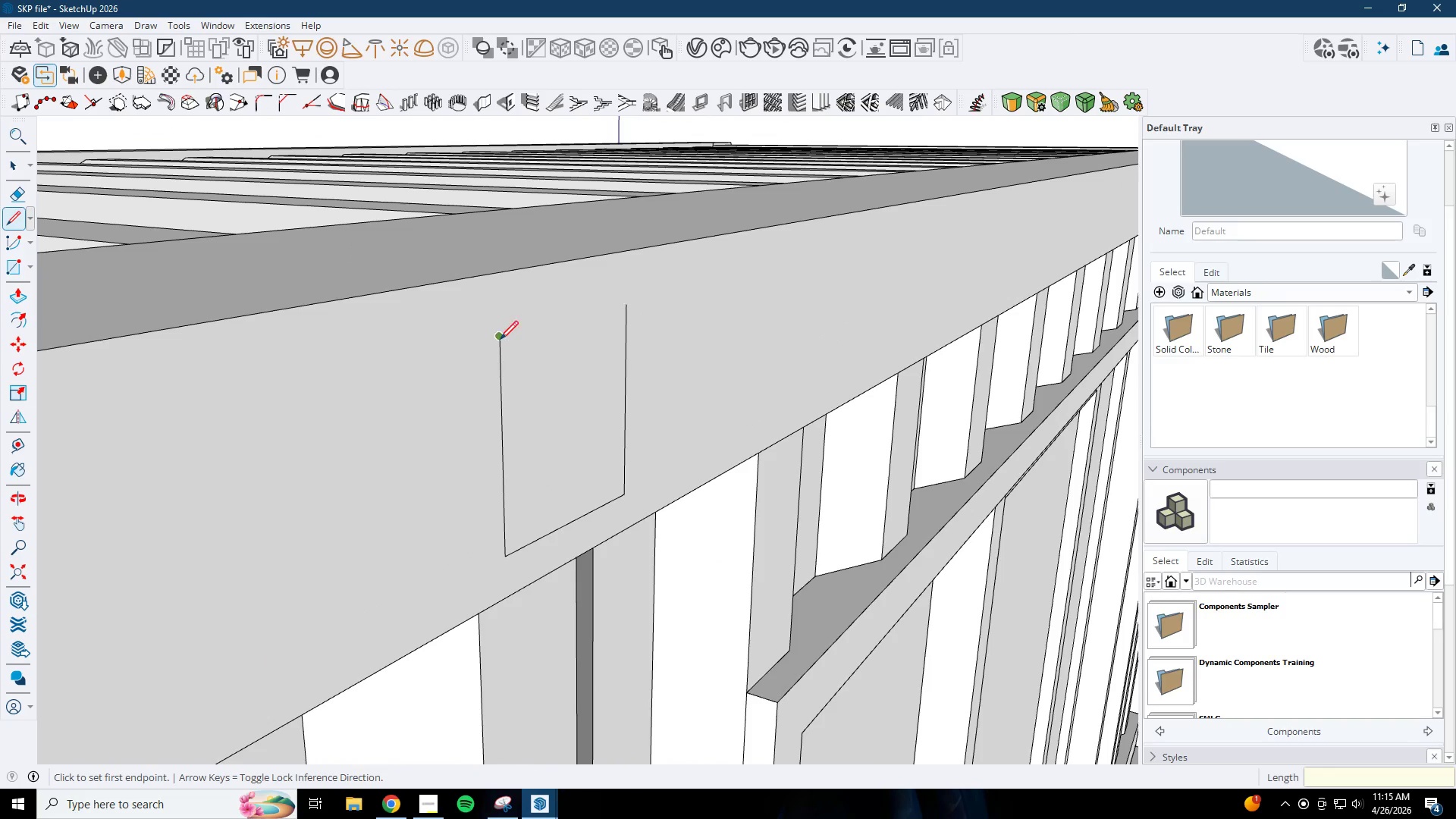 
left_click([497, 342])
 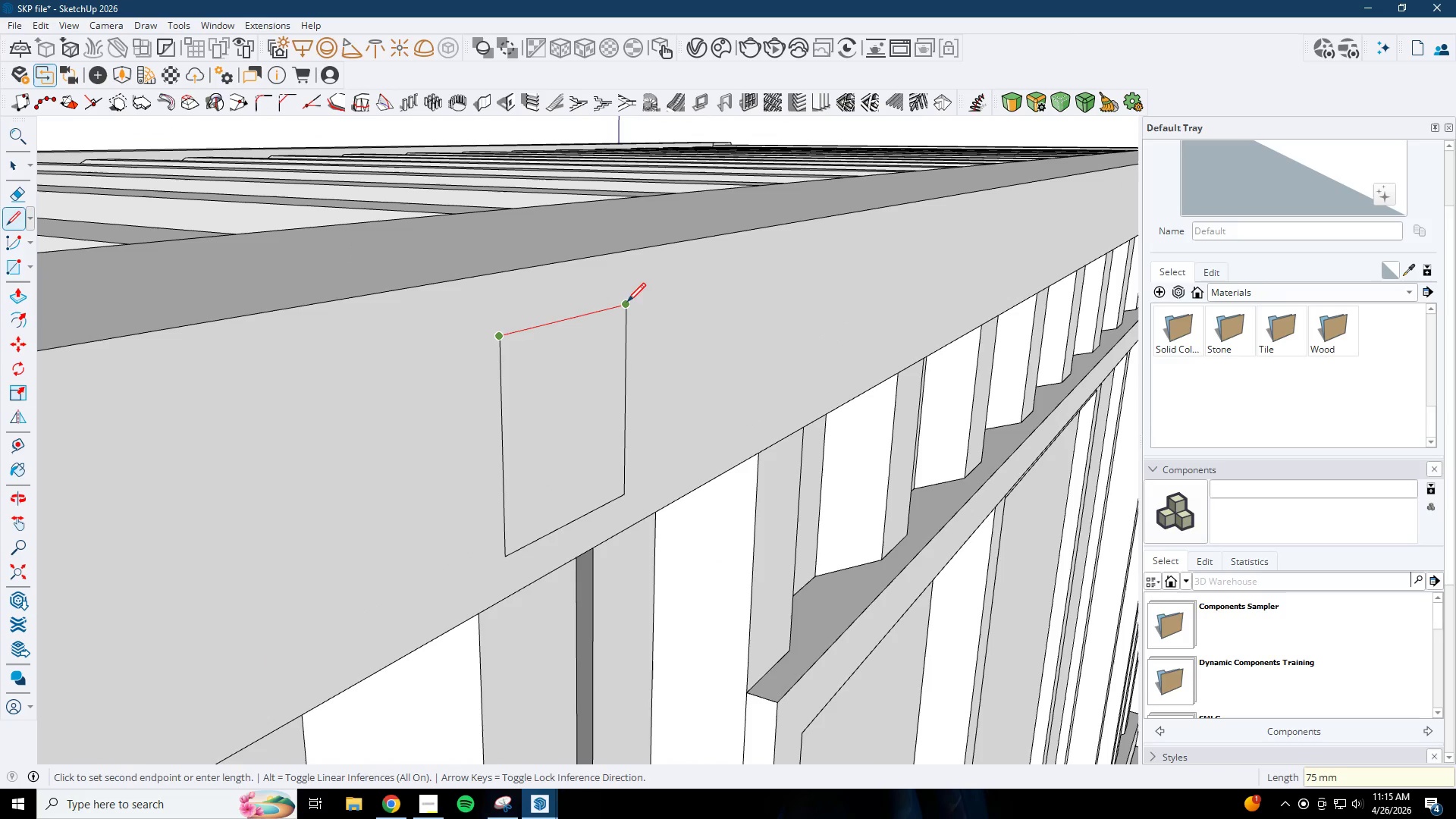 
left_click([630, 303])
 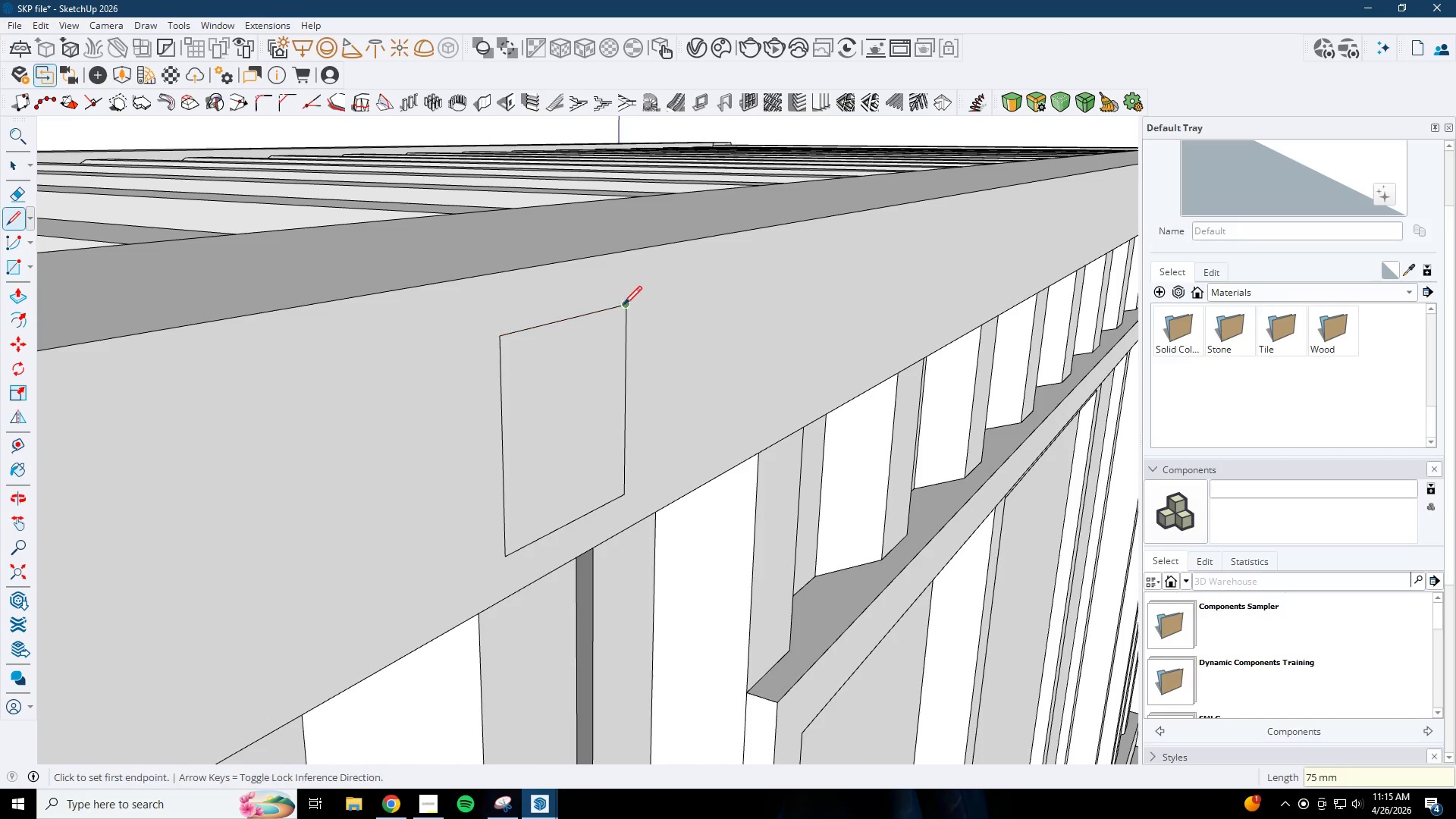 
key(BracketLeft)
 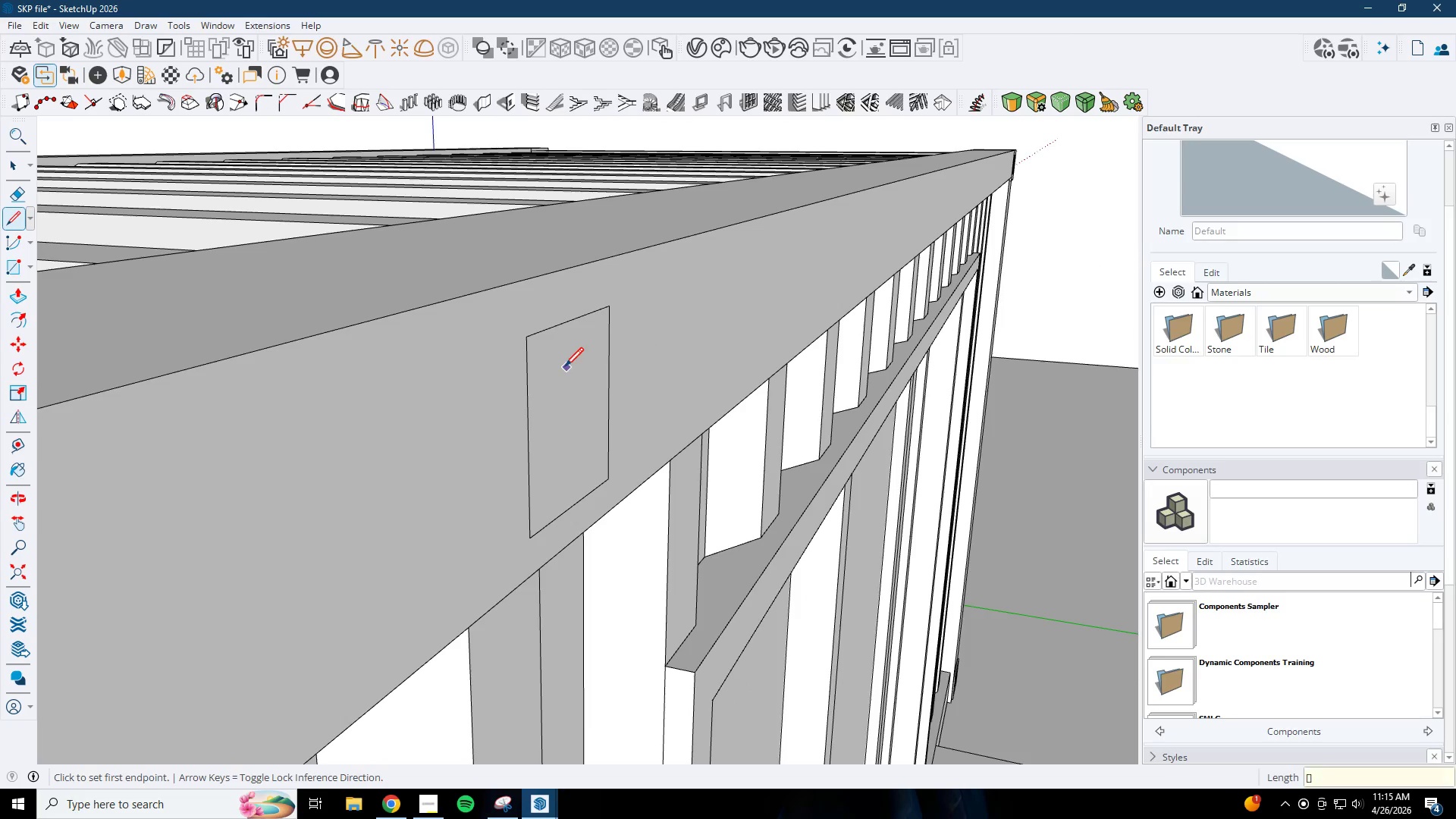 
scroll: coordinate [612, 327], scroll_direction: down, amount: 1.0
 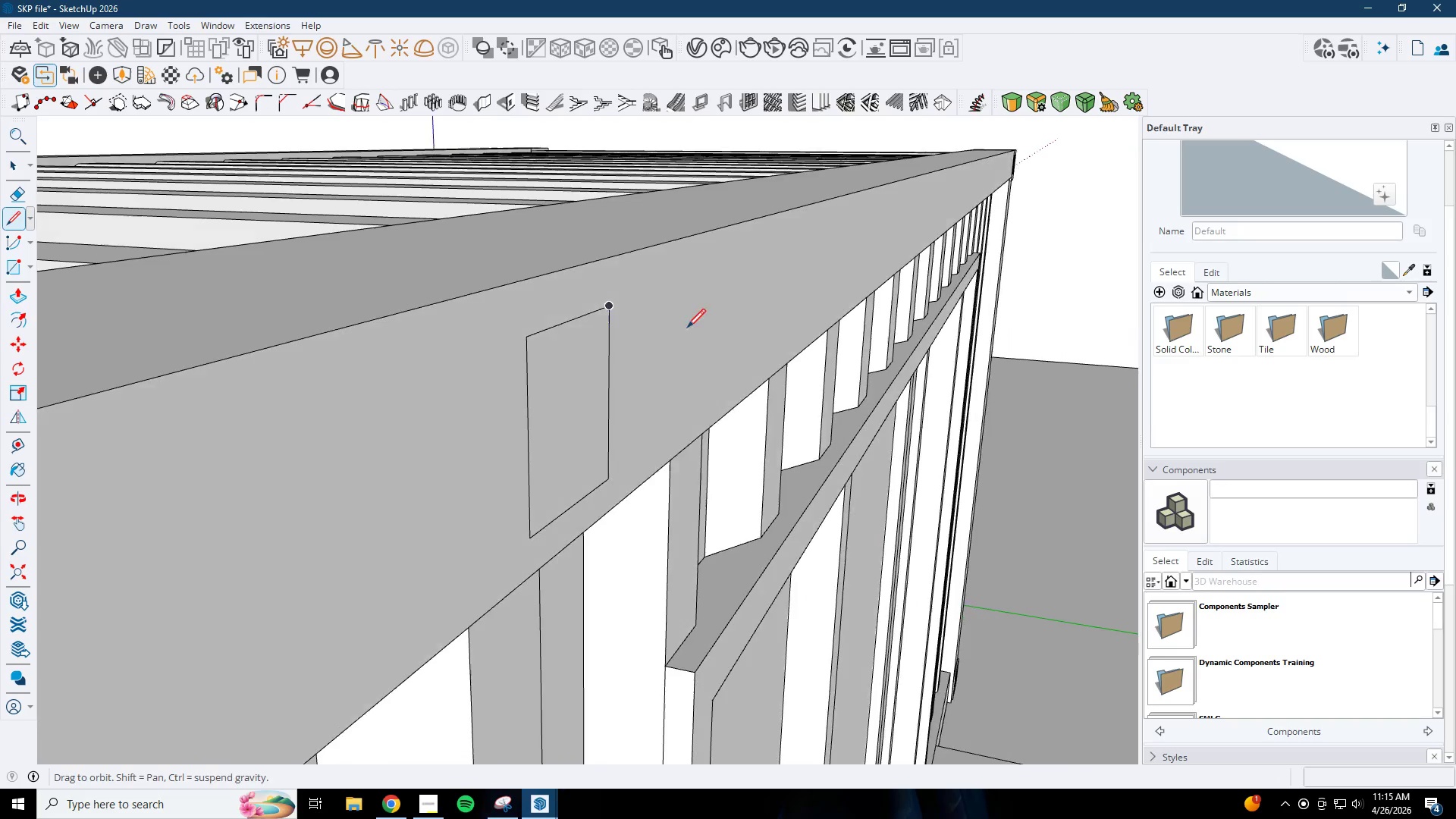 
left_click([565, 368])
 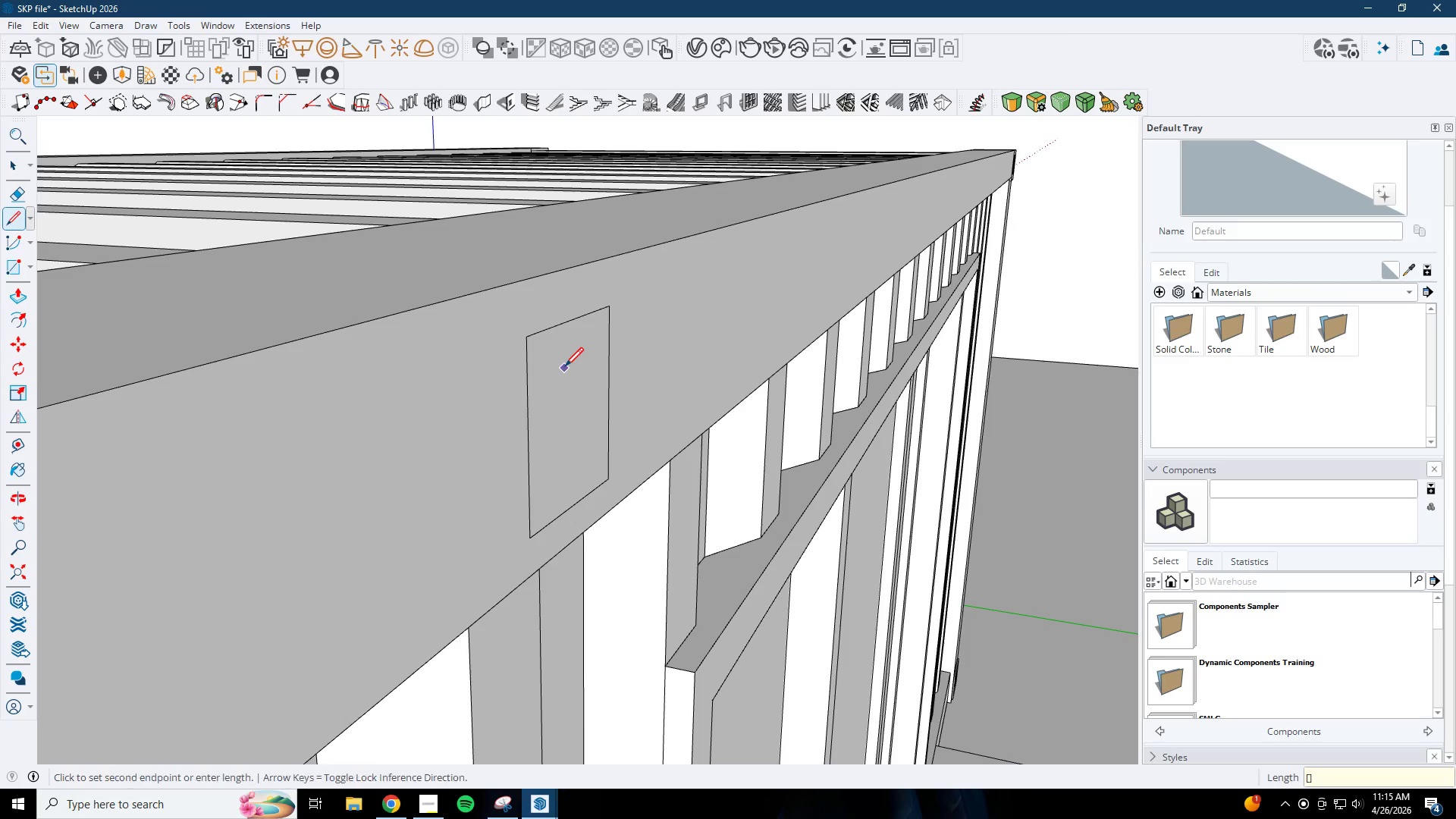 
key(P)
 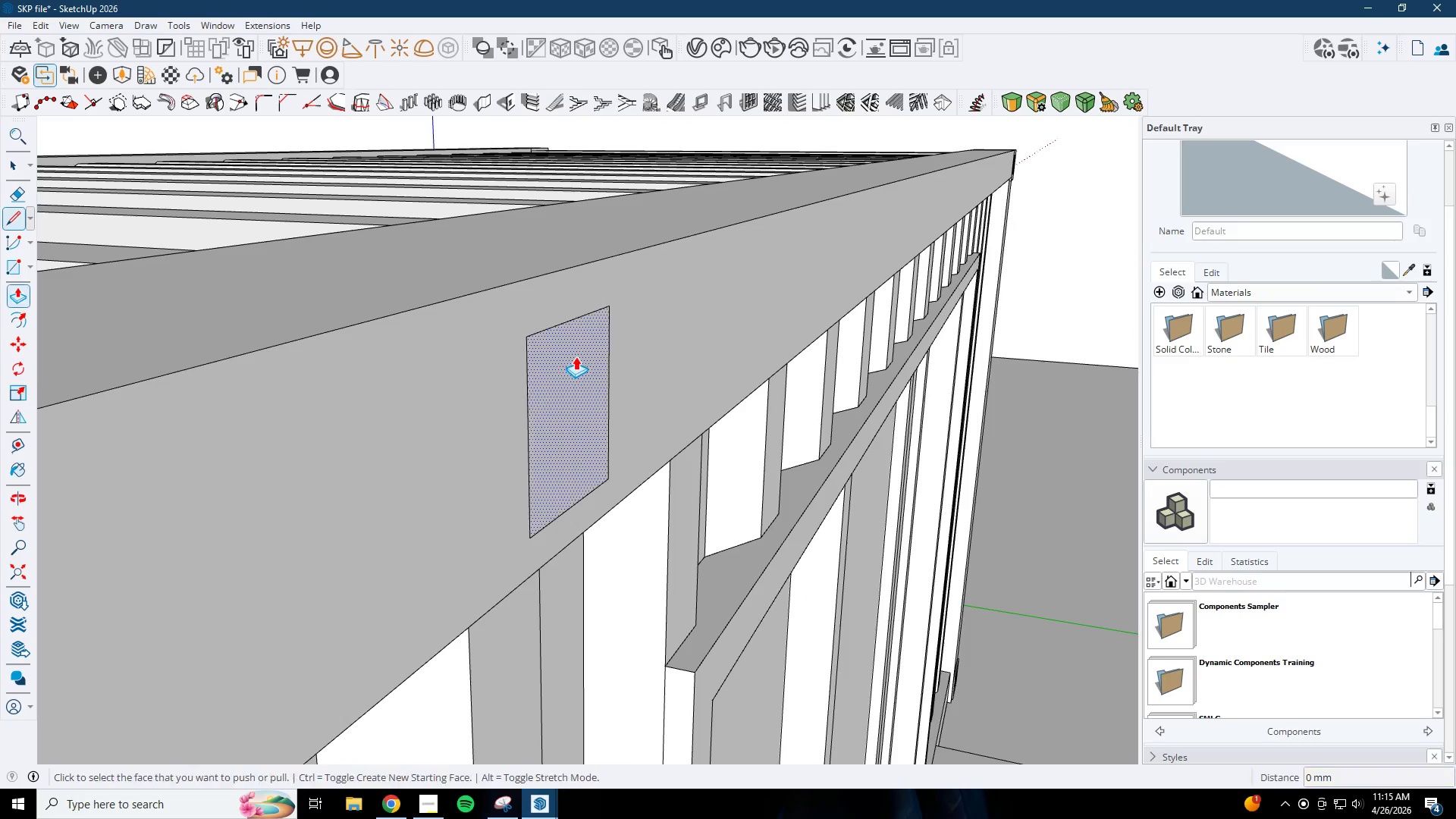 
double_click([576, 356])
 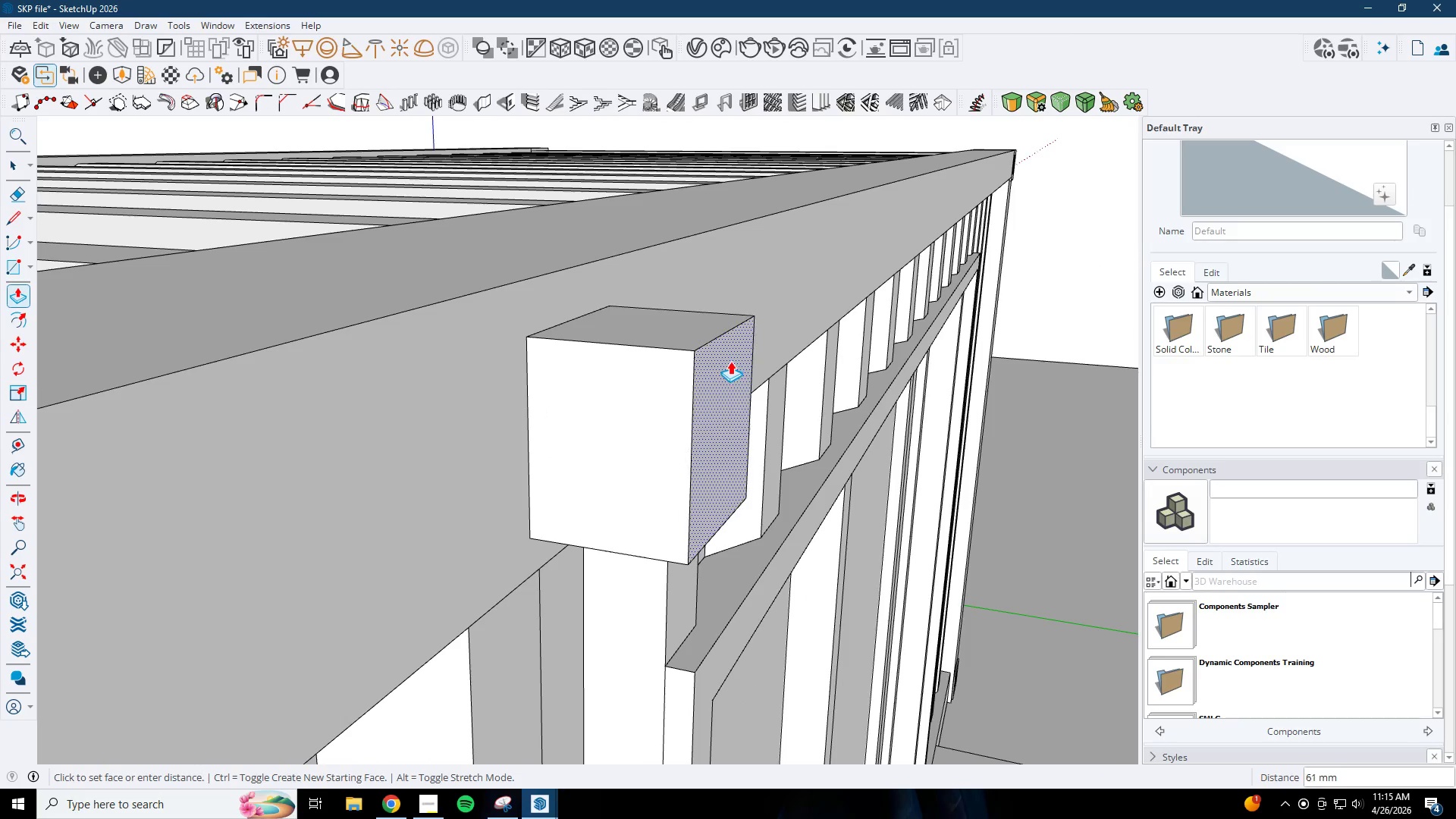 
left_click([747, 362])
 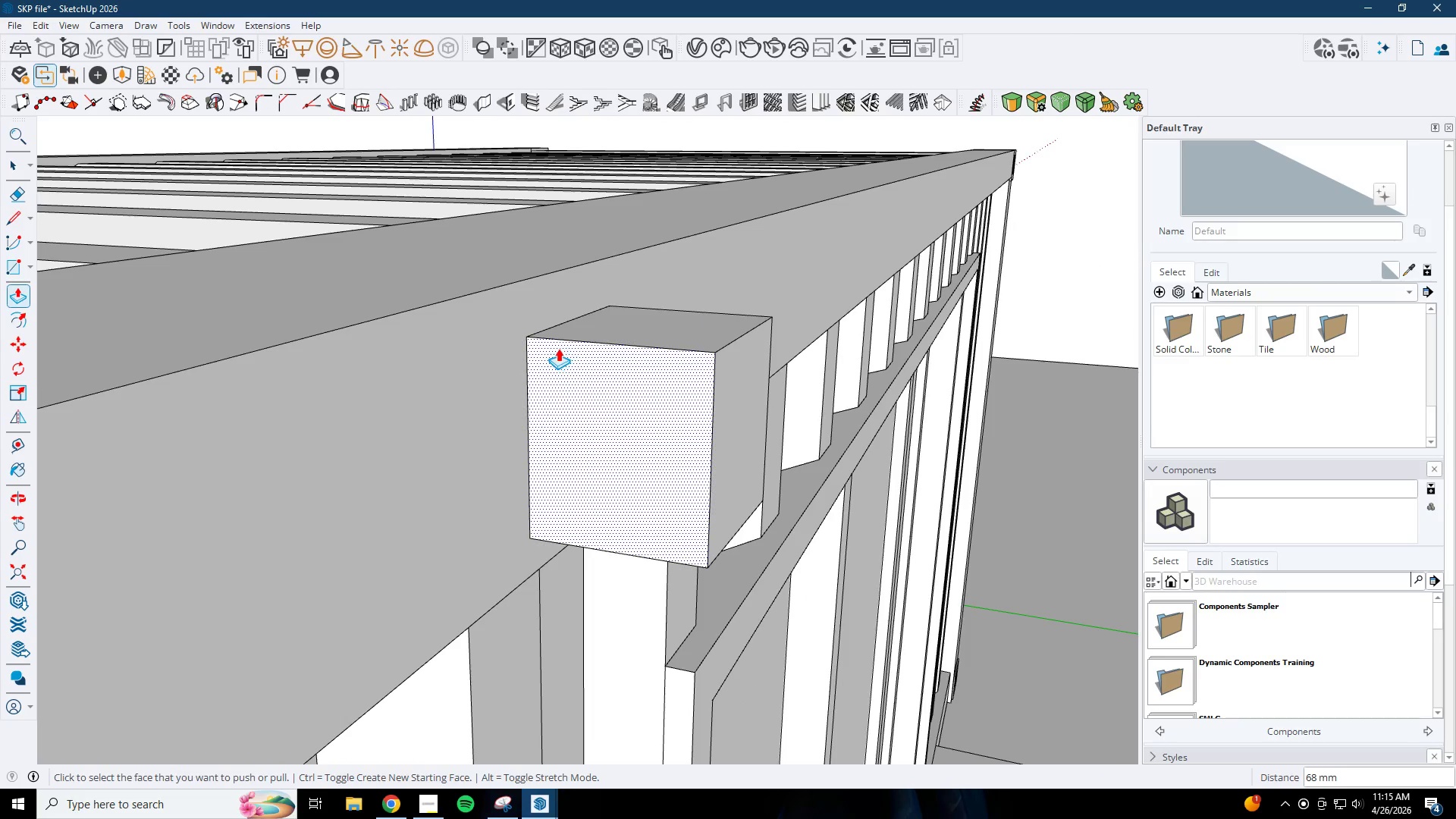 
key(L)
 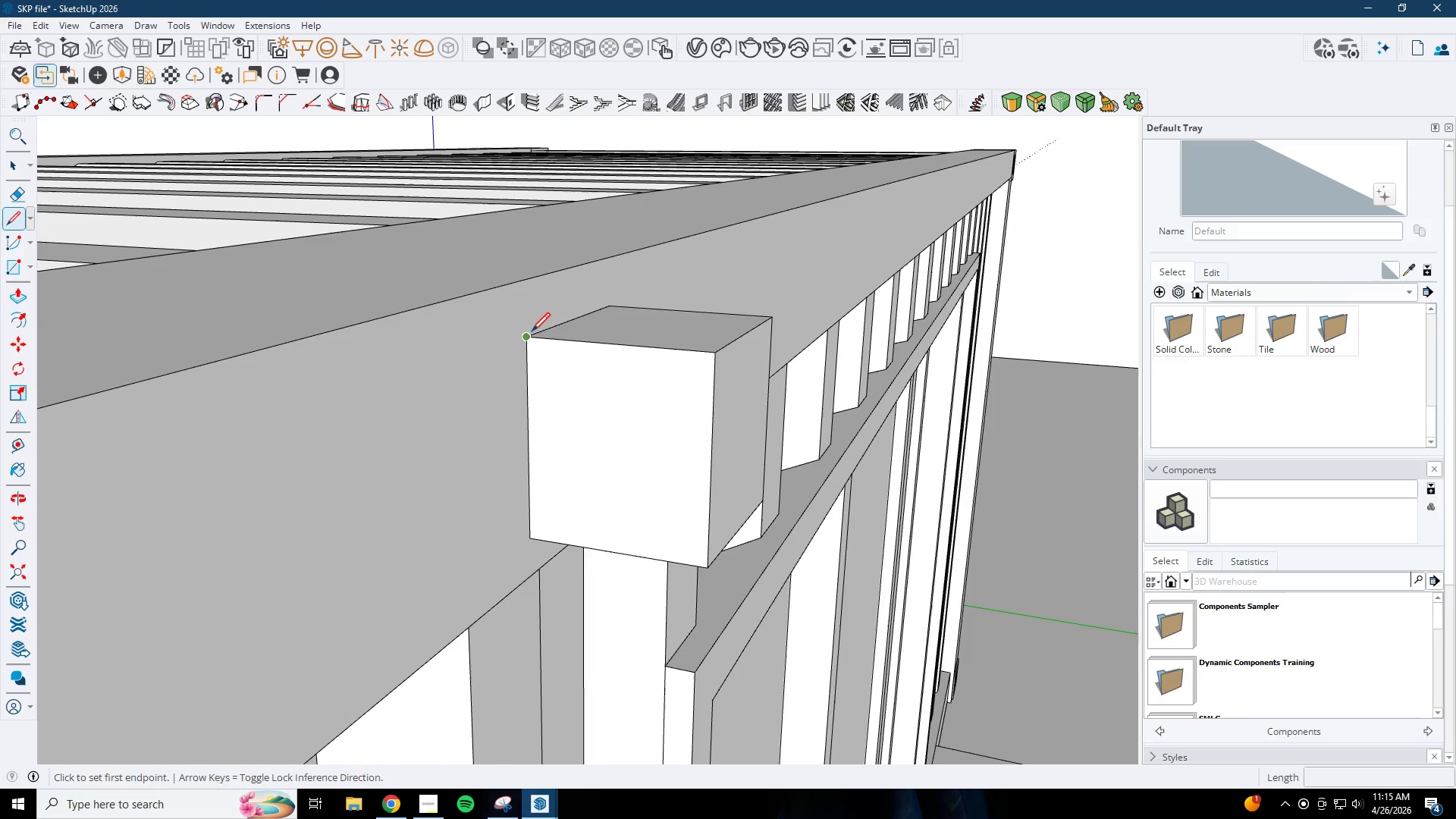 
left_click([532, 333])
 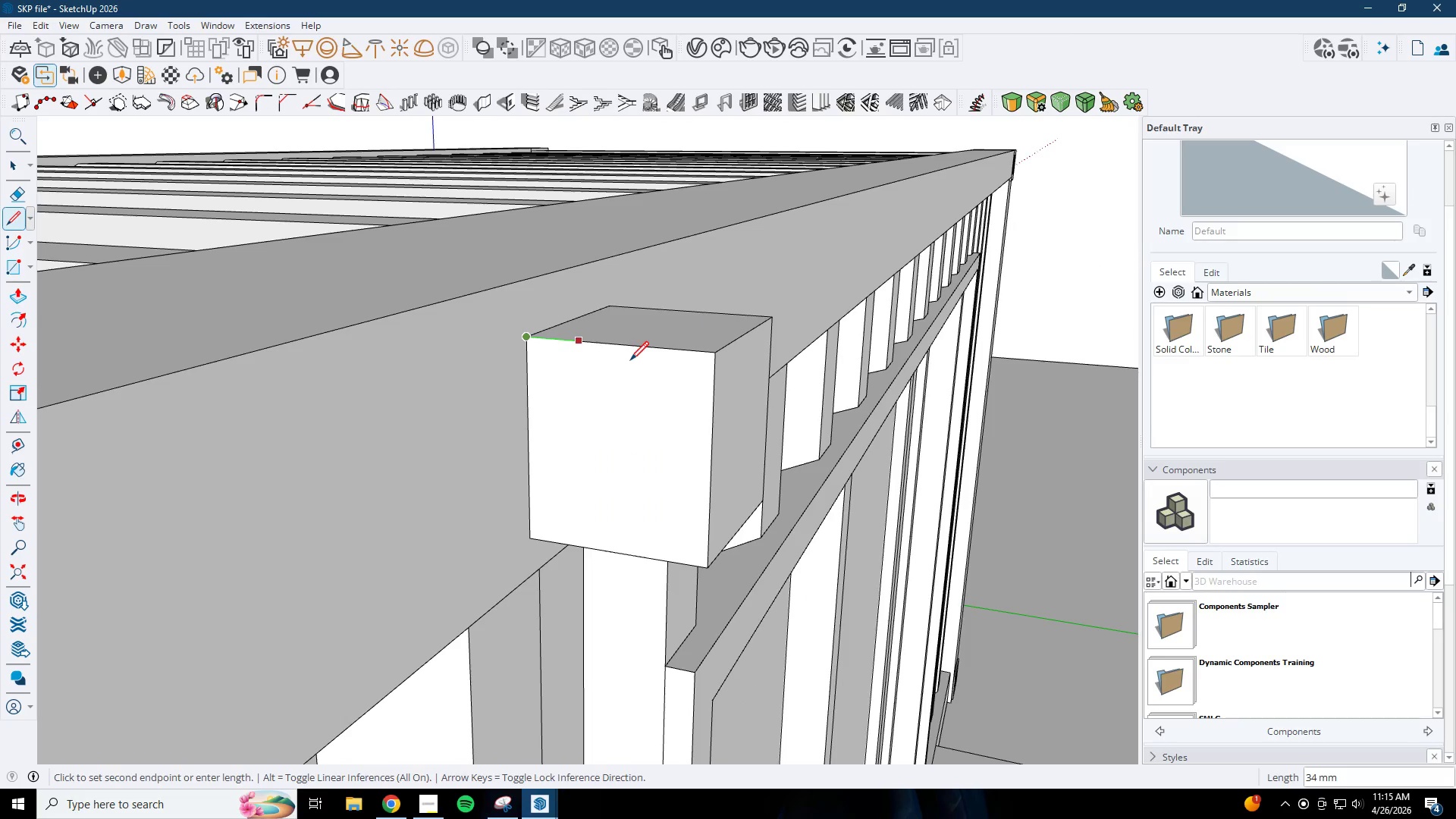 
mouse_move([711, 381])
 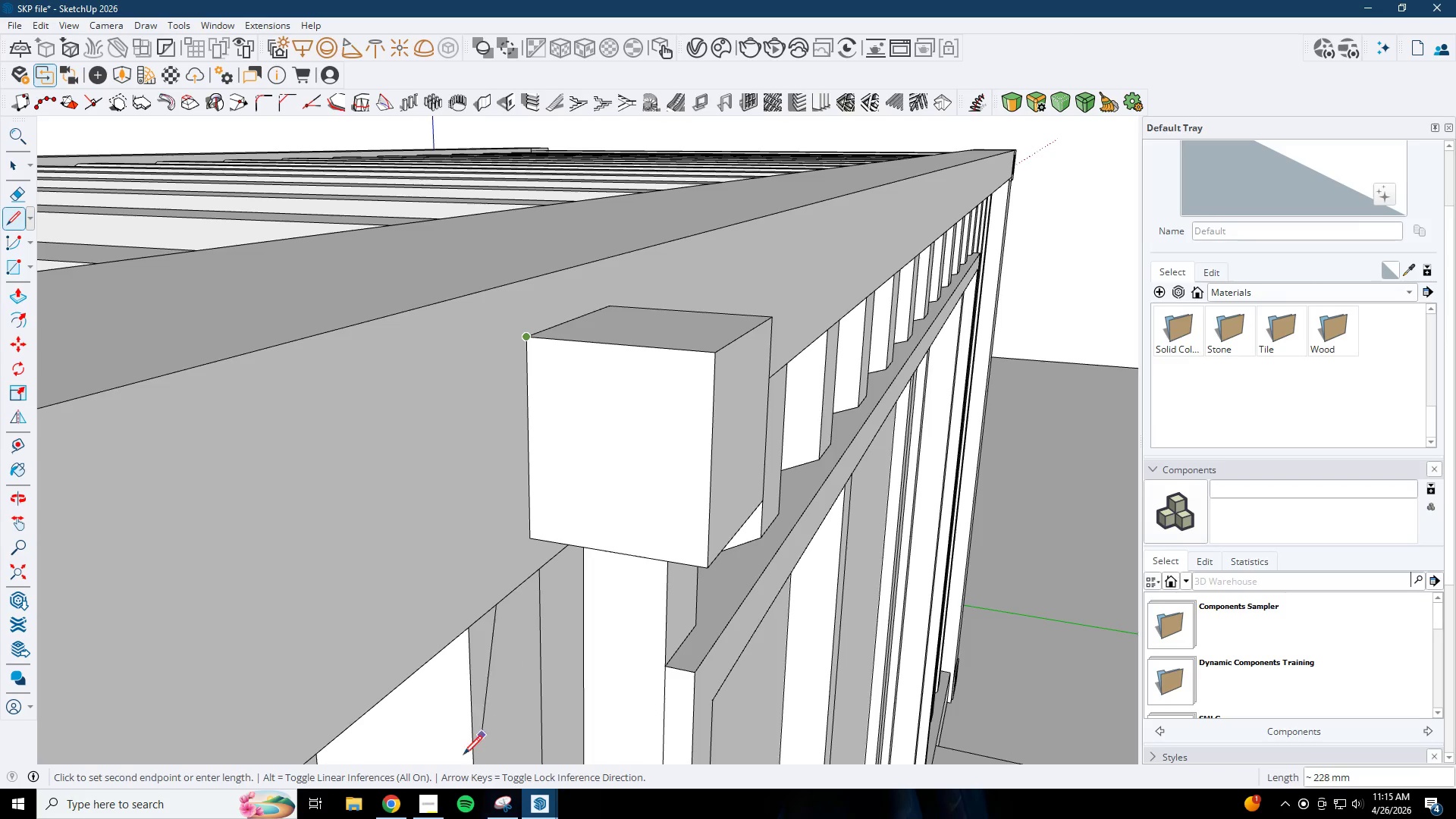 
left_click([402, 798])
 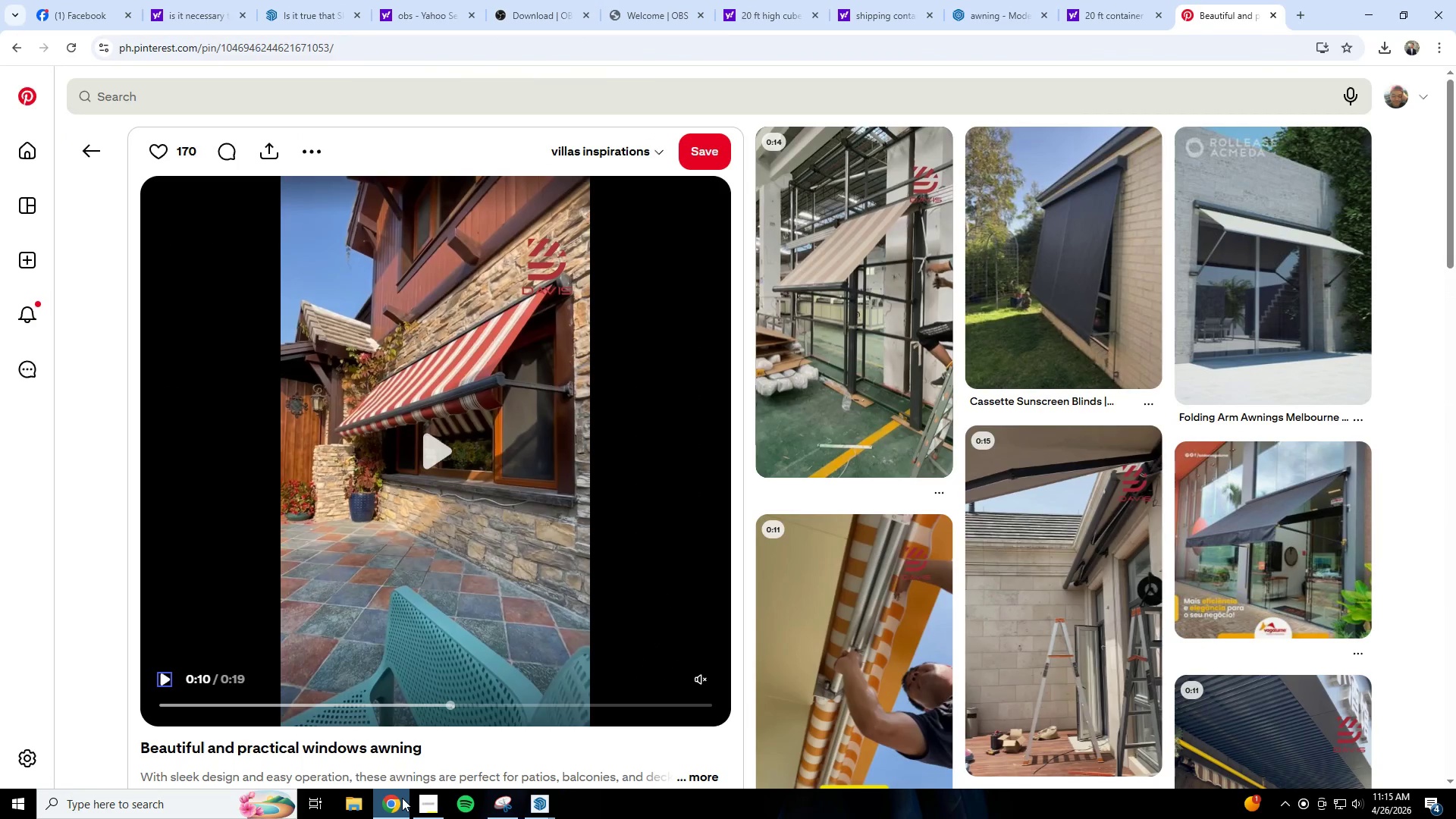 
left_click([402, 798])
 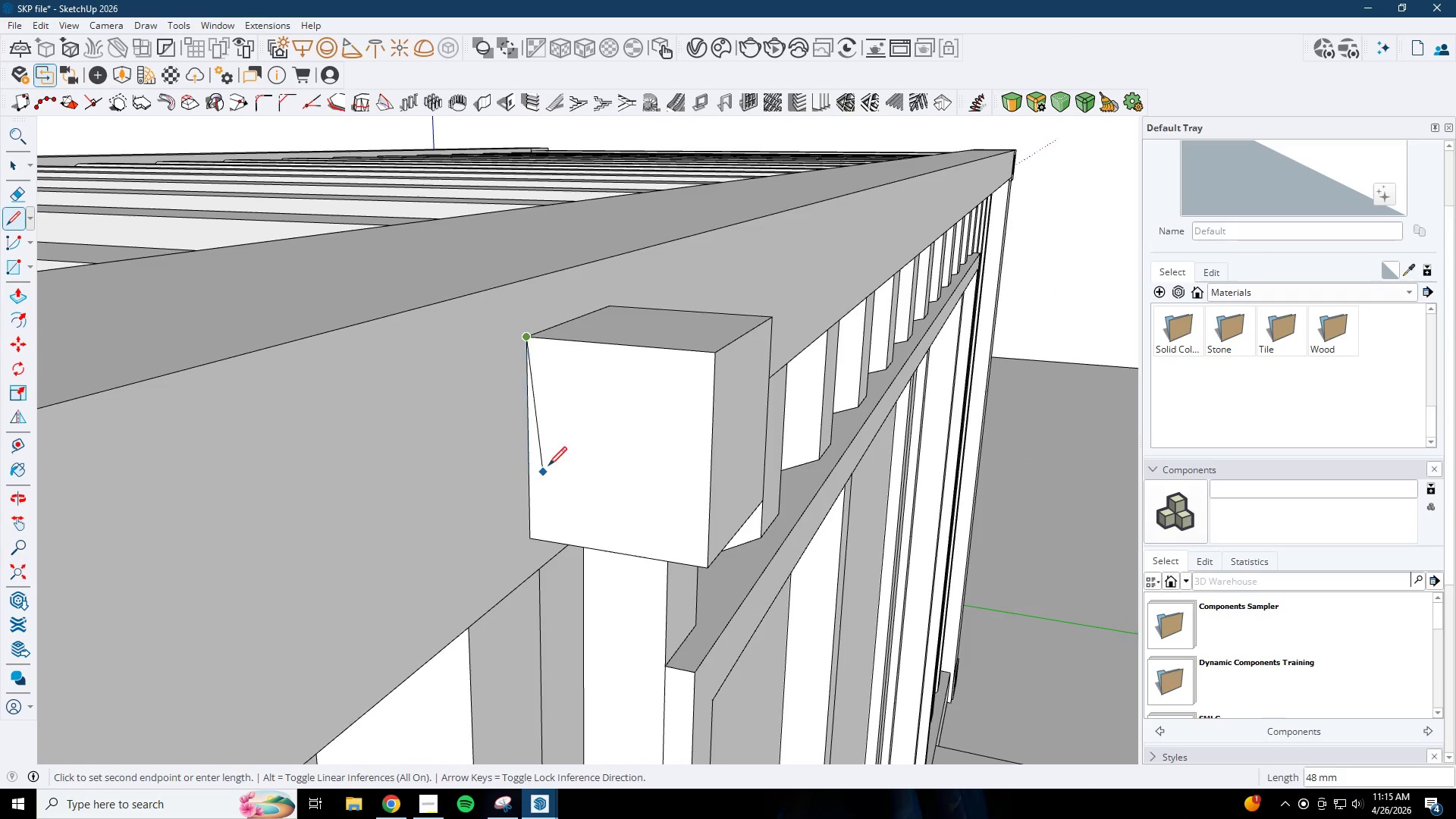 
key(Escape)
 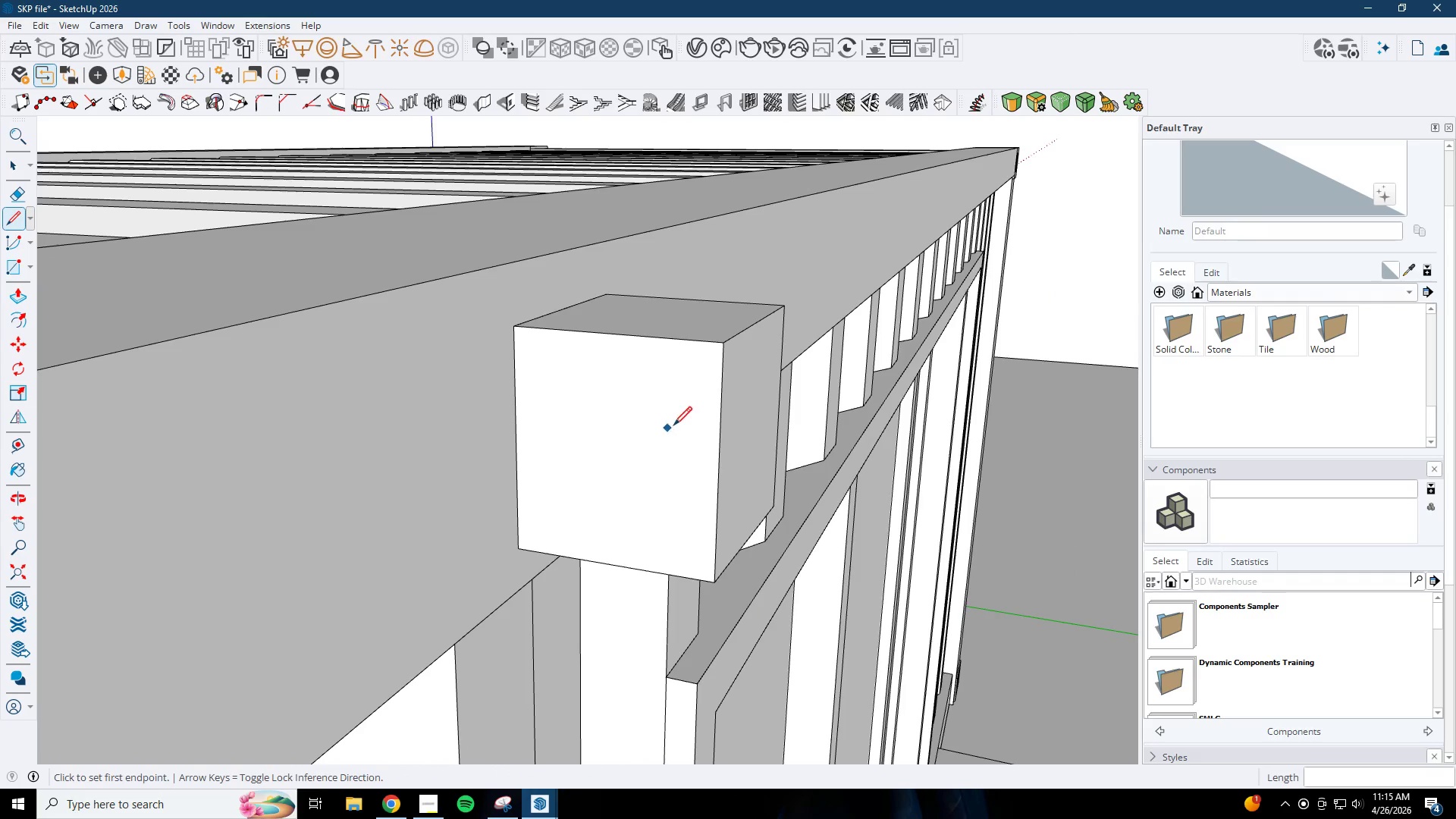 
scroll: coordinate [645, 436], scroll_direction: up, amount: 1.0
 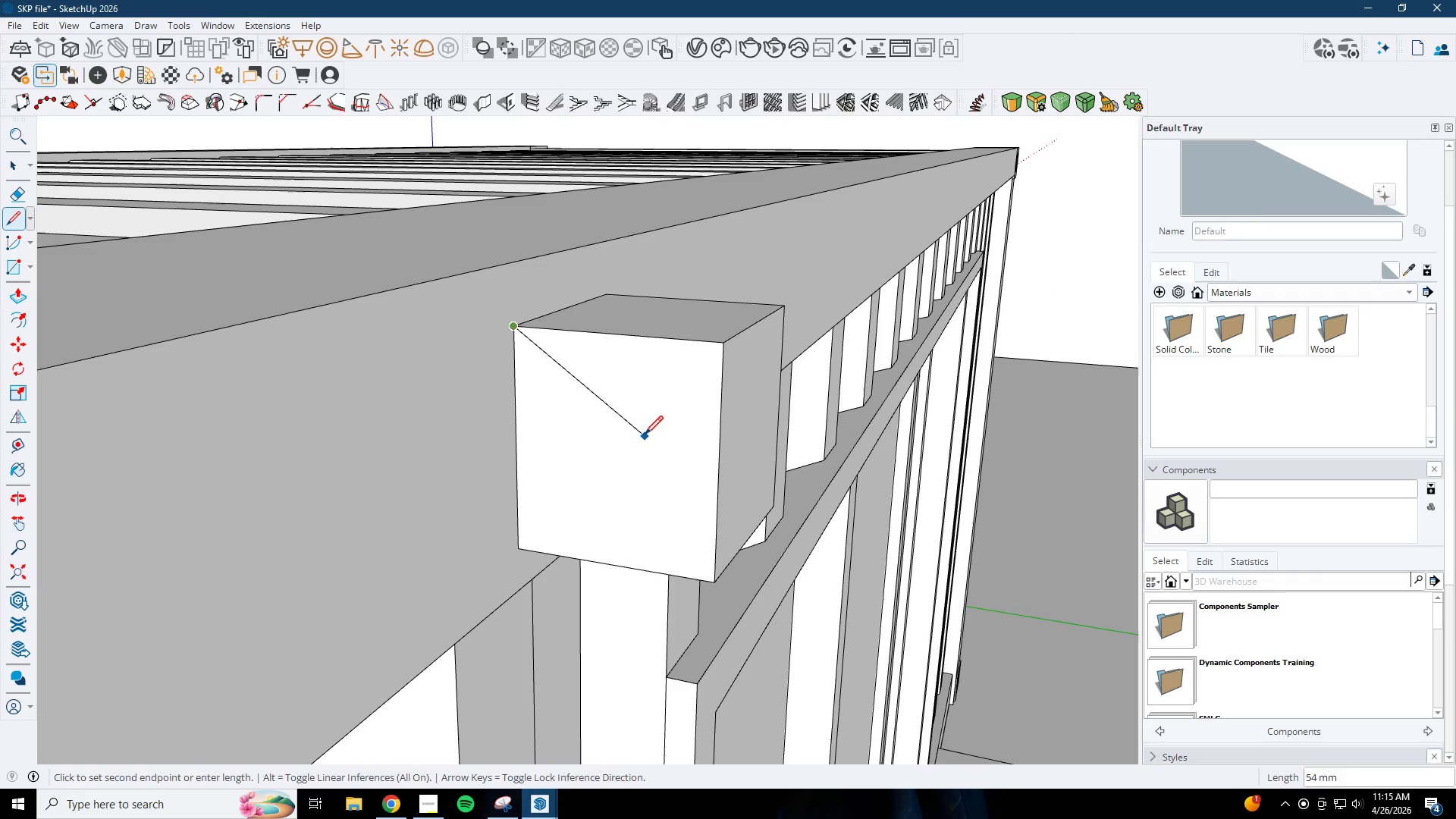 
key(C)
 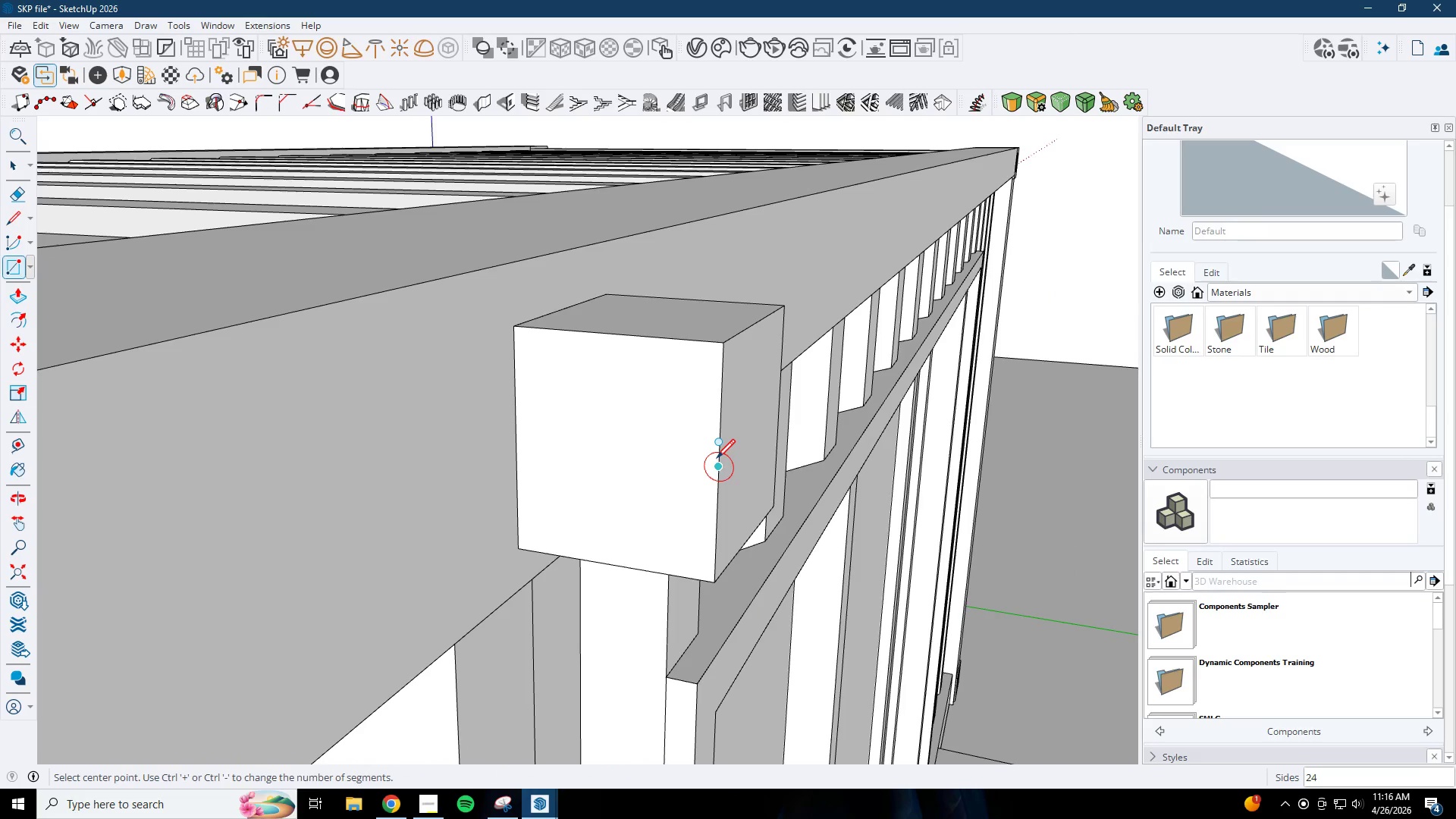 
left_click([717, 460])
 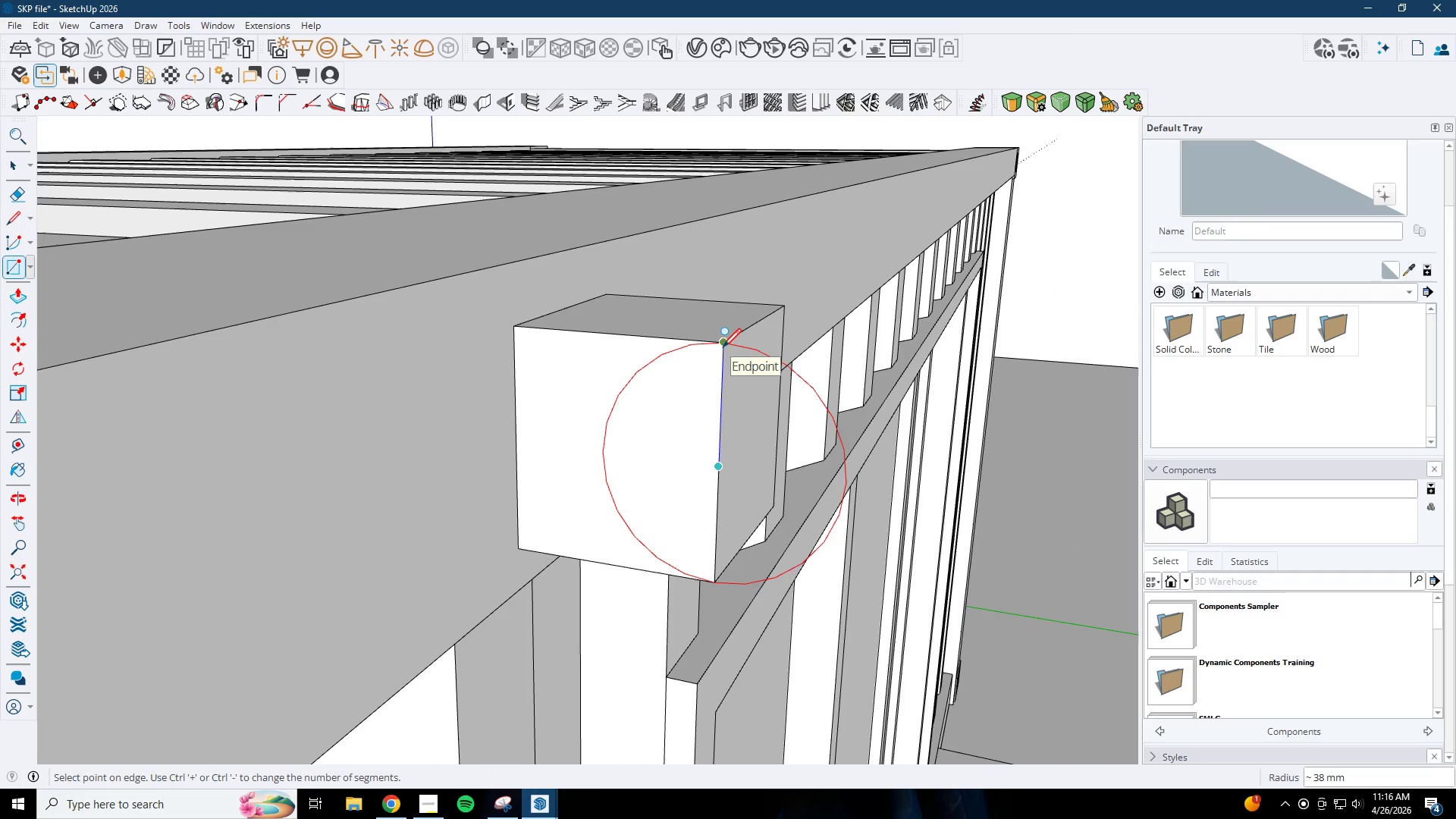 
left_click([723, 349])
 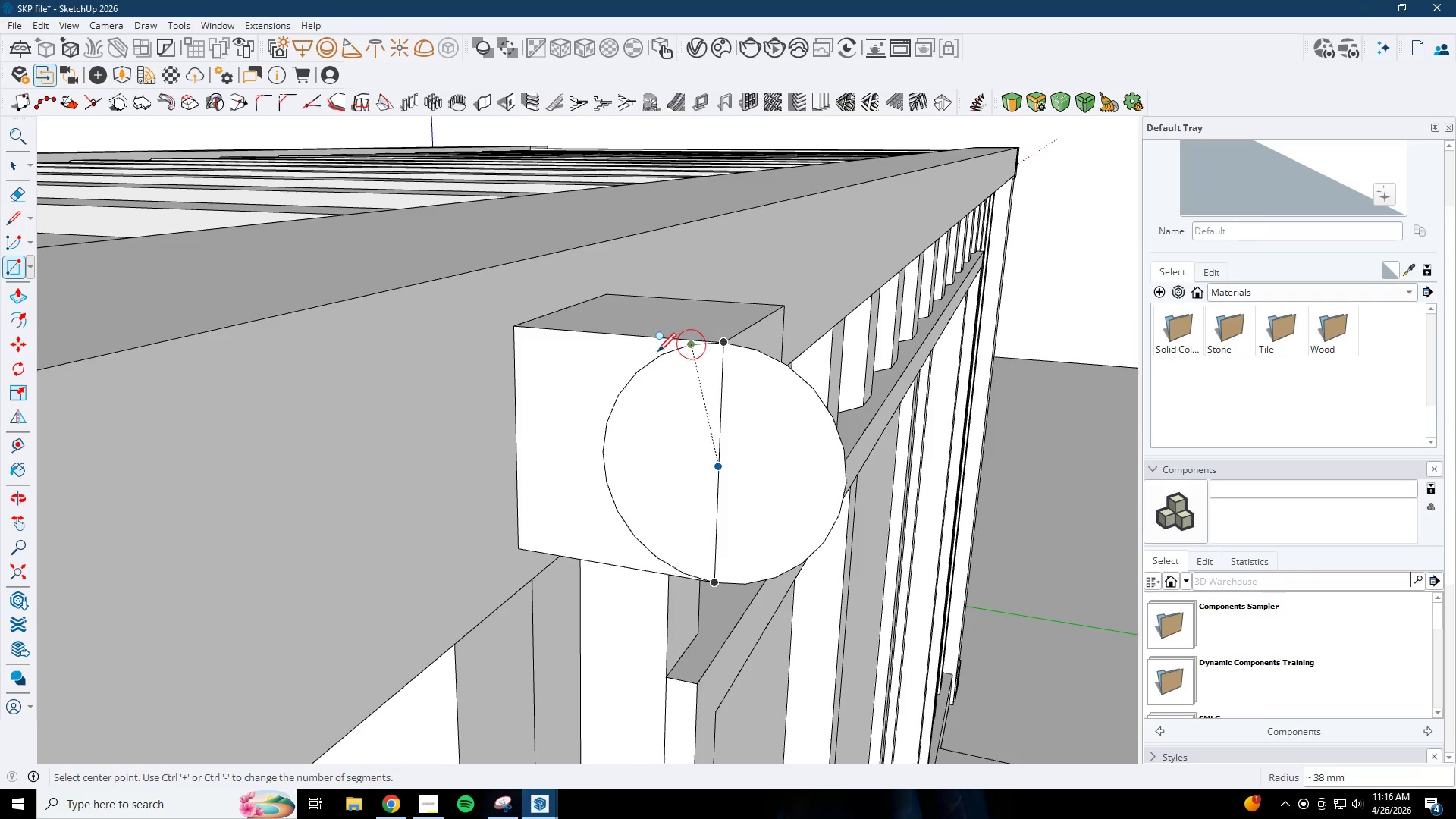 
scroll: coordinate [641, 407], scroll_direction: down, amount: 10.0
 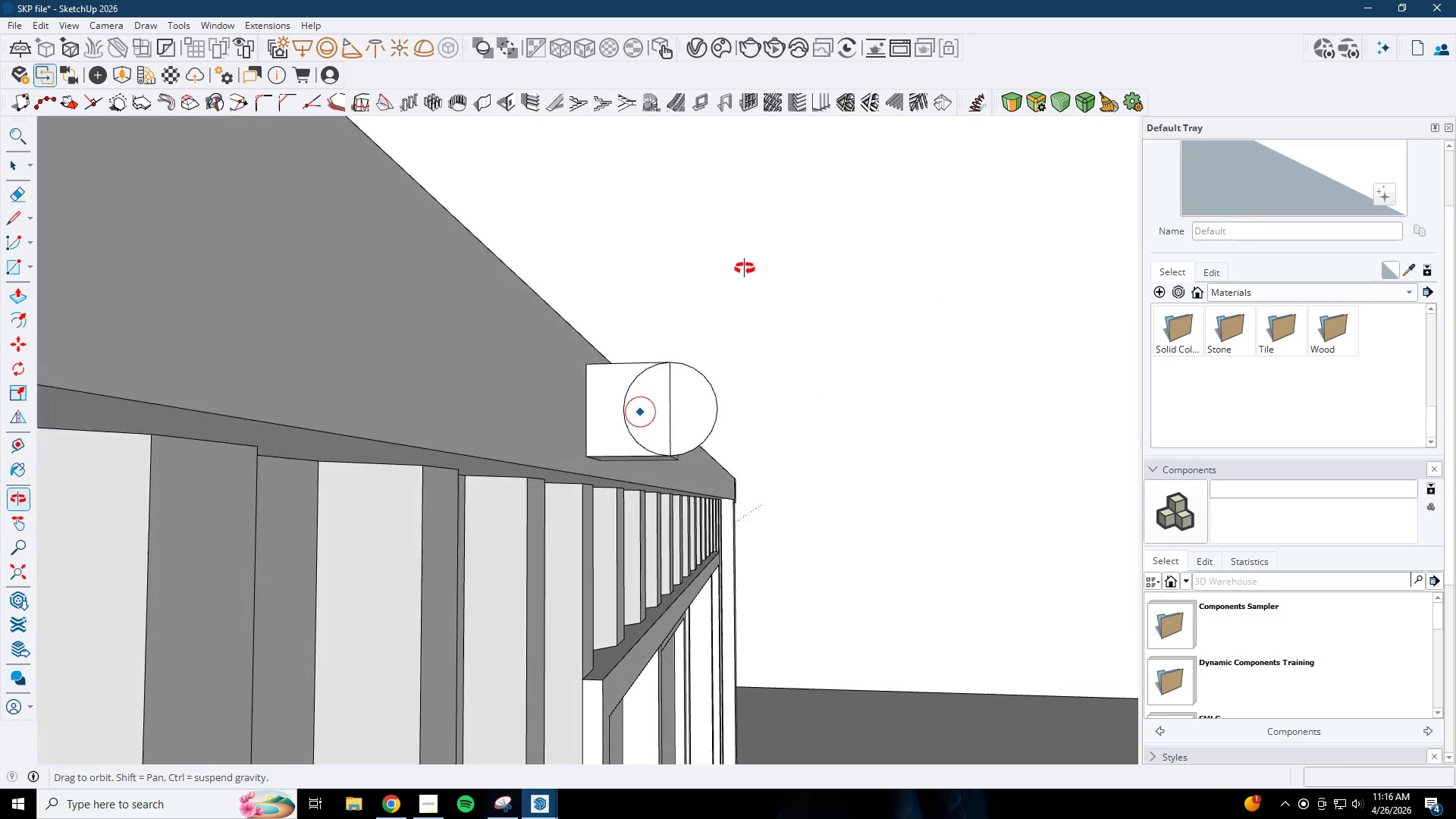 
key(E)
 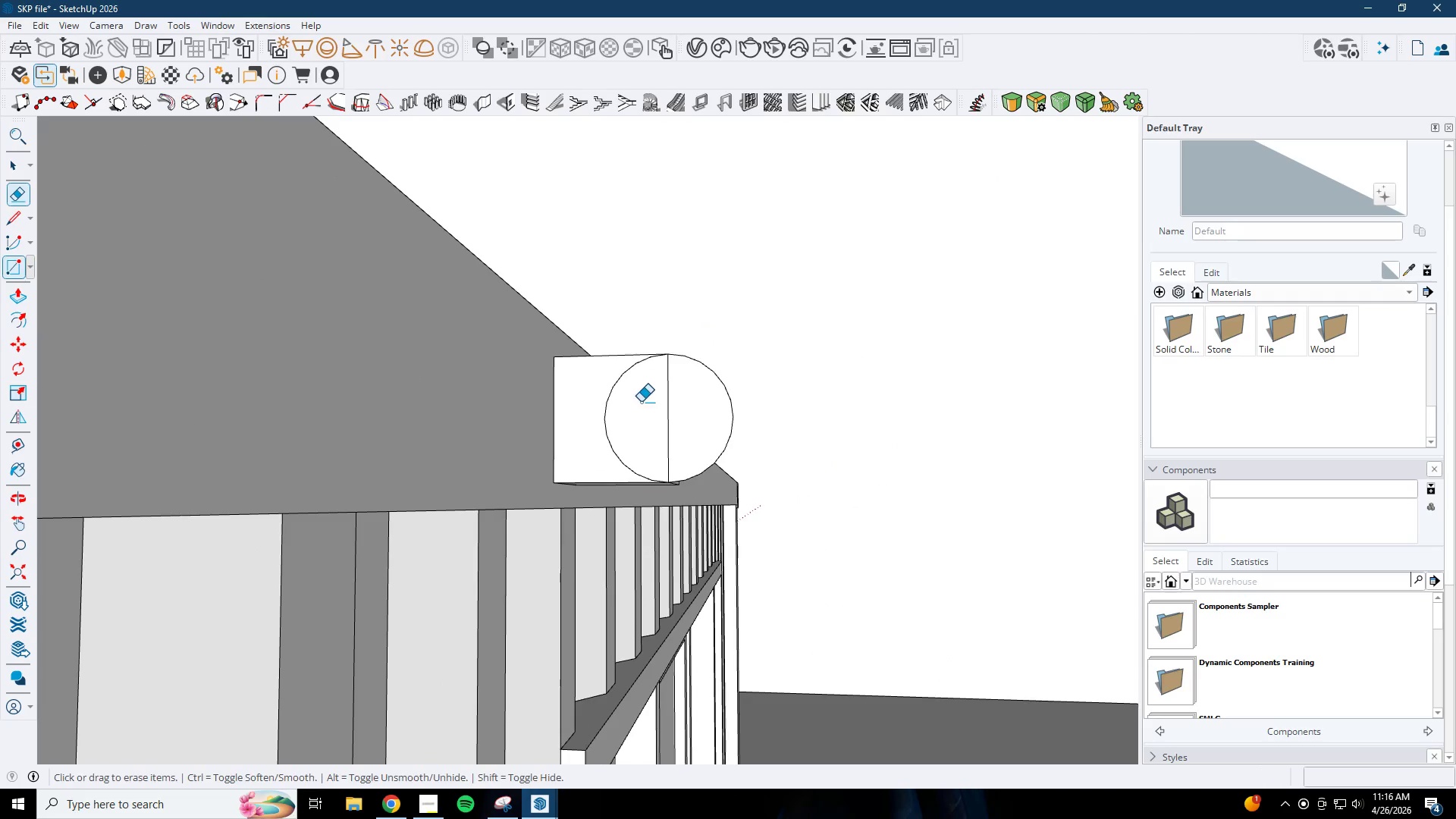 
left_click_drag(start_coordinate=[618, 404], to_coordinate=[601, 404])
 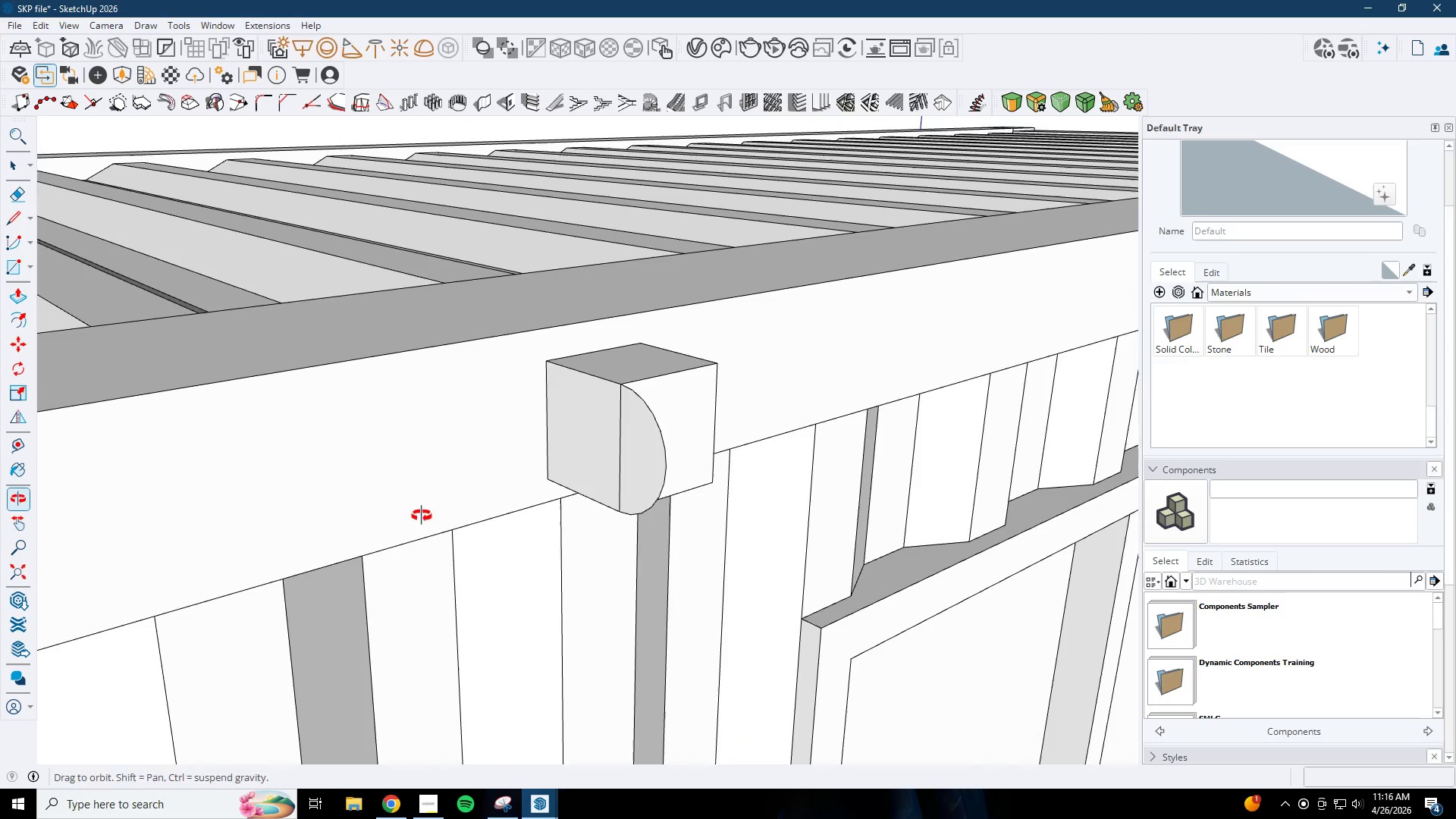 
scroll: coordinate [668, 390], scroll_direction: up, amount: 3.0
 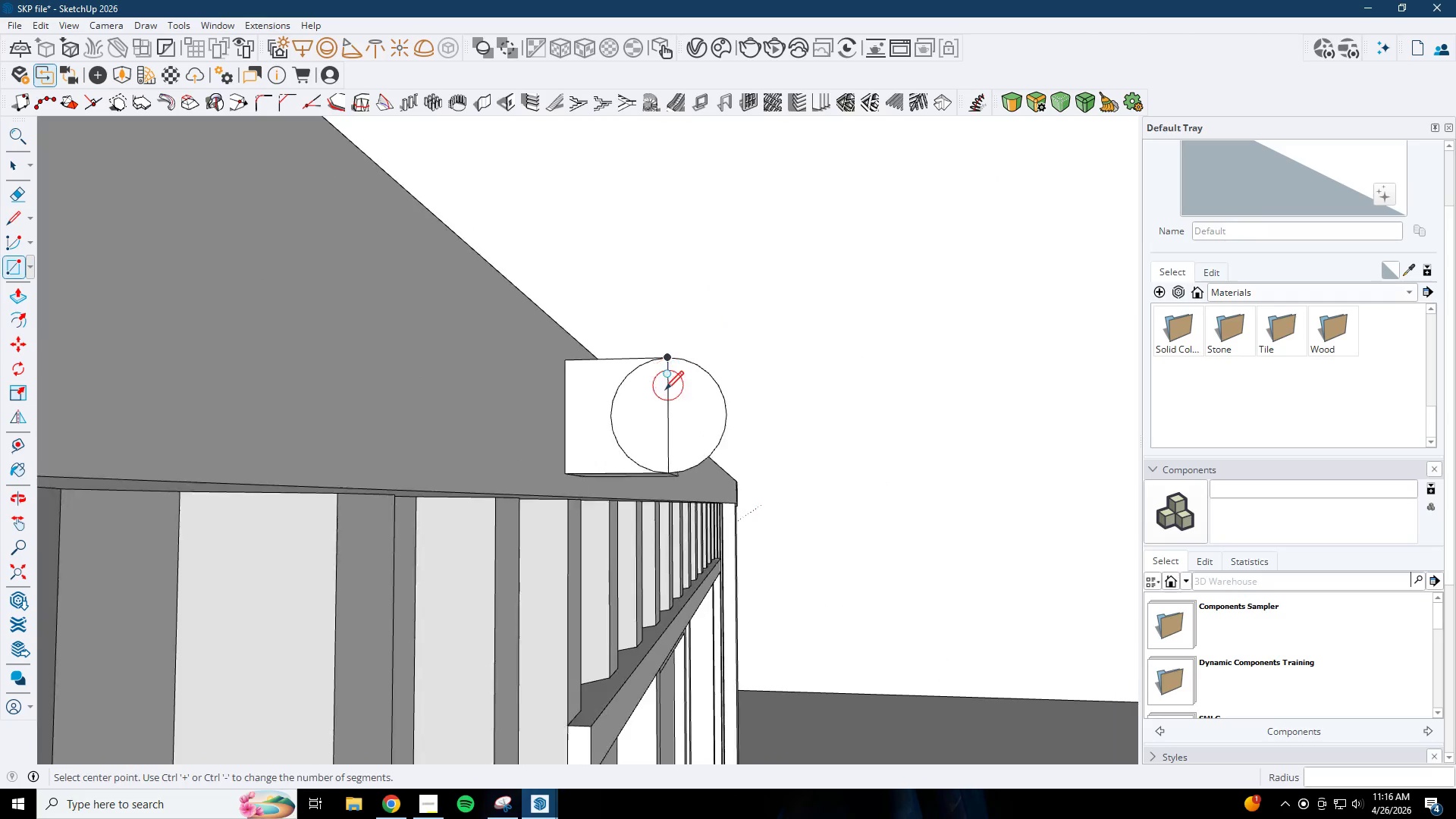 
key(BracketLeft)
 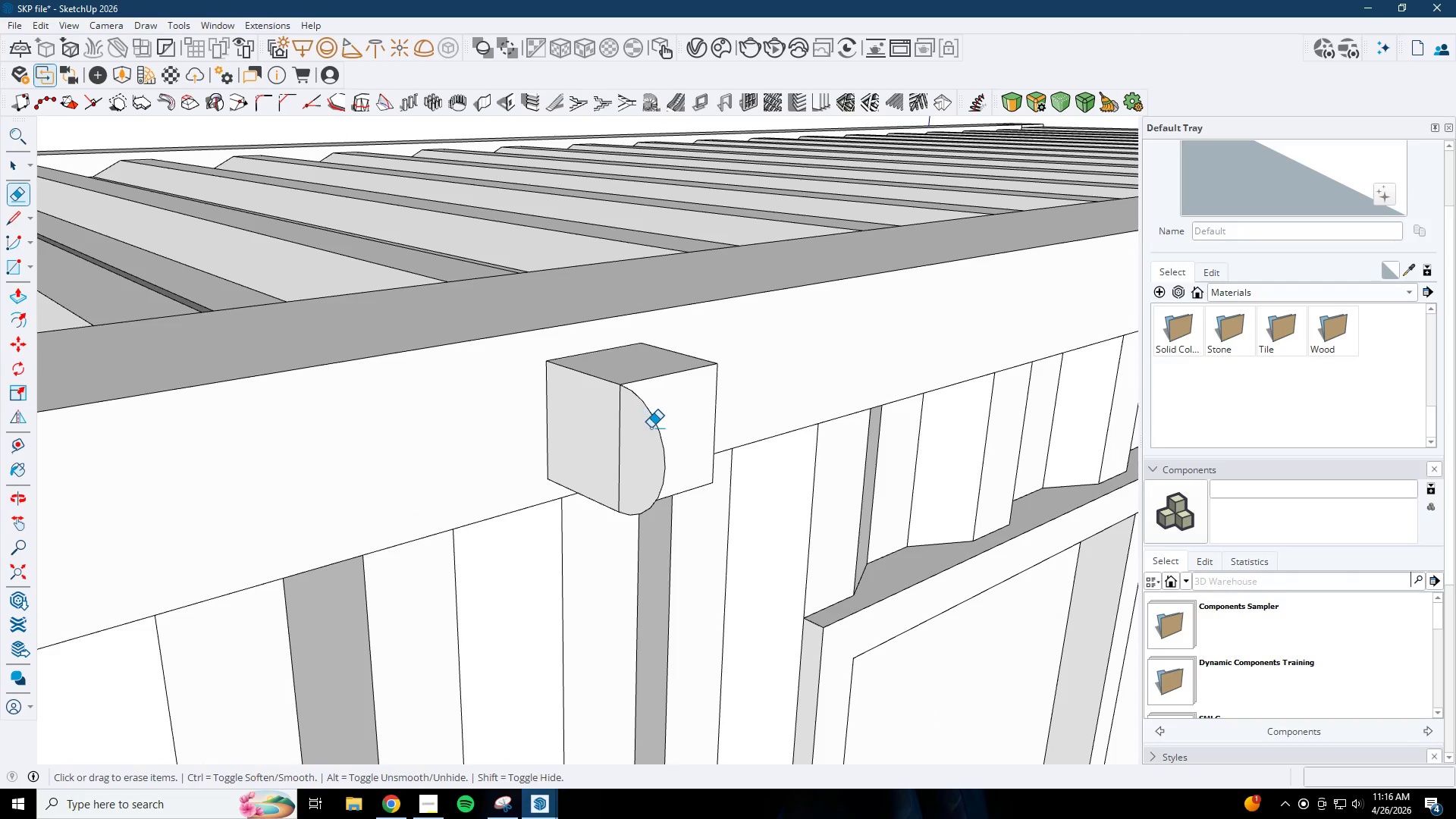 
key(P)
 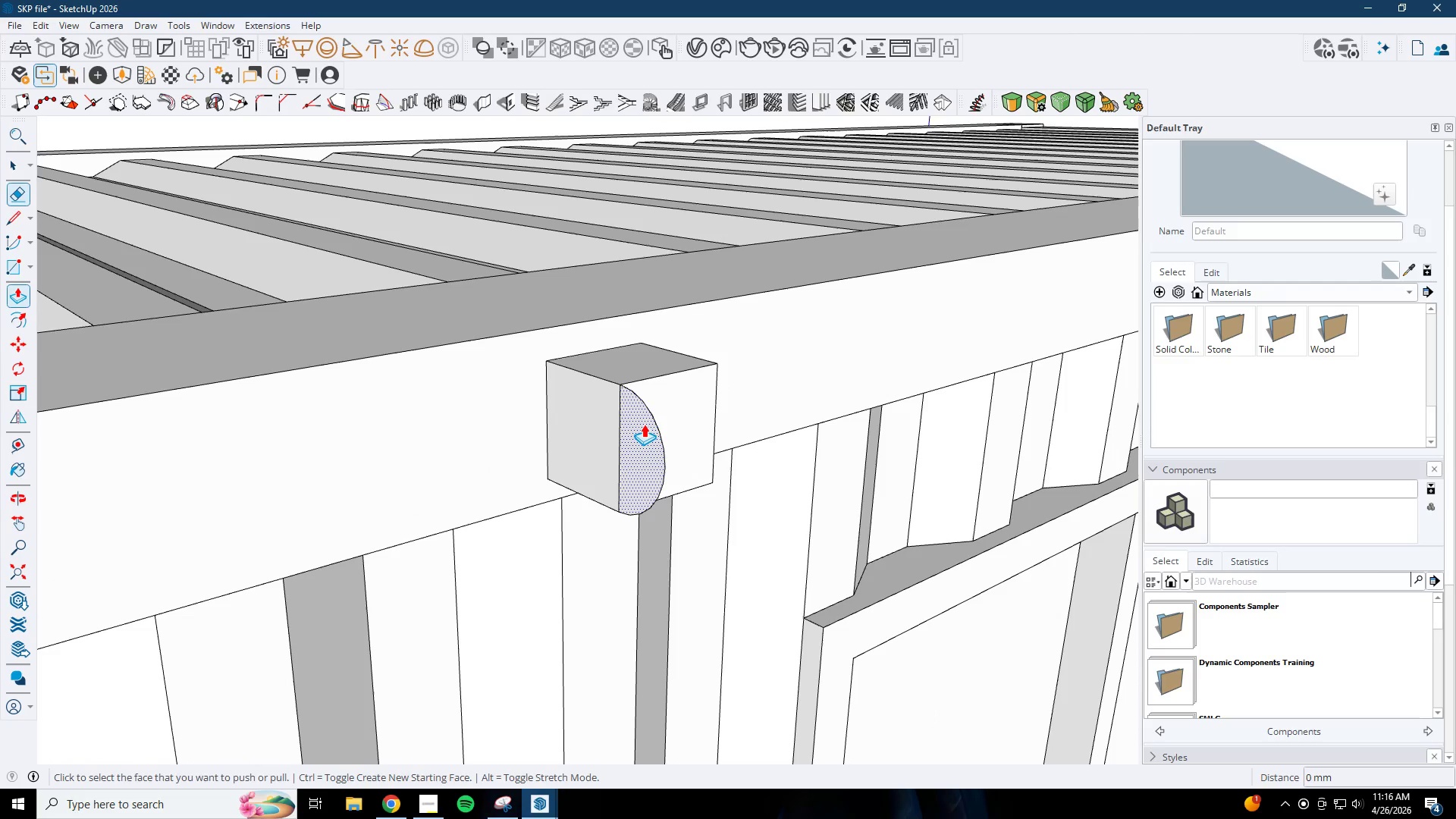 
left_click([643, 421])
 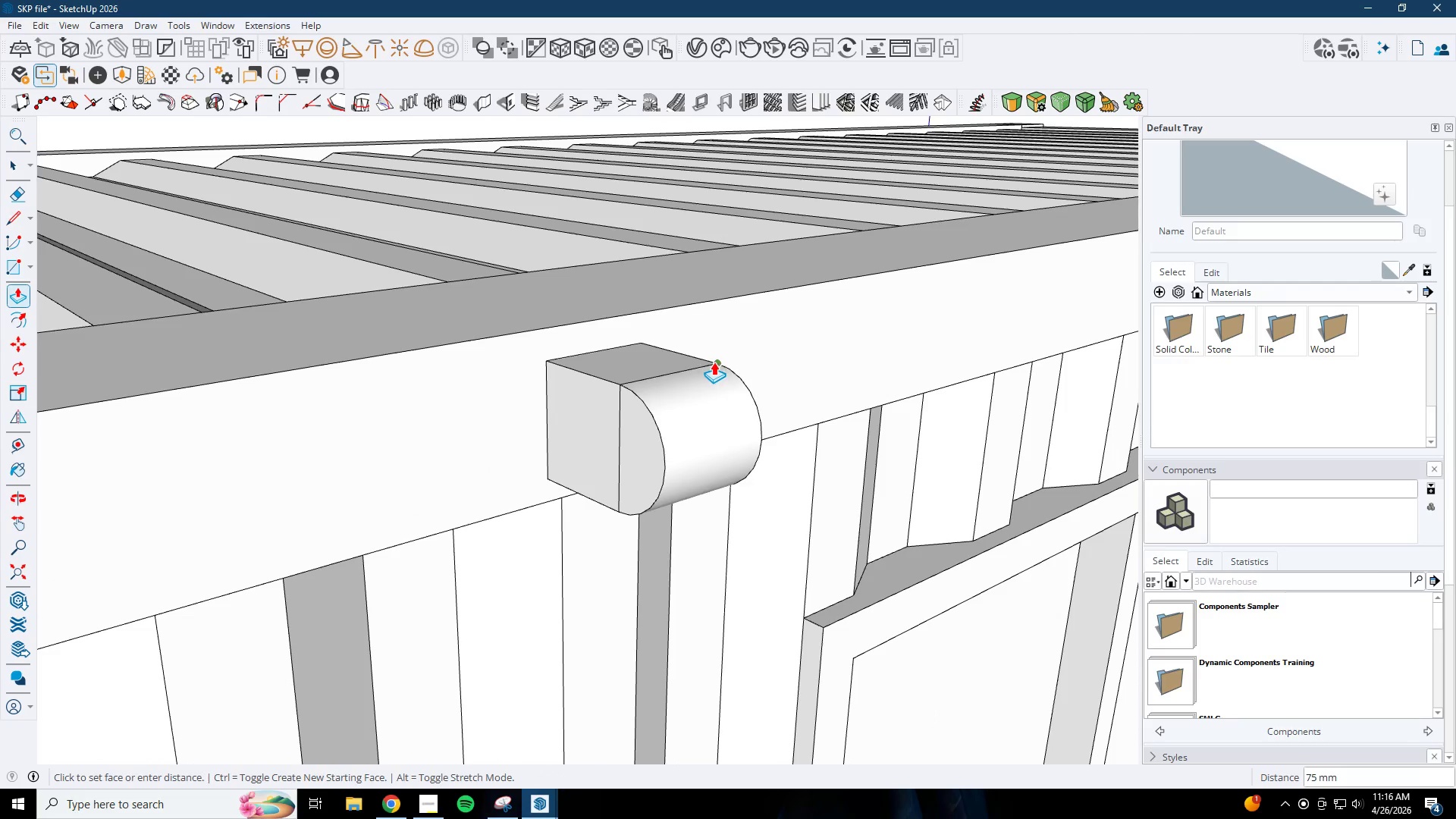 
left_click([714, 362])
 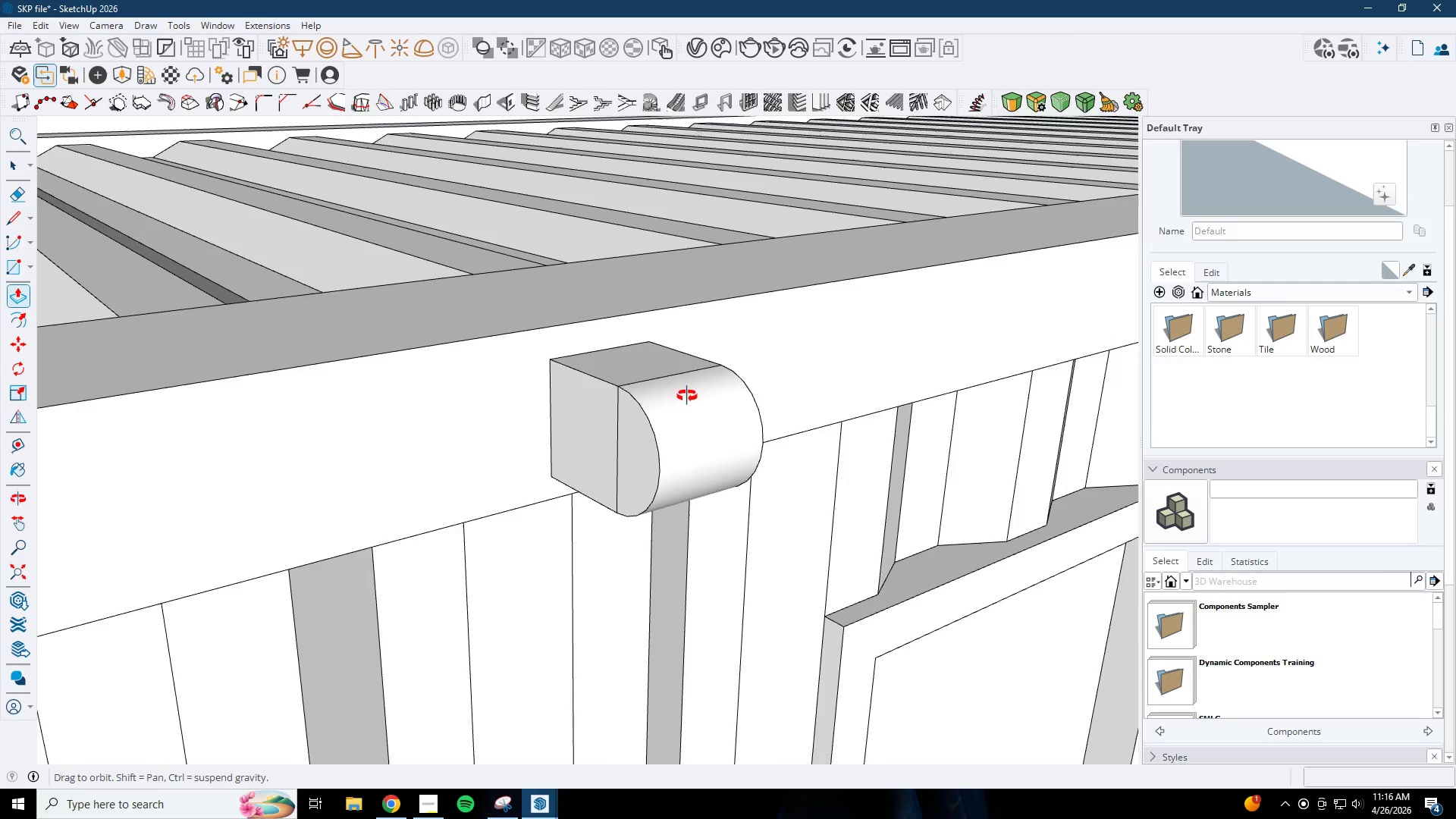 
type(ep)
 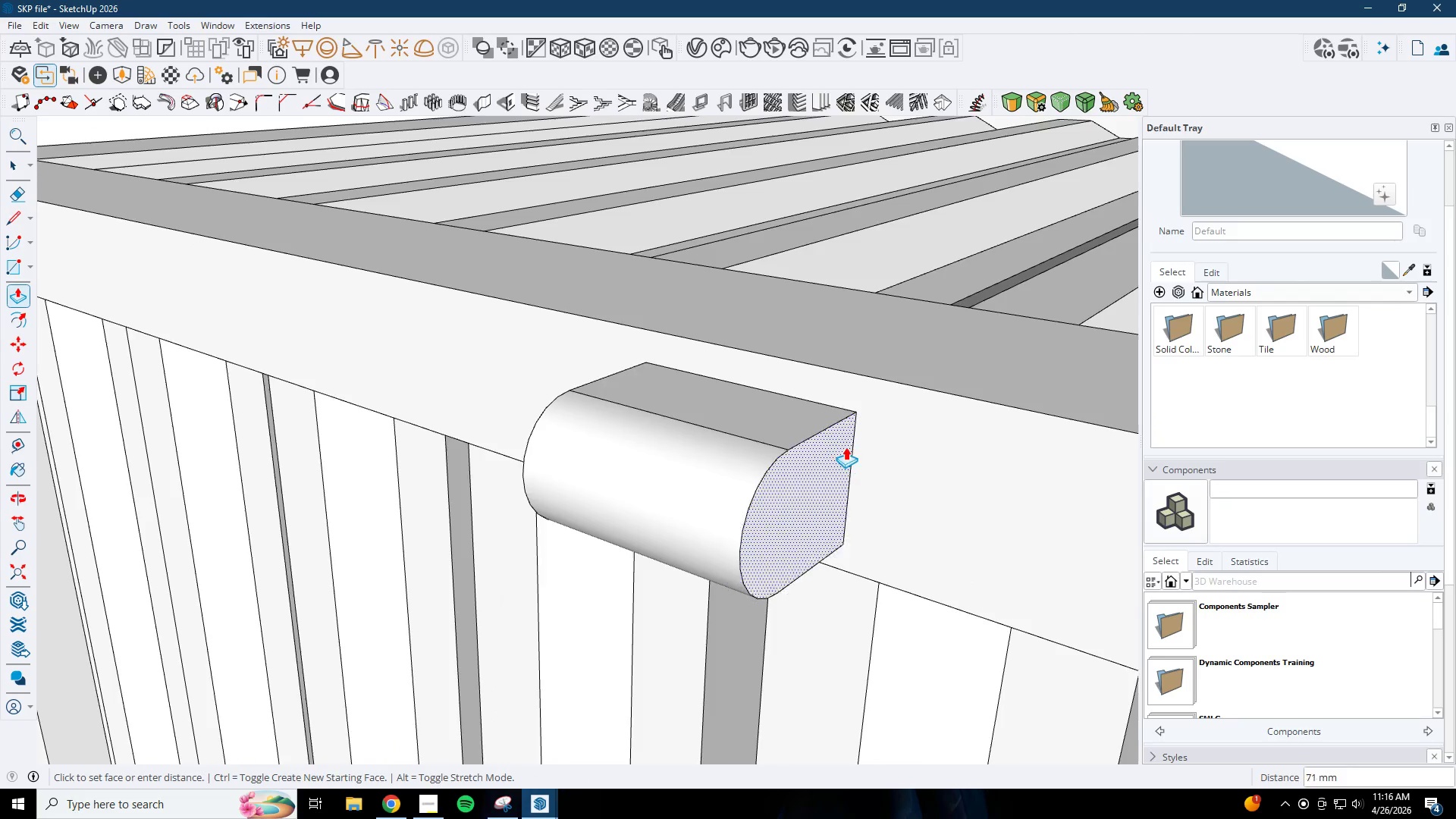 
left_click_drag(start_coordinate=[603, 435], to_coordinate=[617, 441])
 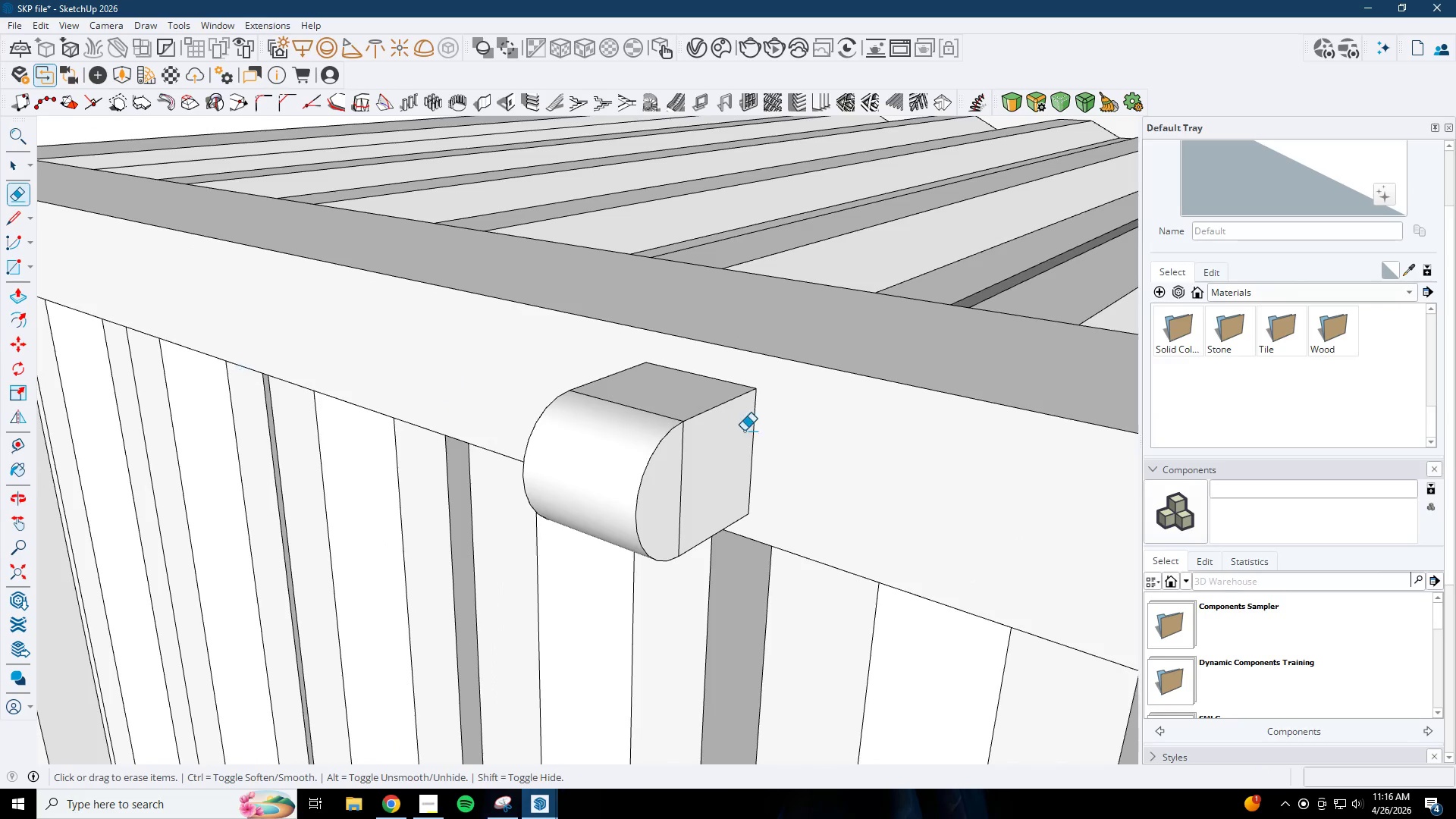 
left_click_drag(start_coordinate=[705, 470], to_coordinate=[681, 476])
 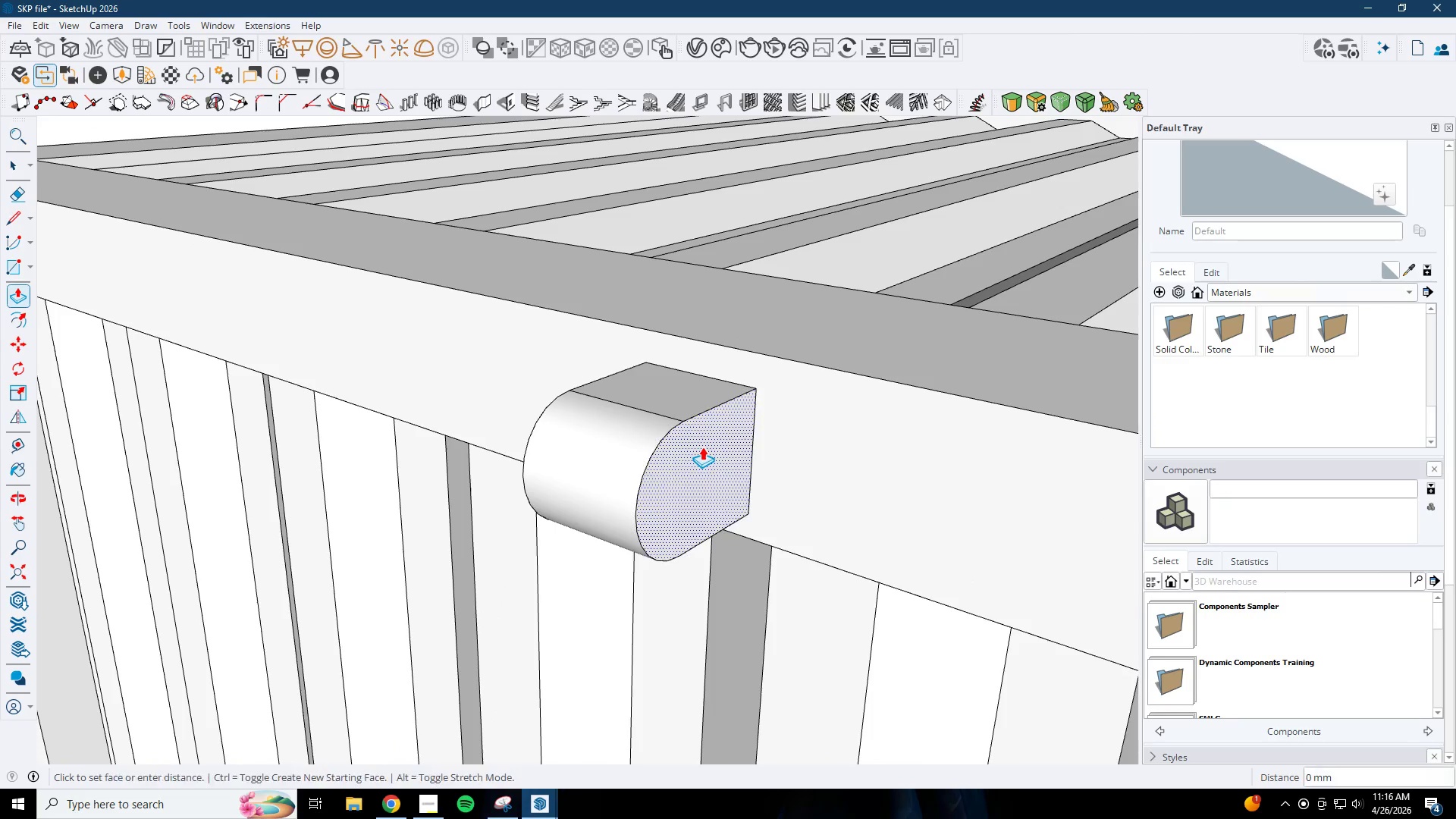 
scroll: coordinate [807, 519], scroll_direction: down, amount: 32.0
 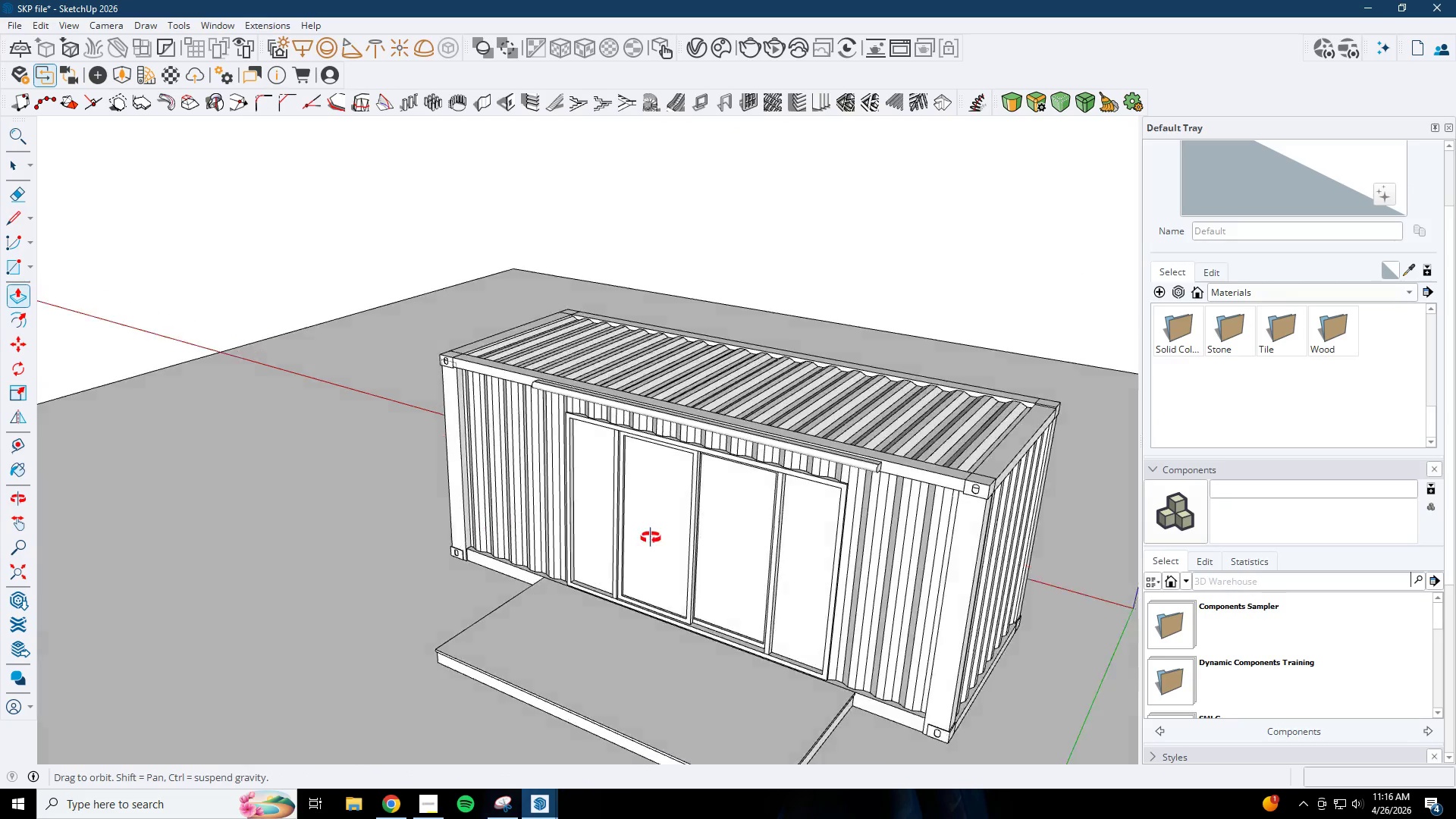 
scroll: coordinate [388, 469], scroll_direction: up, amount: 3.0
 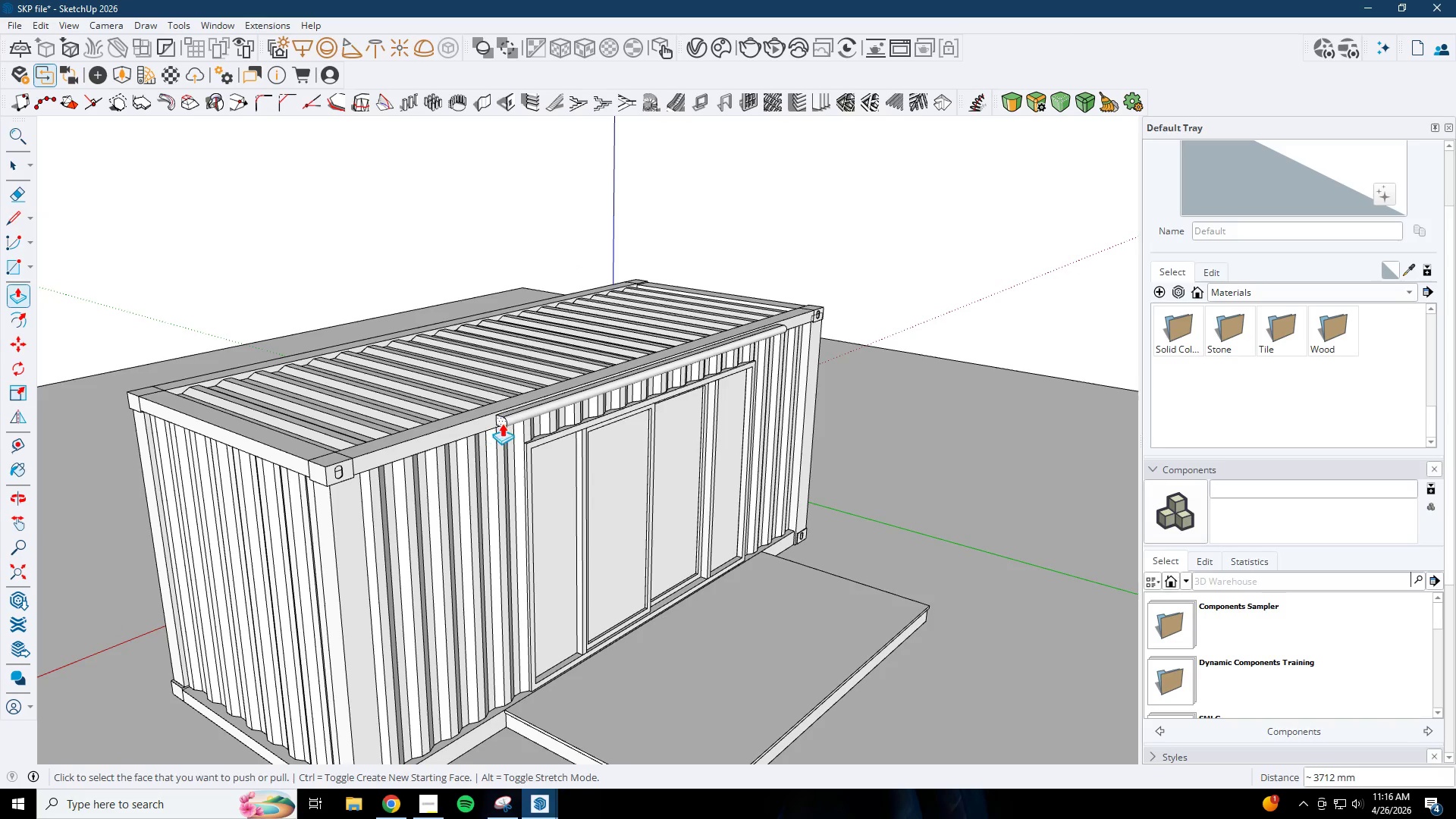 
left_click([504, 423])
 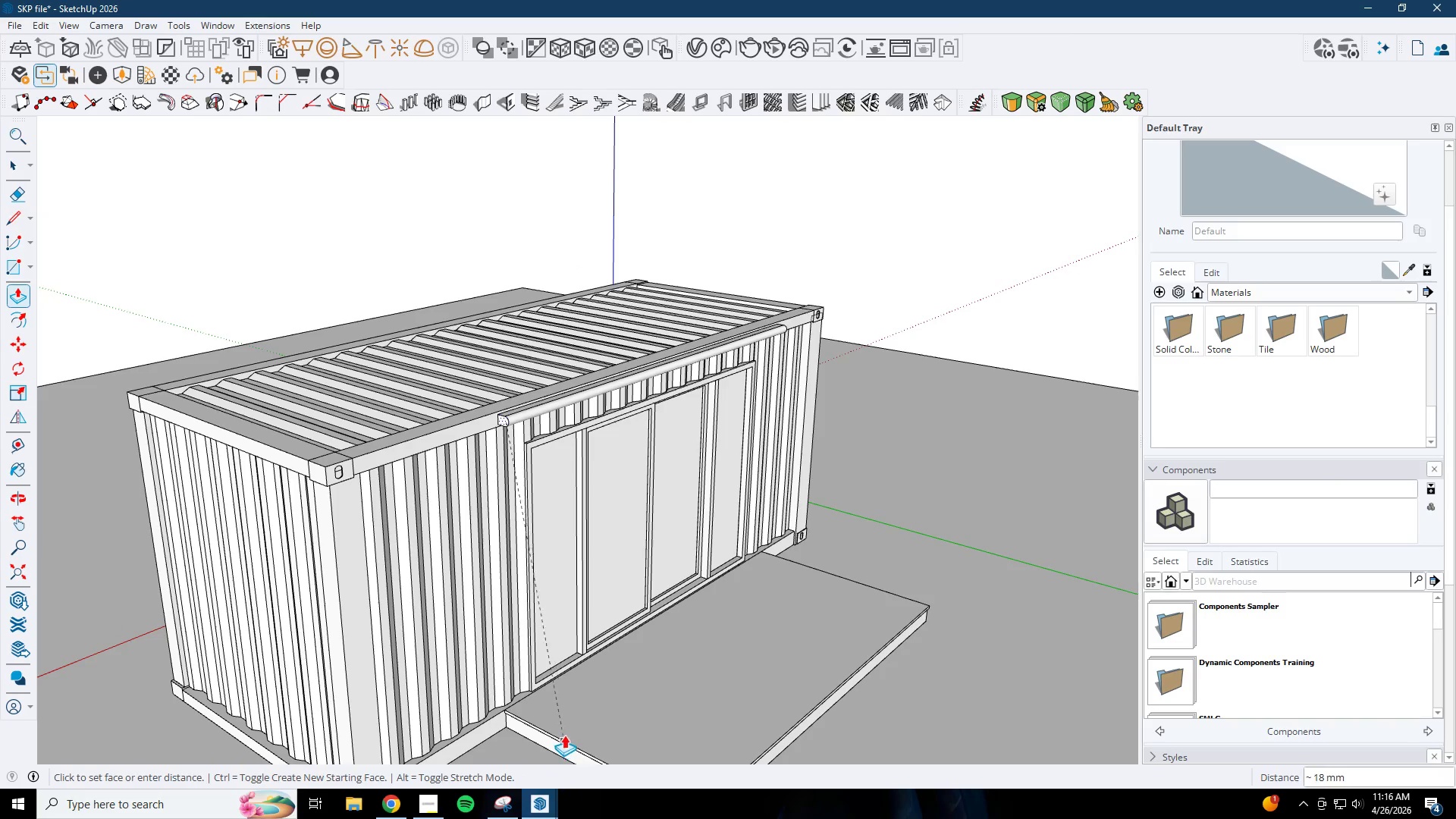 
left_click([563, 735])
 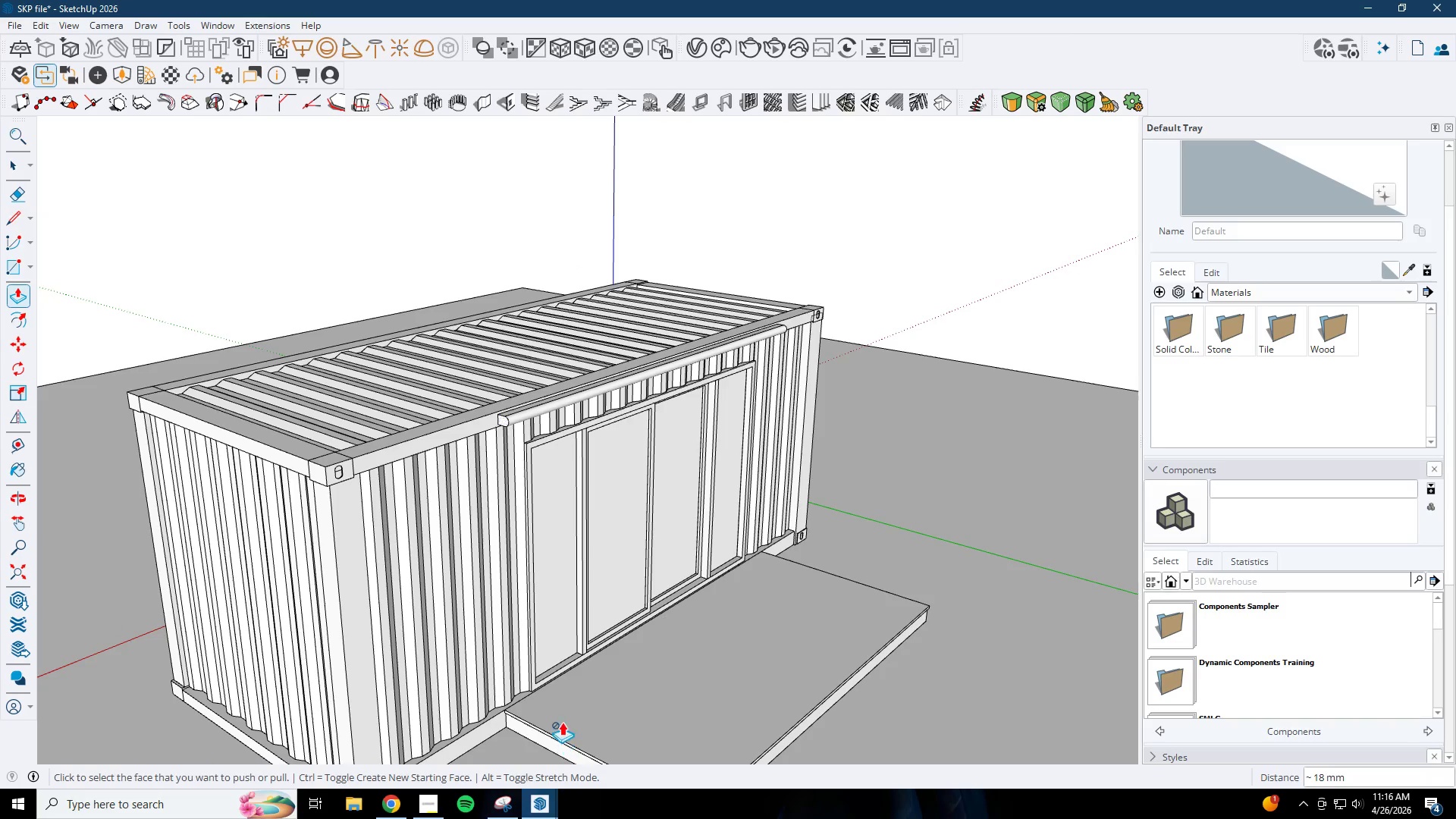 
key(Space)
 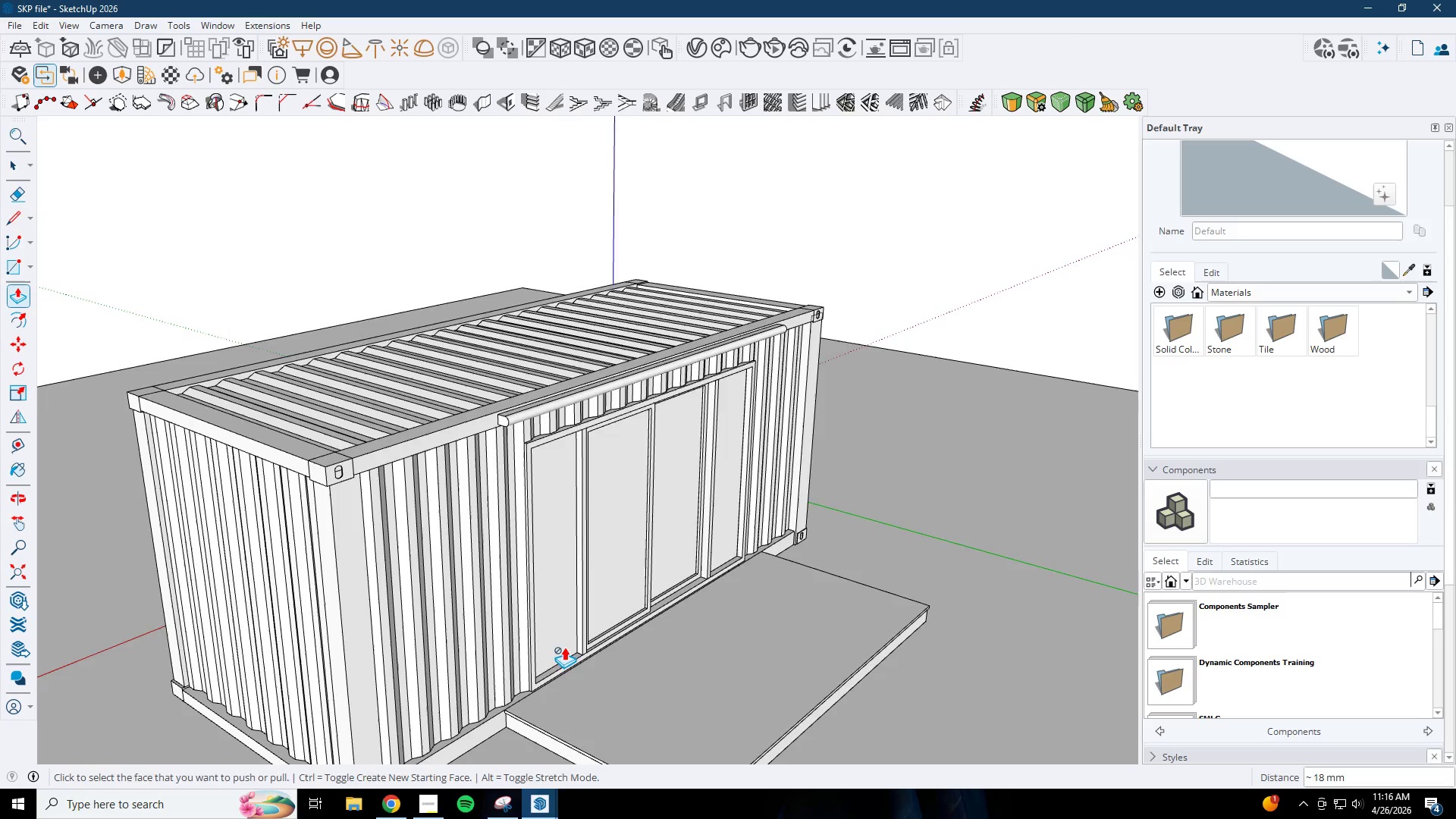 
key(Escape)
 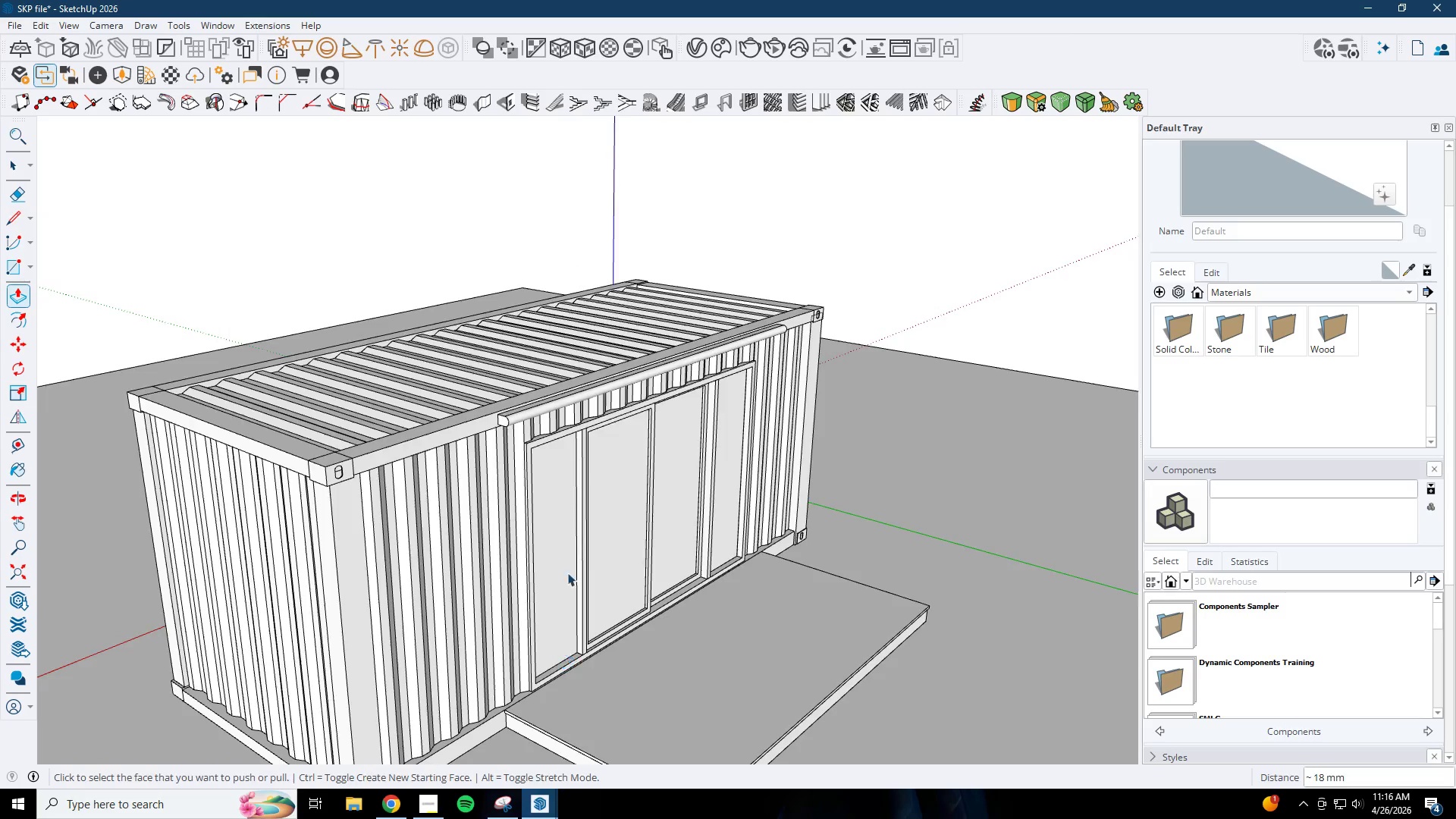 
key(Escape)
 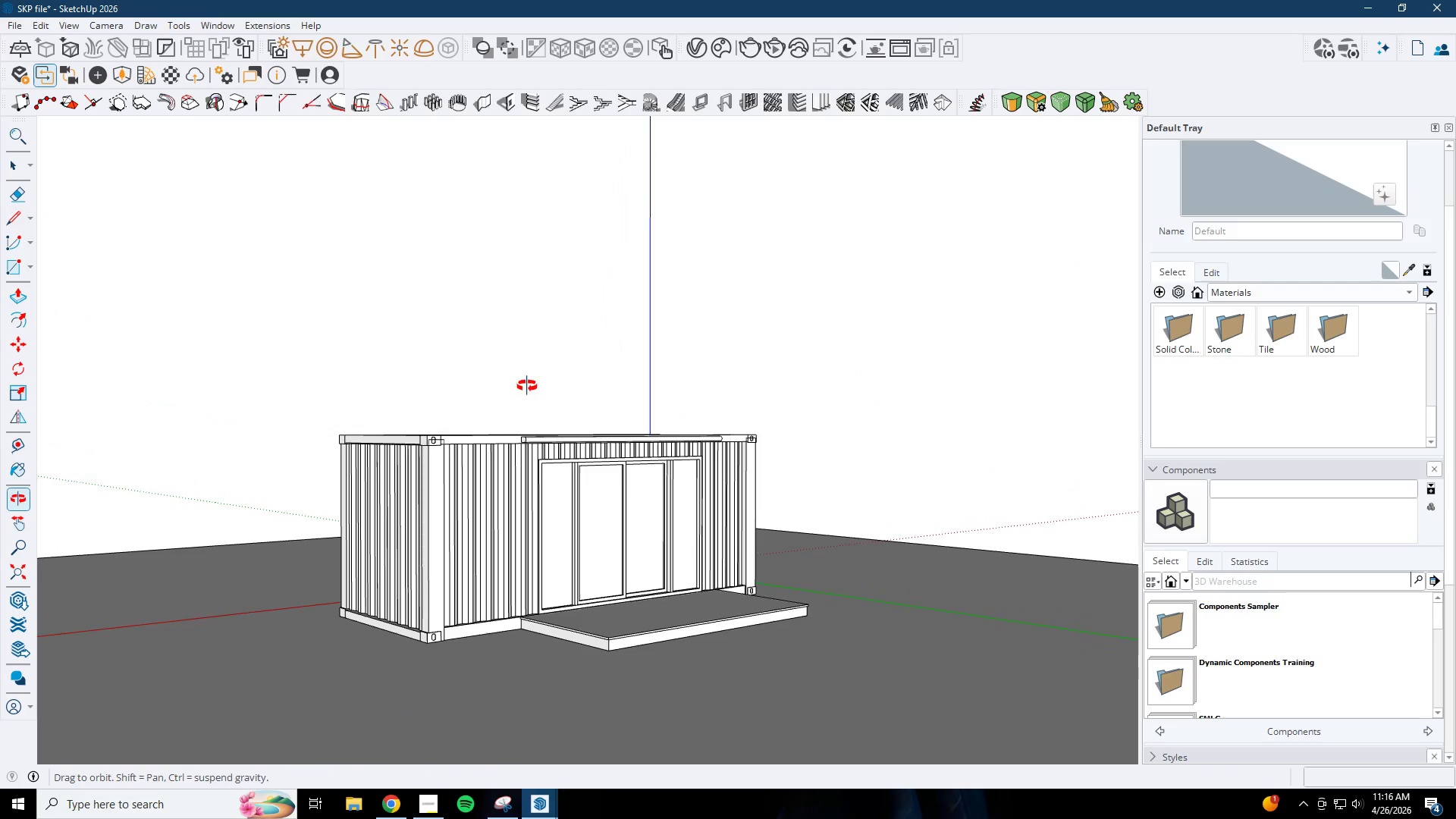 
scroll: coordinate [601, 522], scroll_direction: down, amount: 6.0
 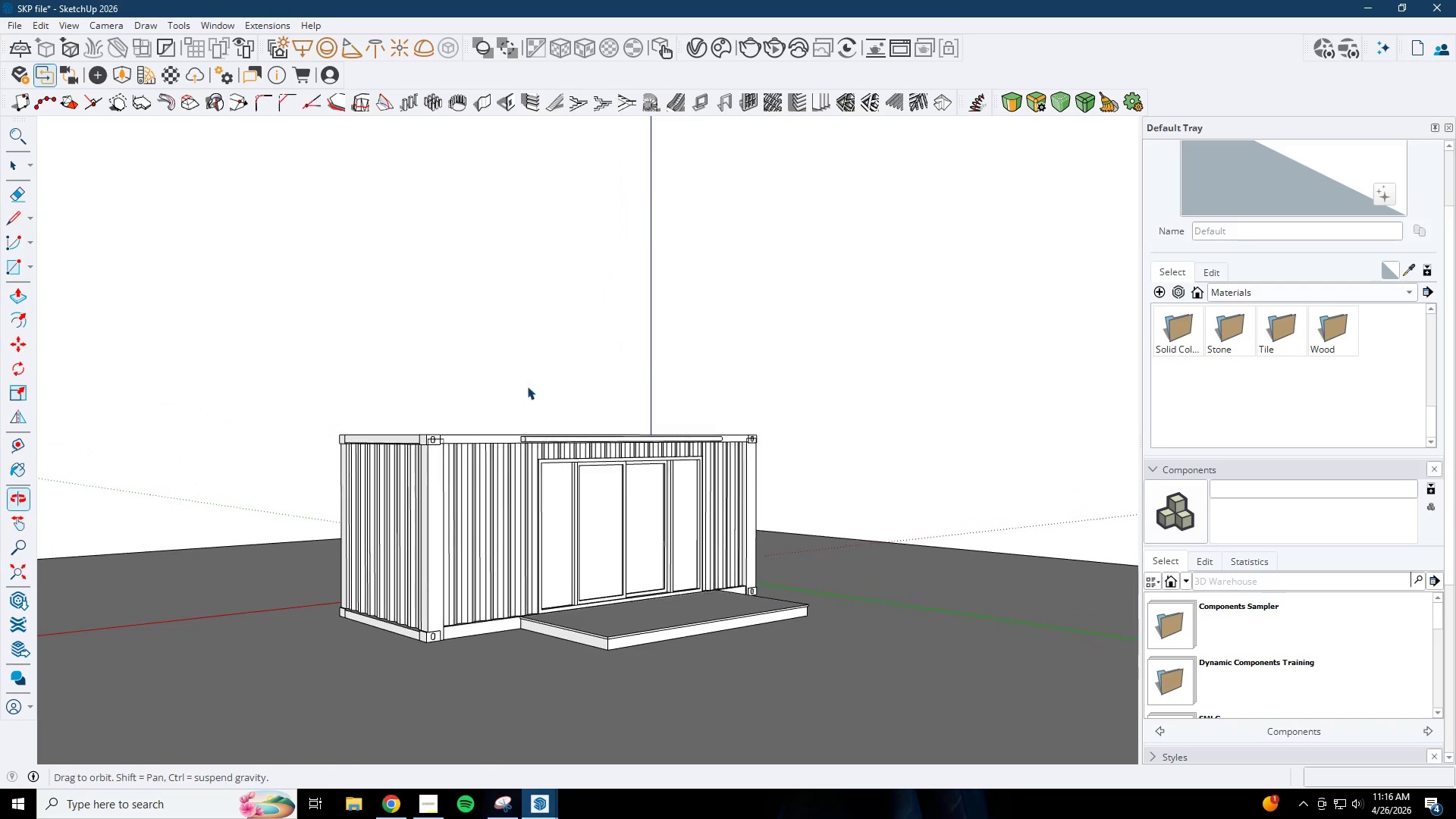 
scroll: coordinate [530, 413], scroll_direction: up, amount: 12.0
 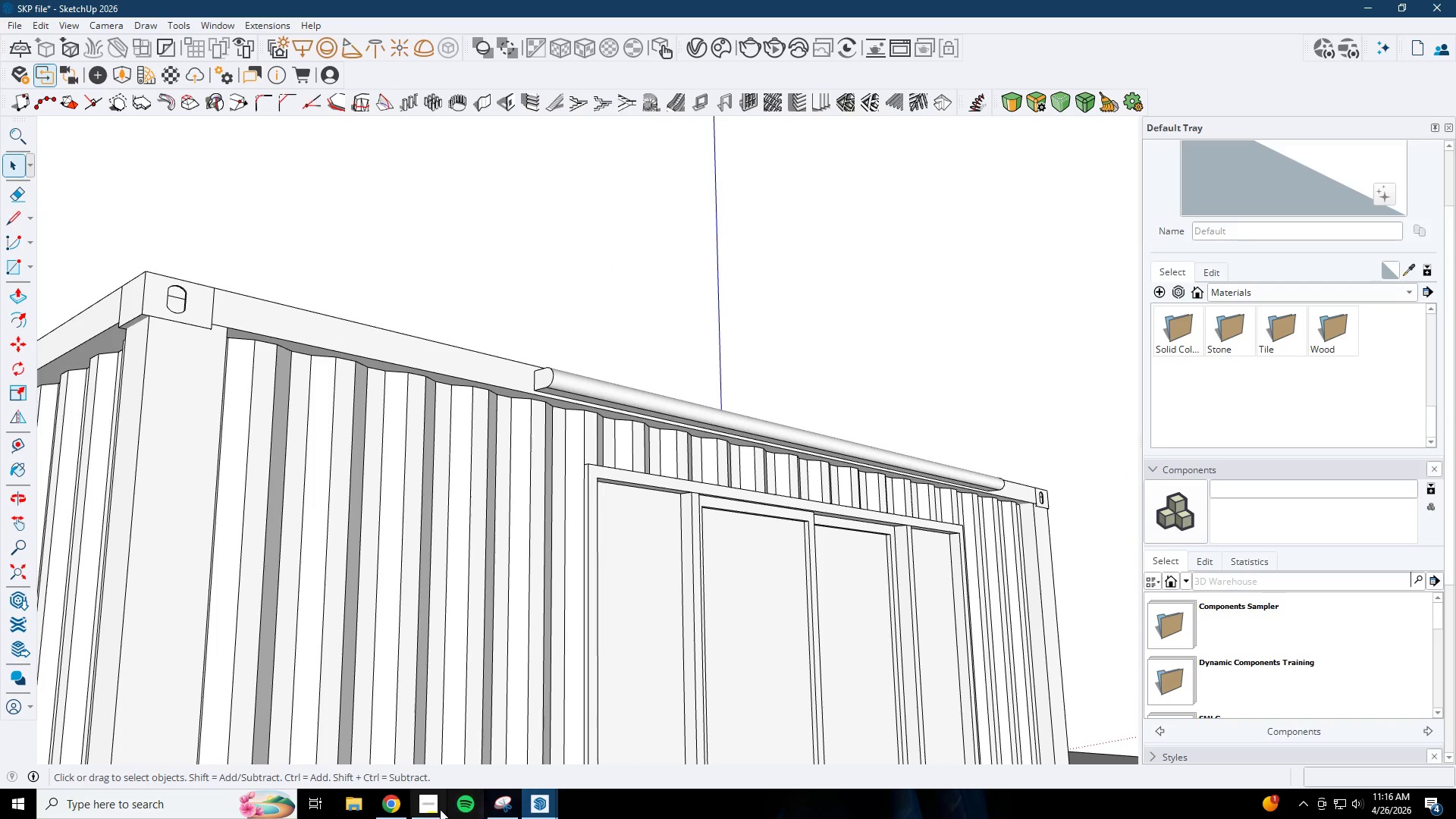 
left_click([398, 799])
 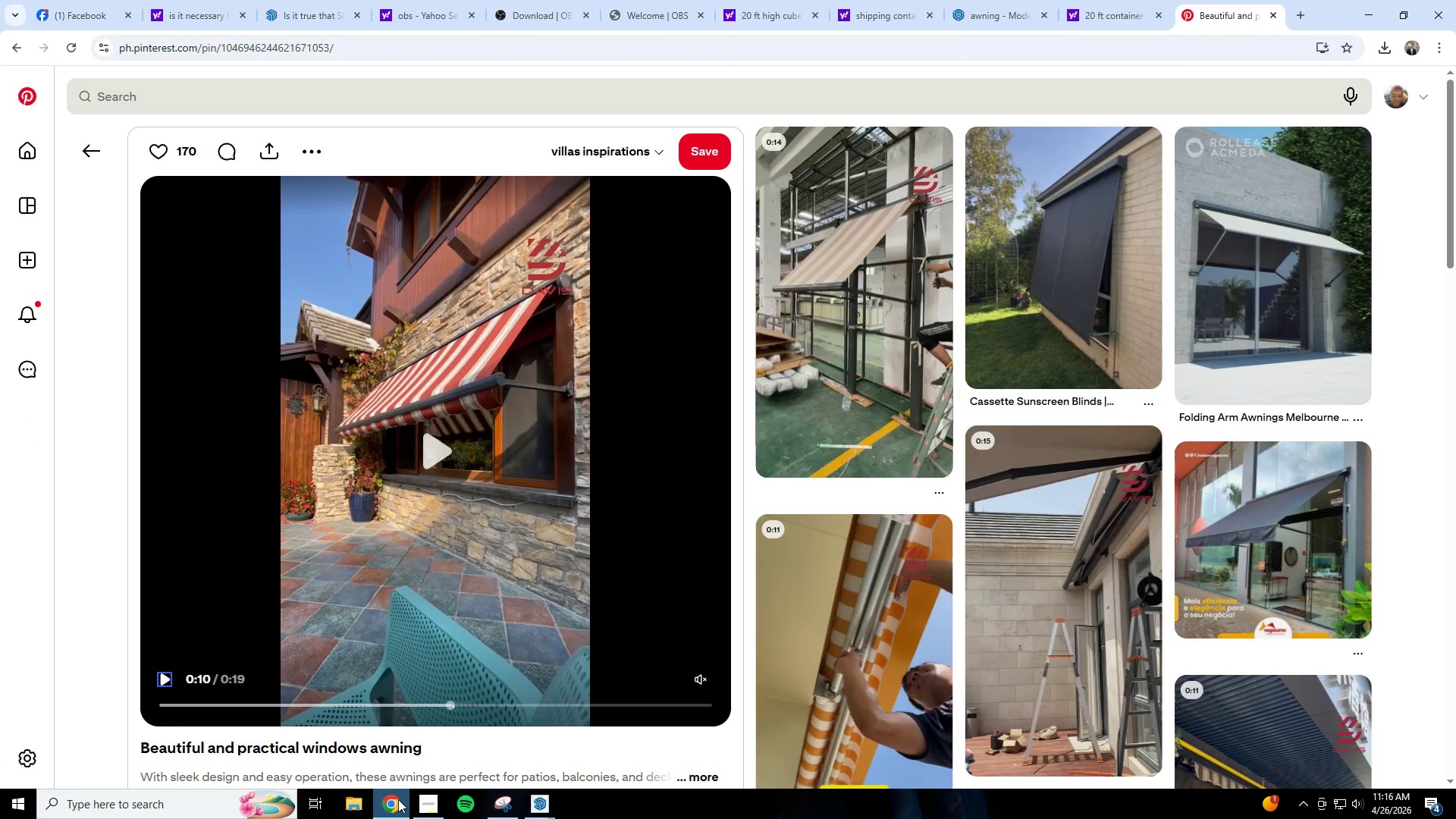 
left_click([398, 799])
 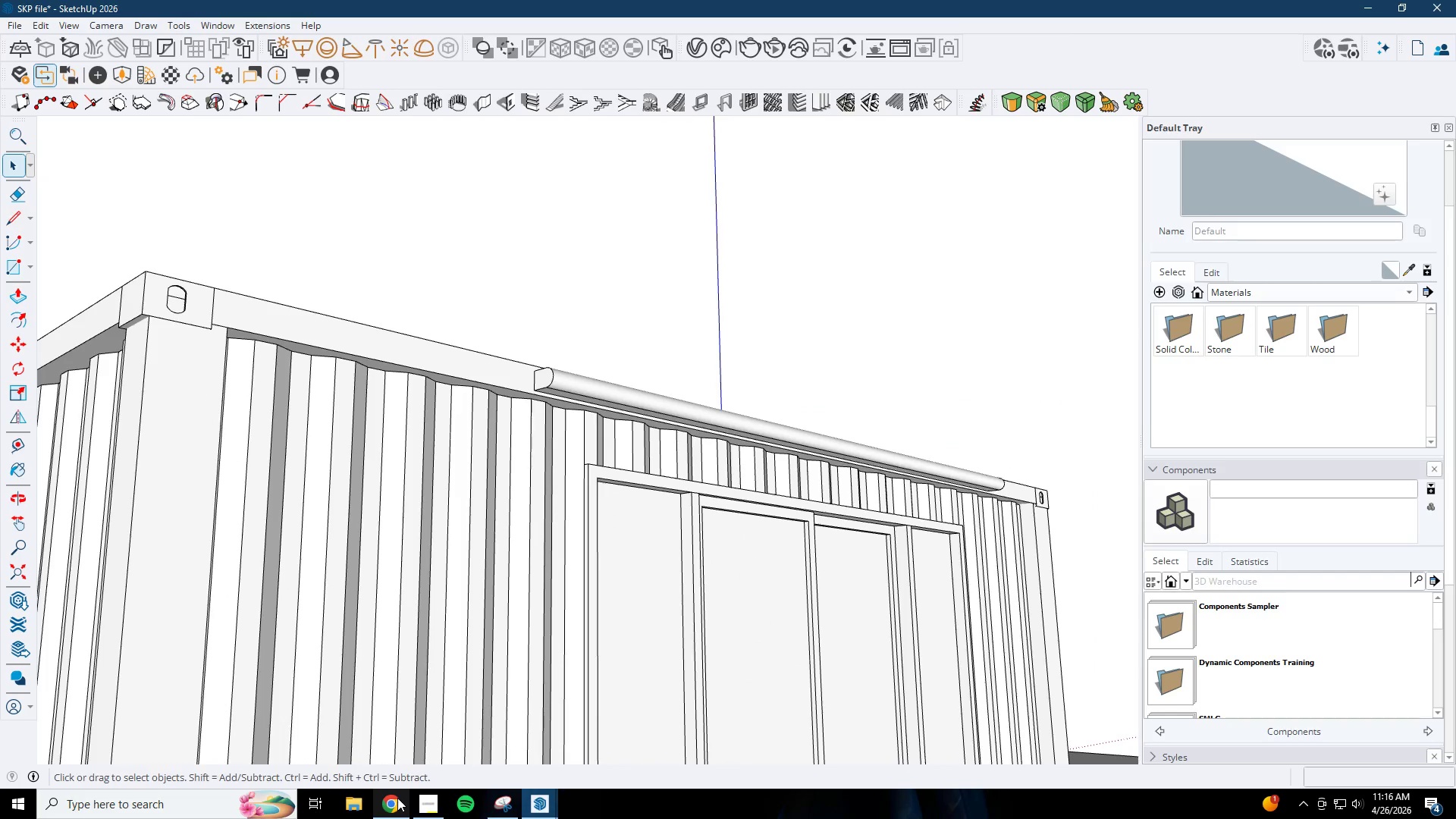 
left_click([397, 798])
 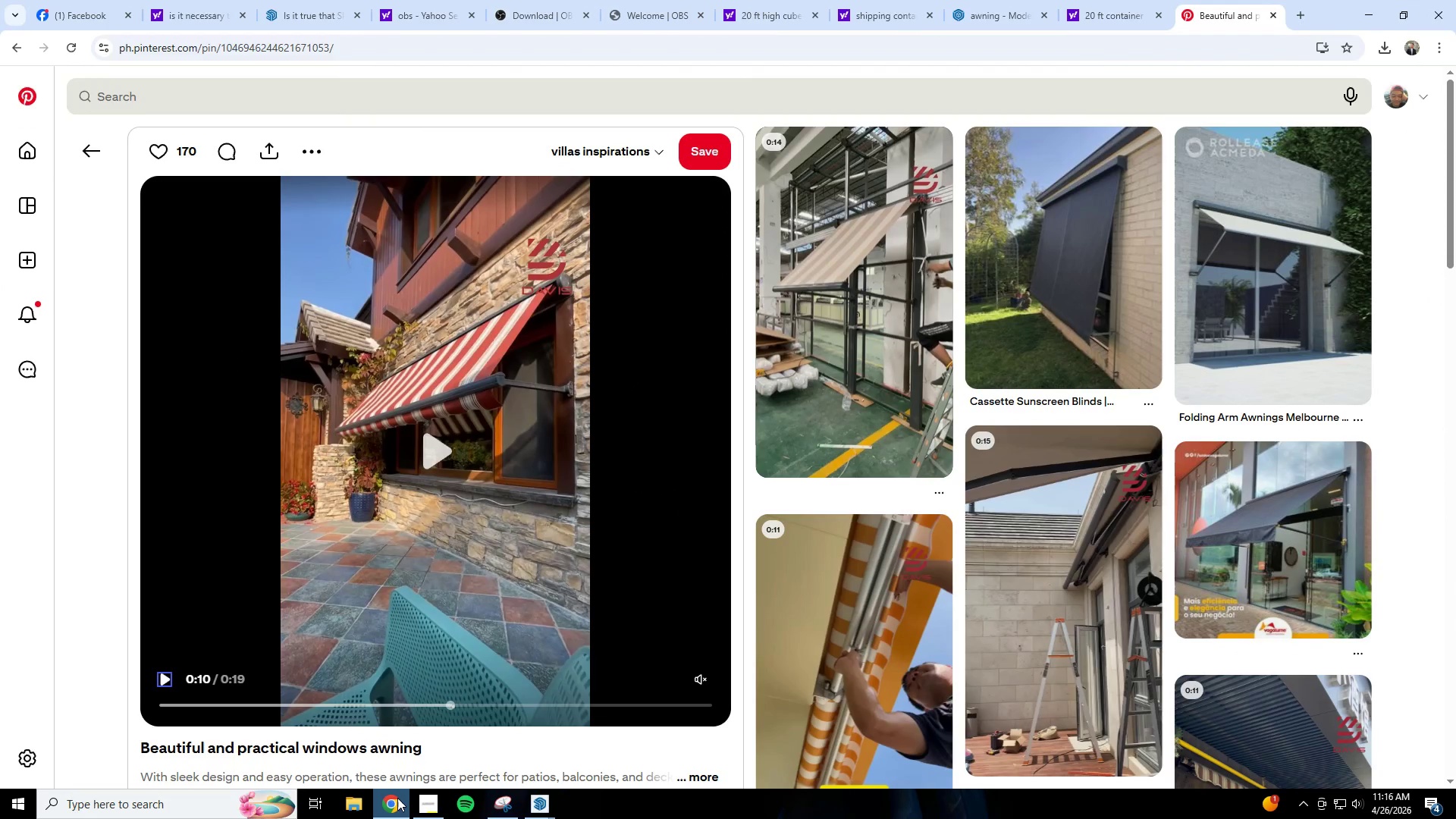 
left_click([397, 798])
 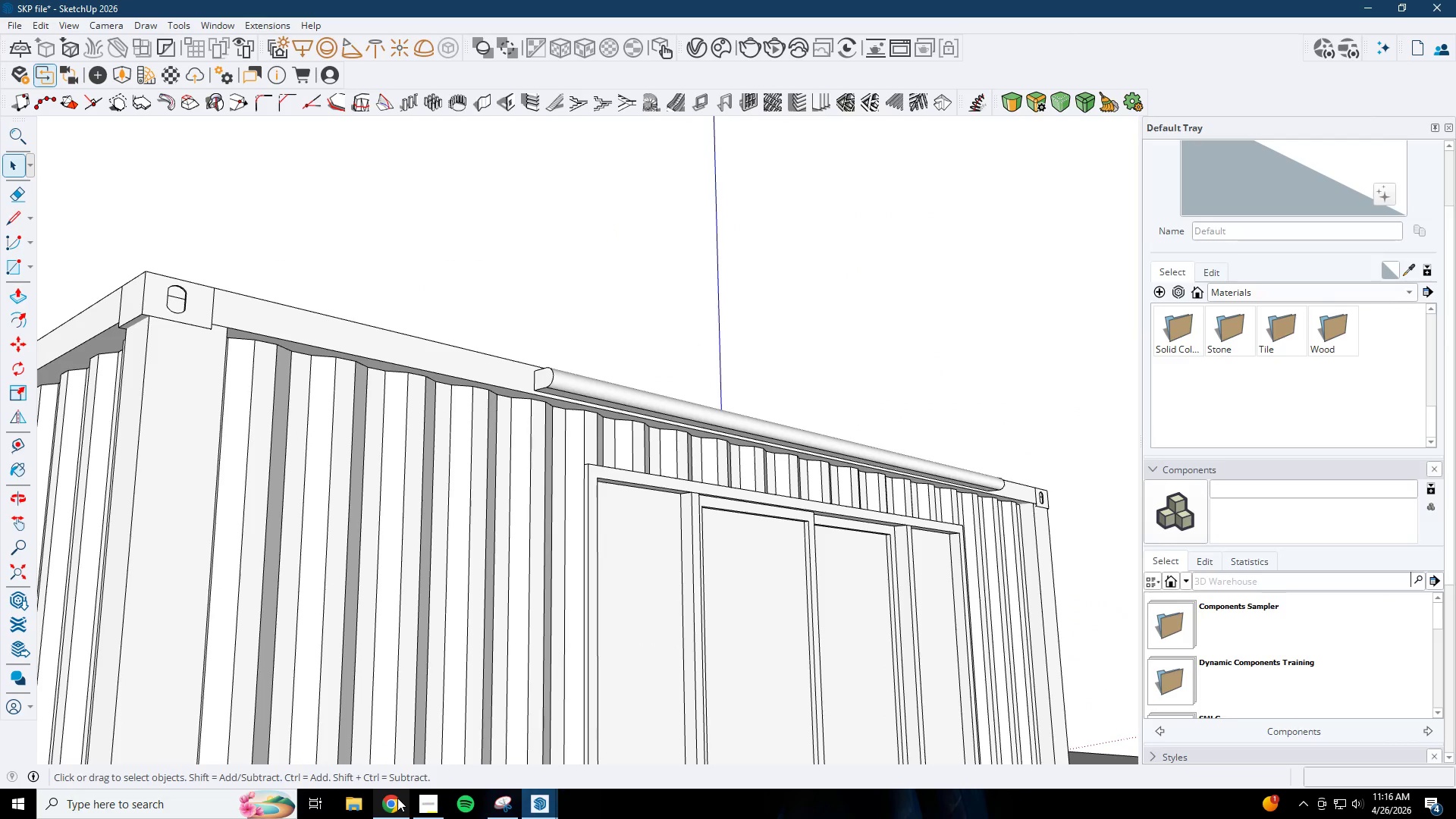 
key(L)
 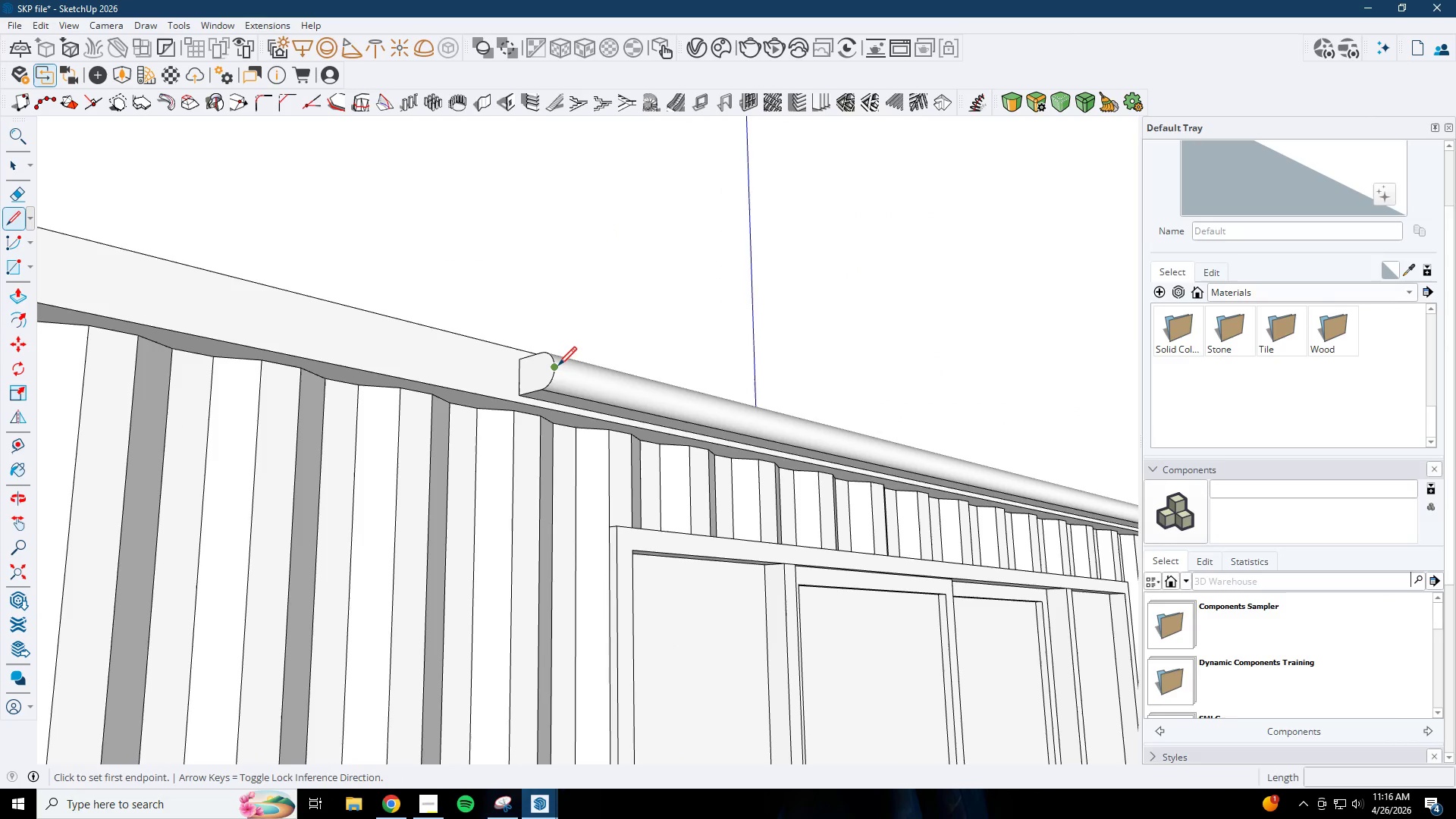 
scroll: coordinate [561, 377], scroll_direction: up, amount: 6.0
 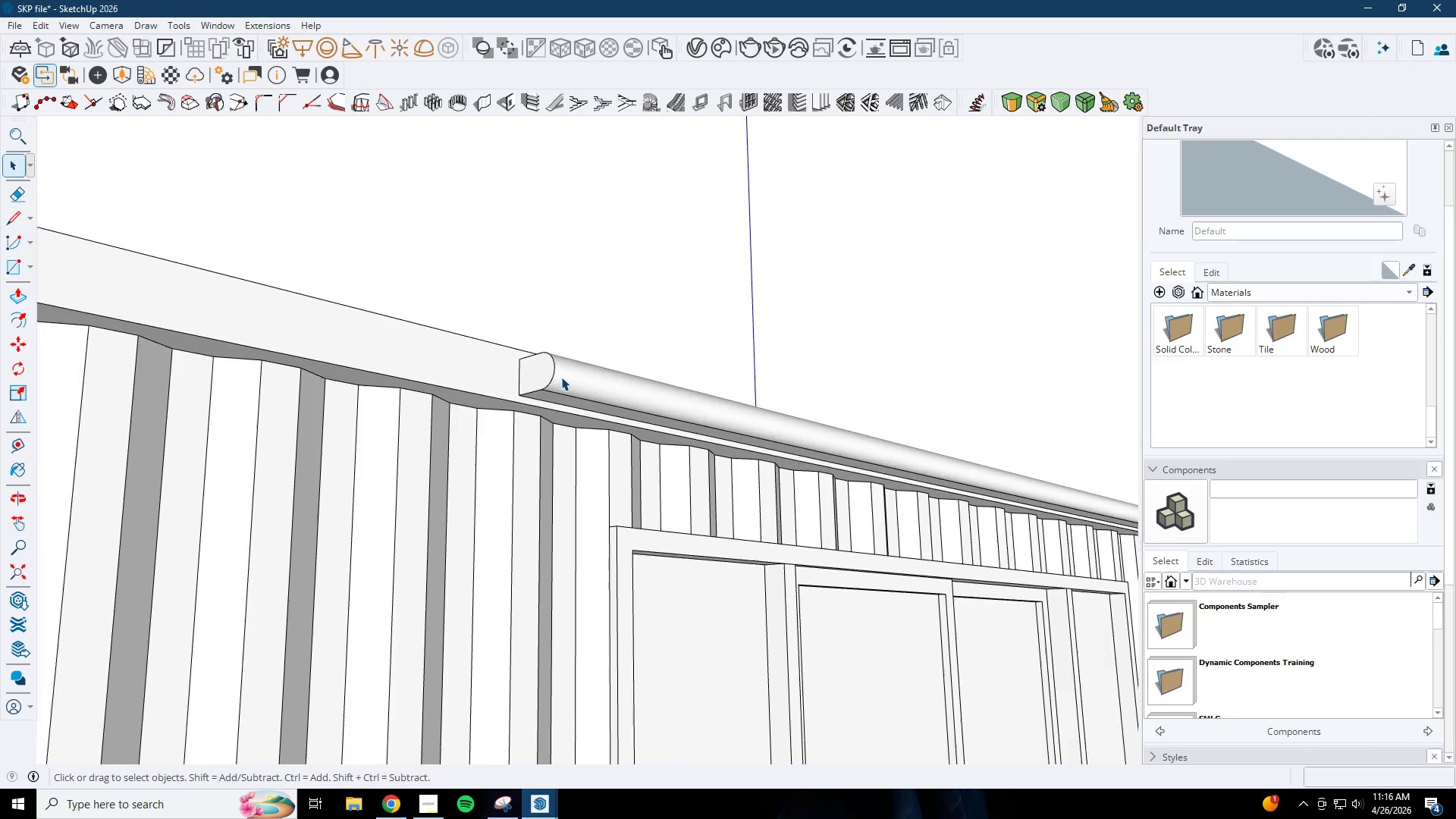 
left_click([558, 366])
 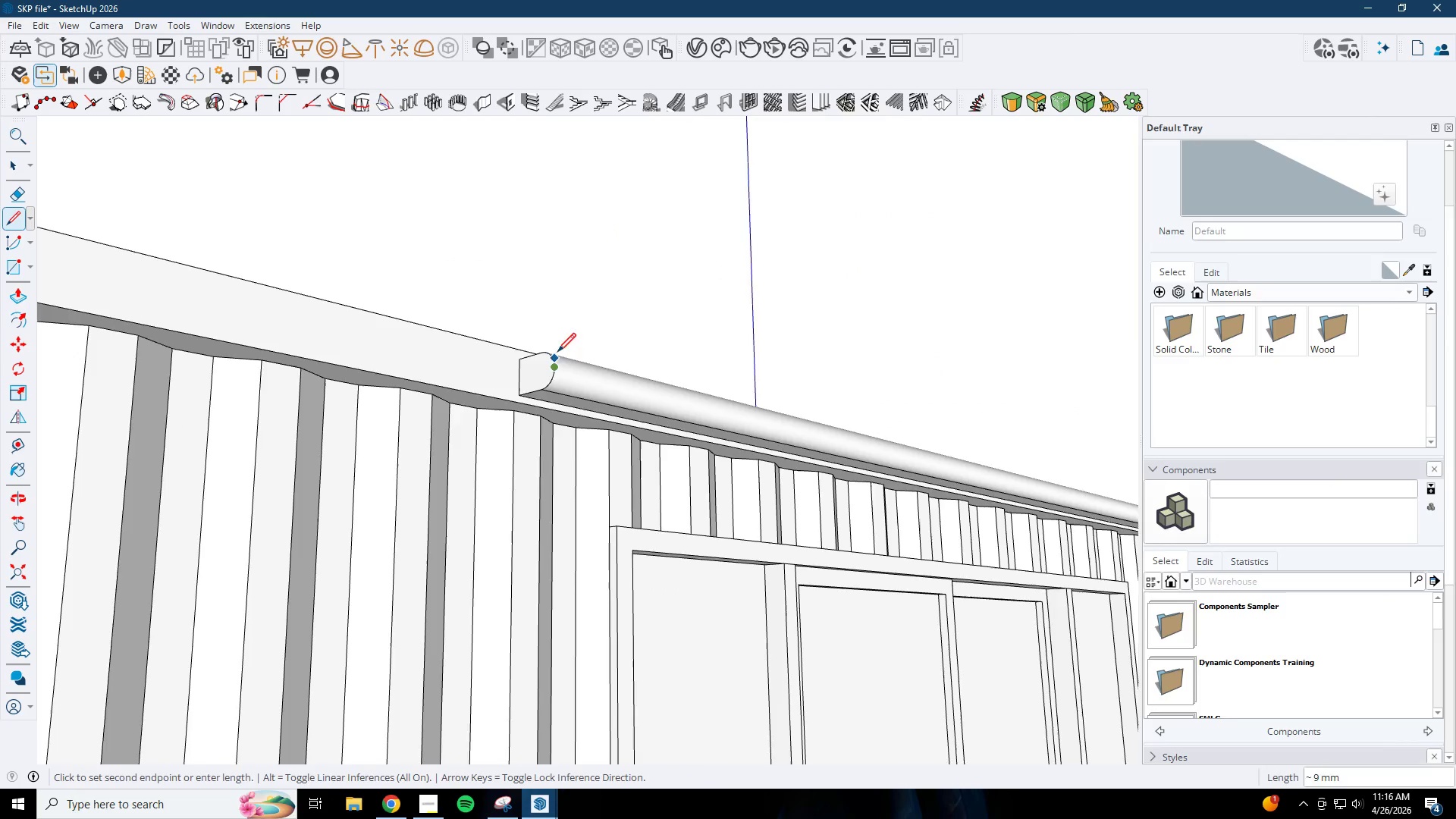 
scroll: coordinate [639, 519], scroll_direction: down, amount: 13.0
 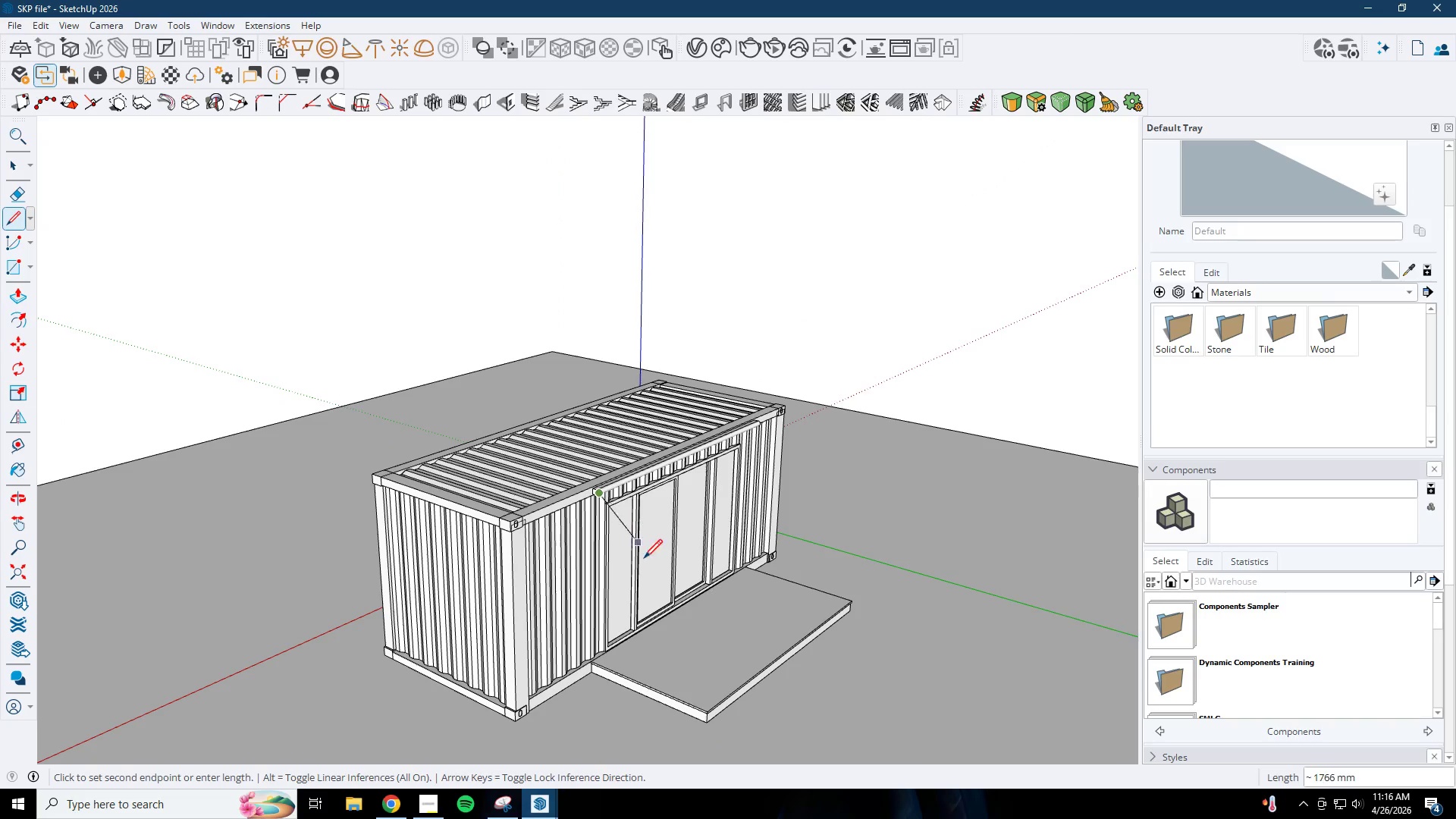 
scroll: coordinate [653, 603], scroll_direction: up, amount: 4.0
 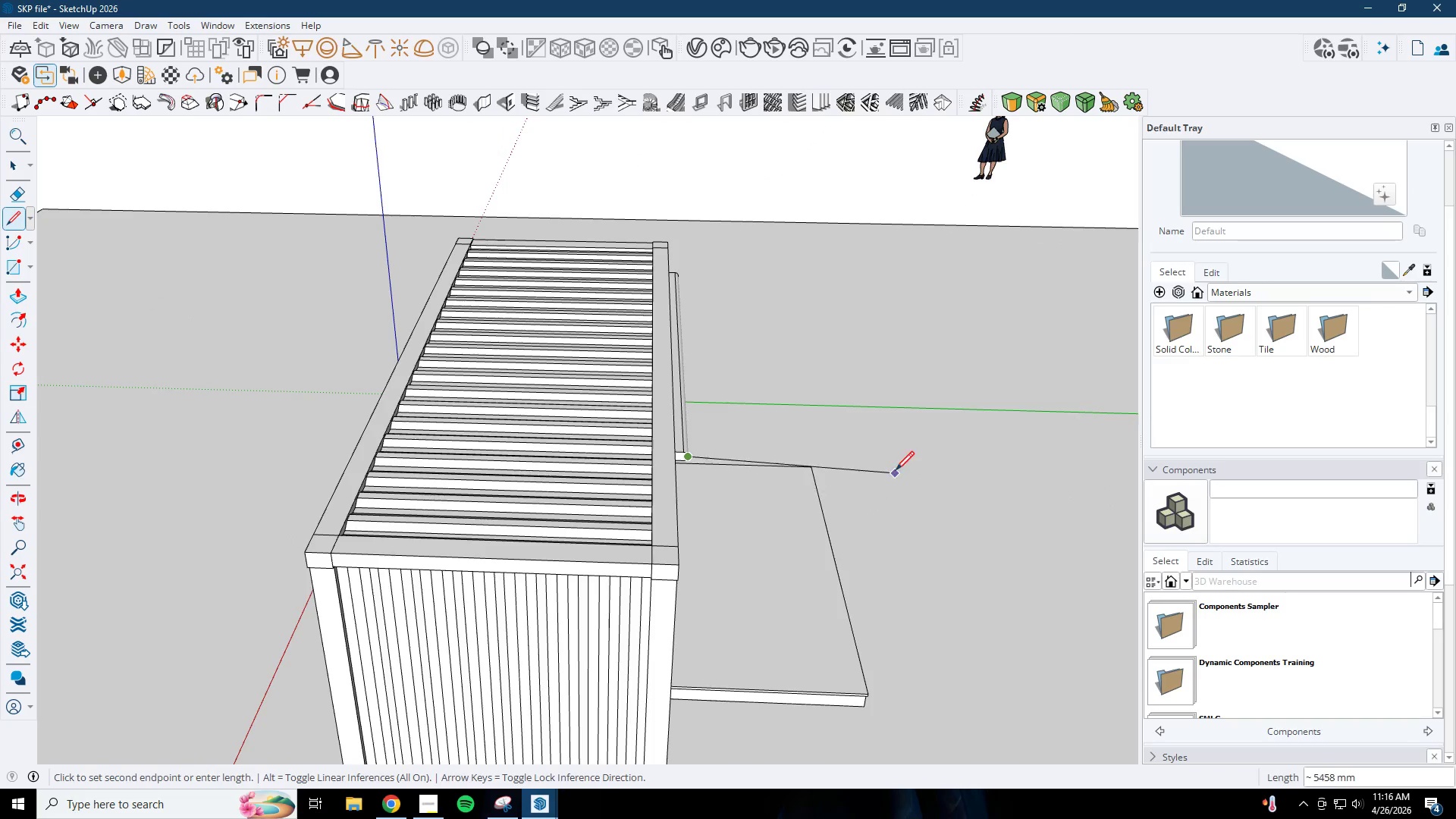 
left_click([907, 463])
 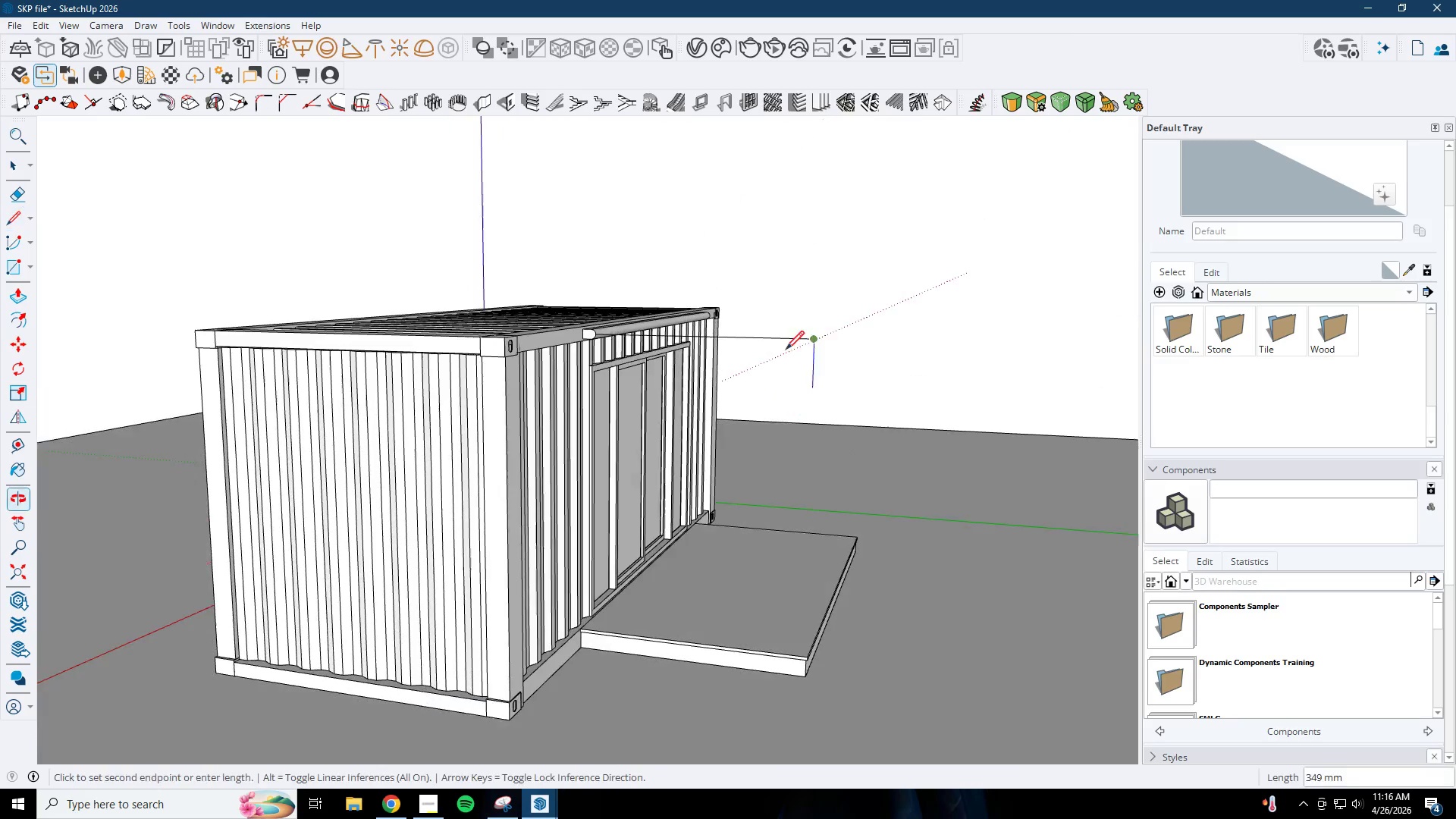 
key(Escape)
 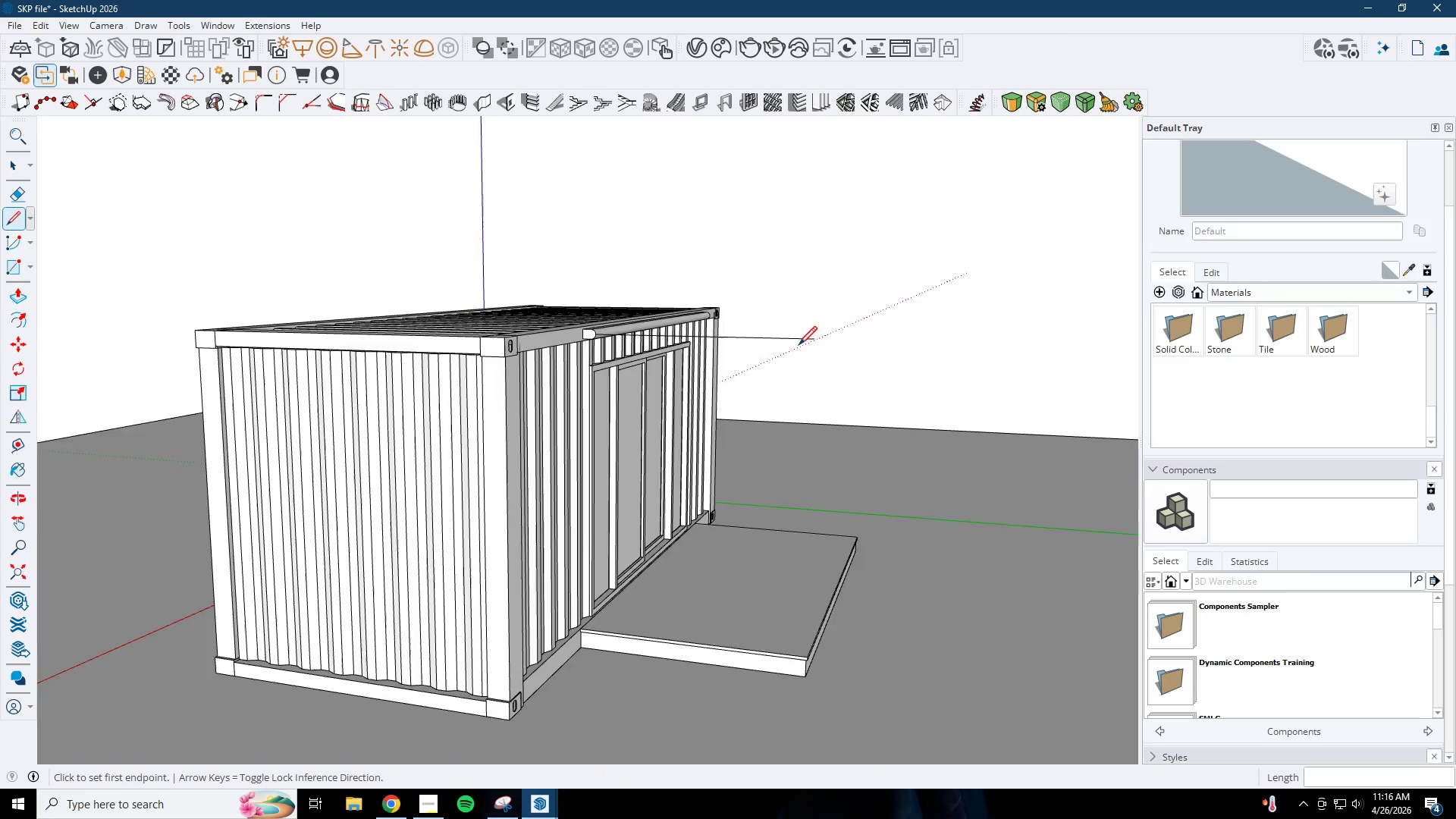 
key(Escape)
 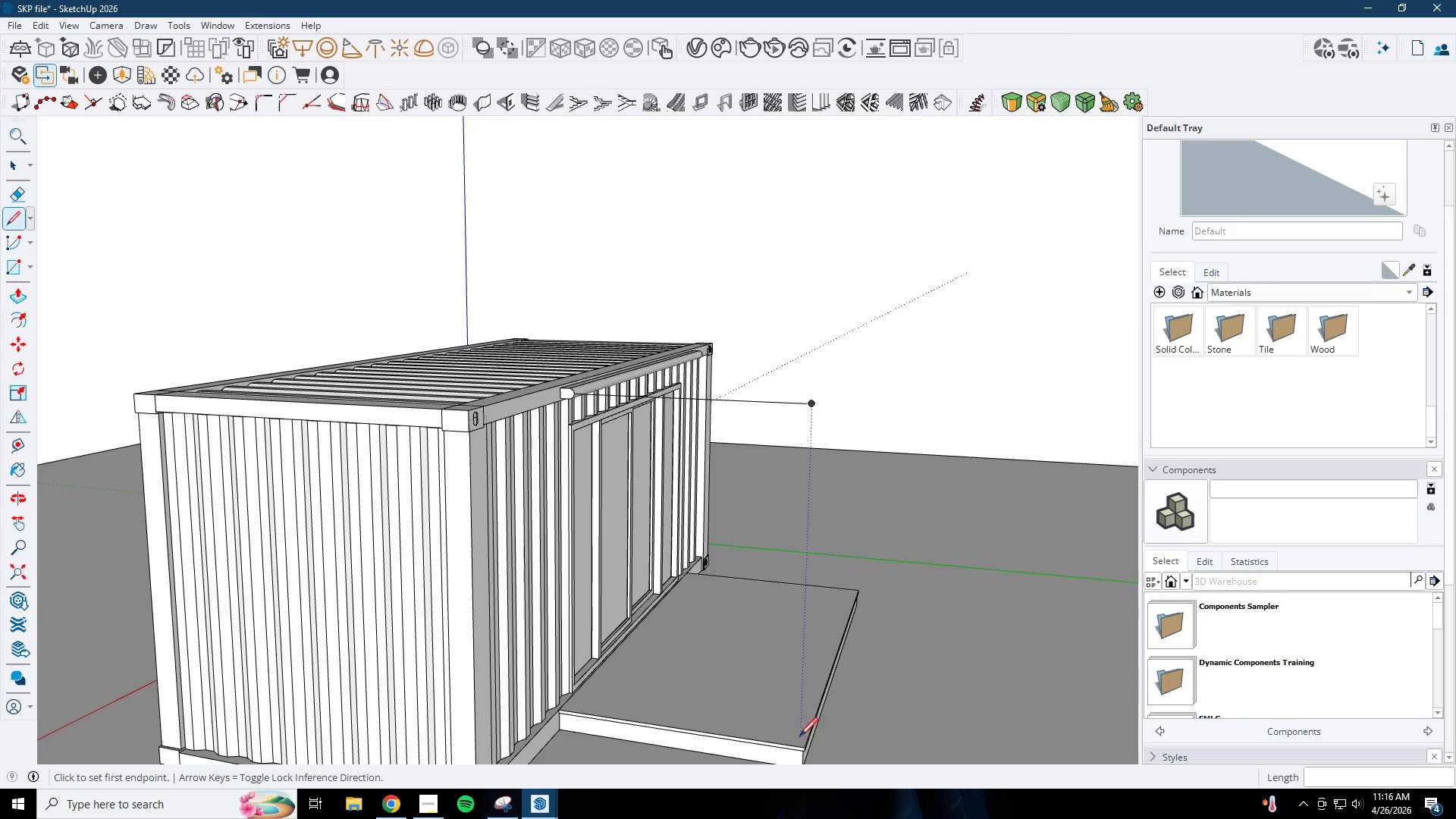 
scroll: coordinate [784, 599], scroll_direction: down, amount: 1.0
 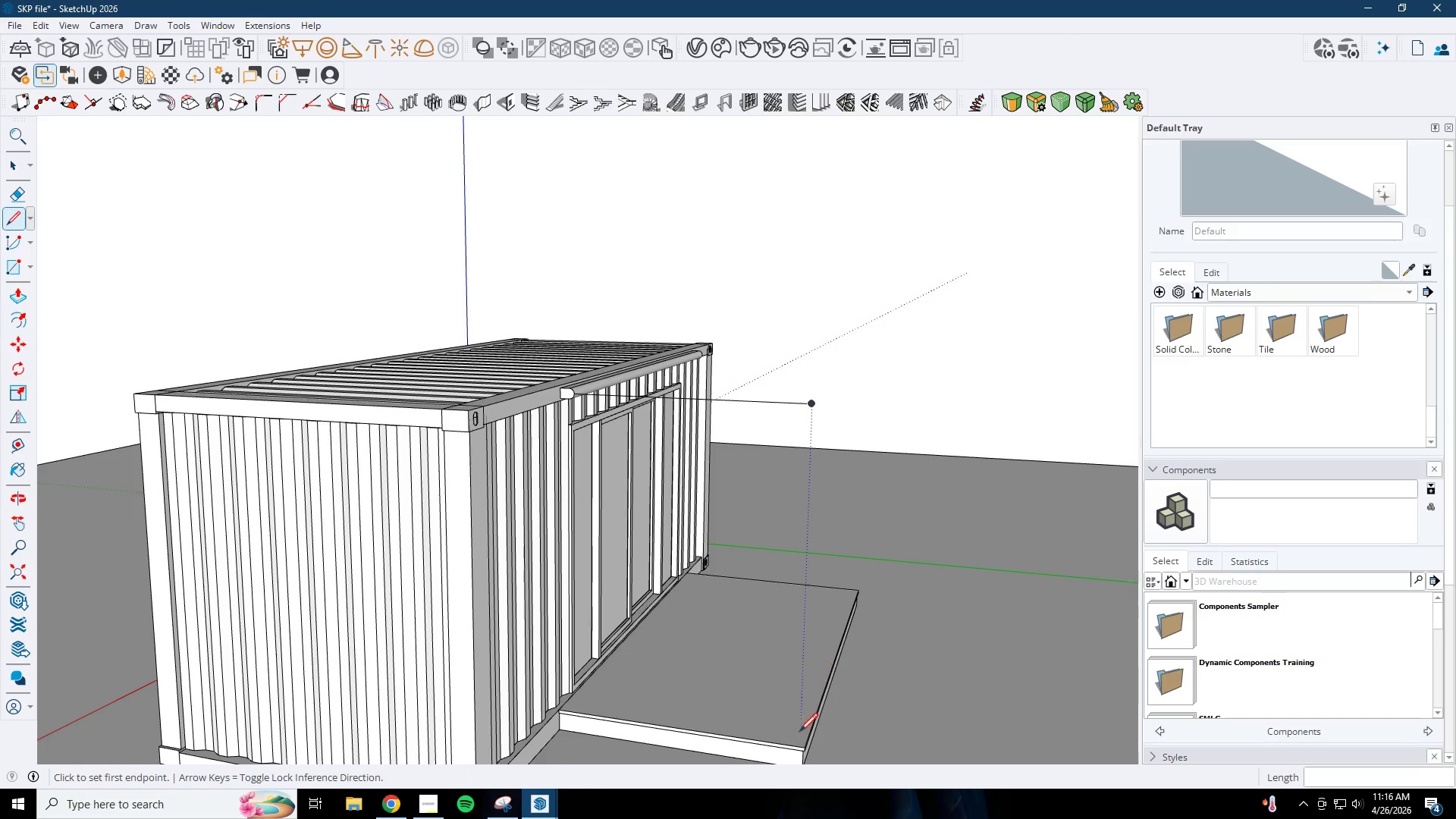 
left_click_drag(start_coordinate=[799, 746], to_coordinate=[800, 742])
 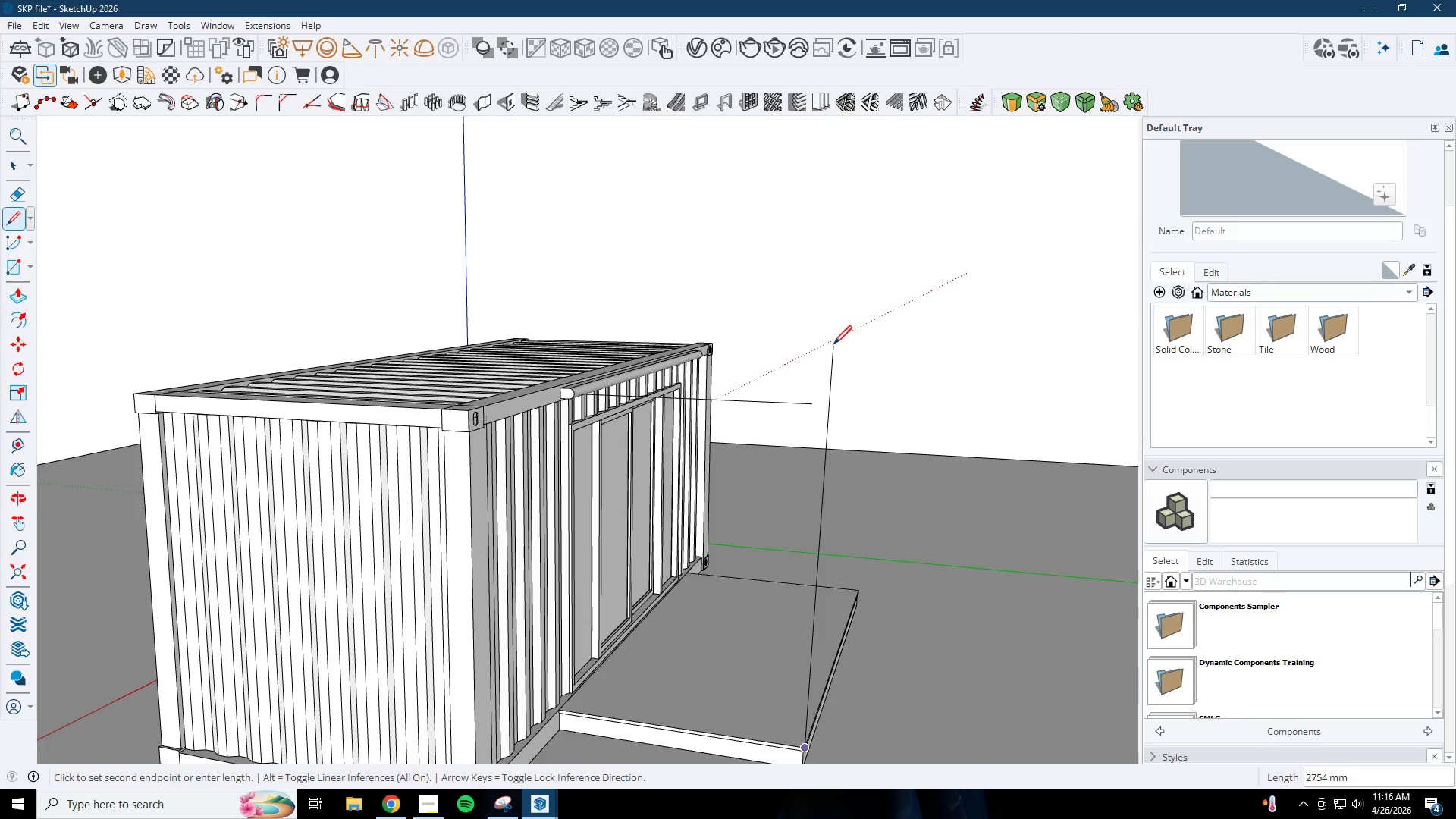 
left_click([824, 339])
 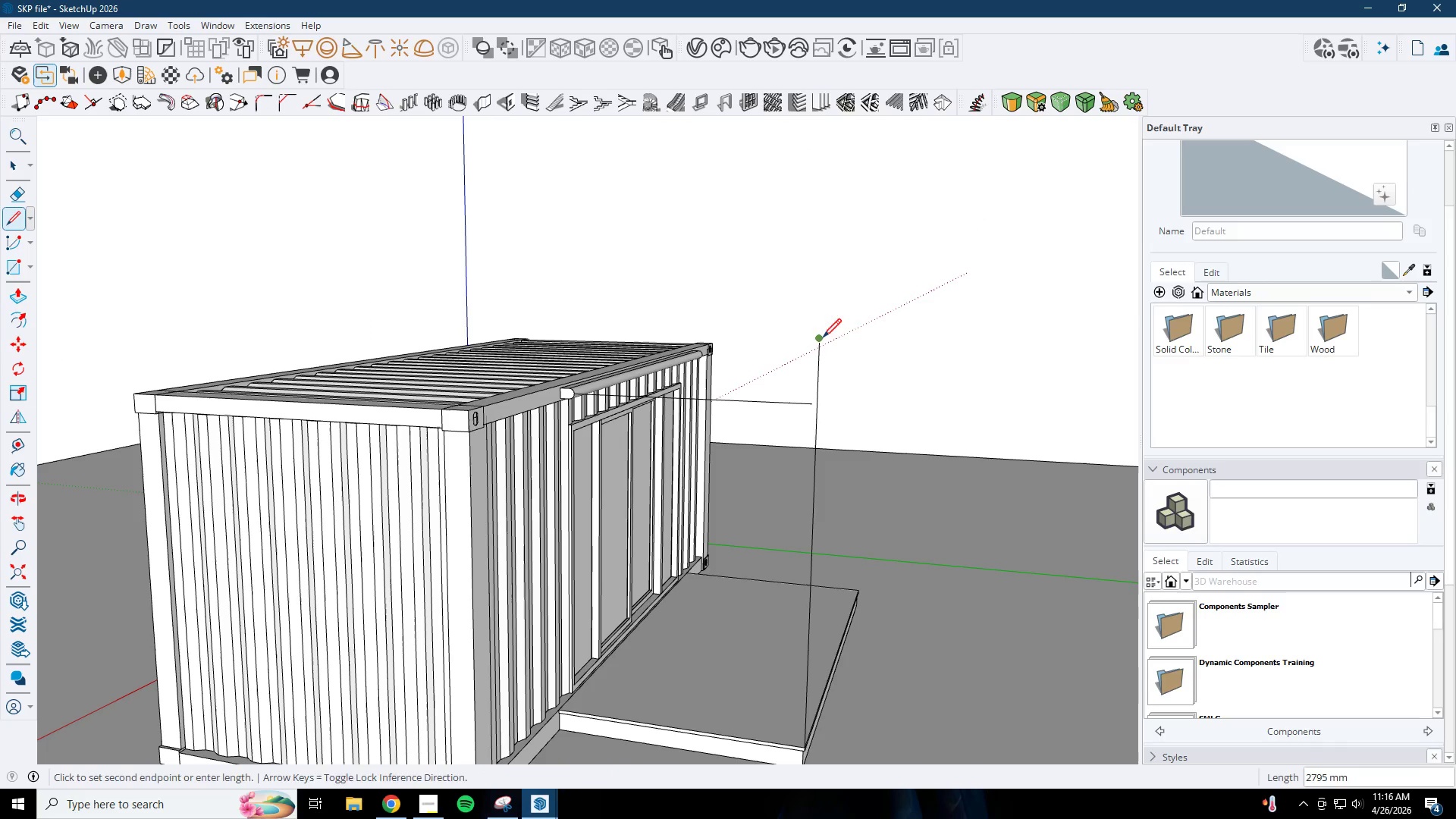 
key(Escape)
 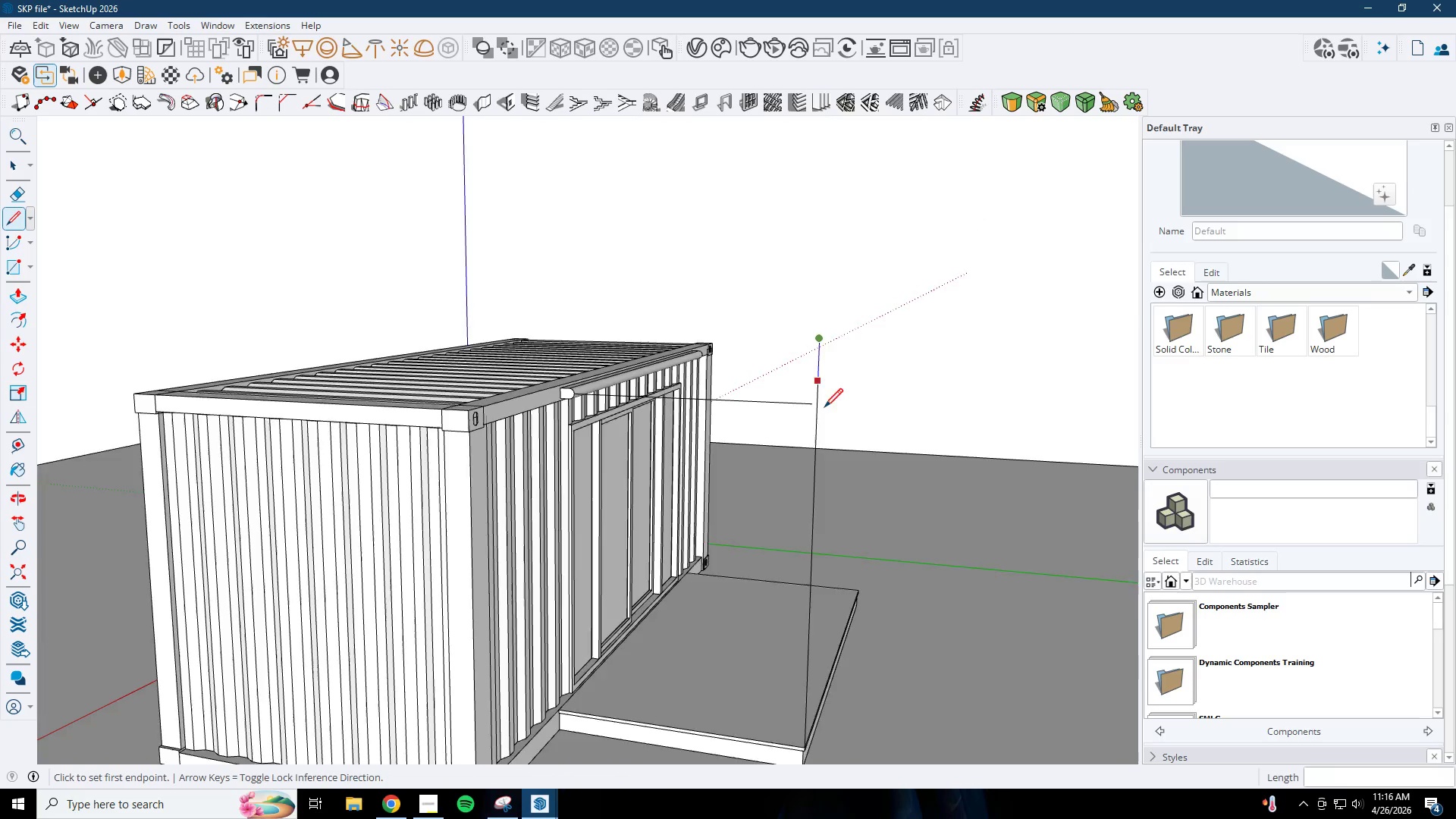 
key(Escape)
 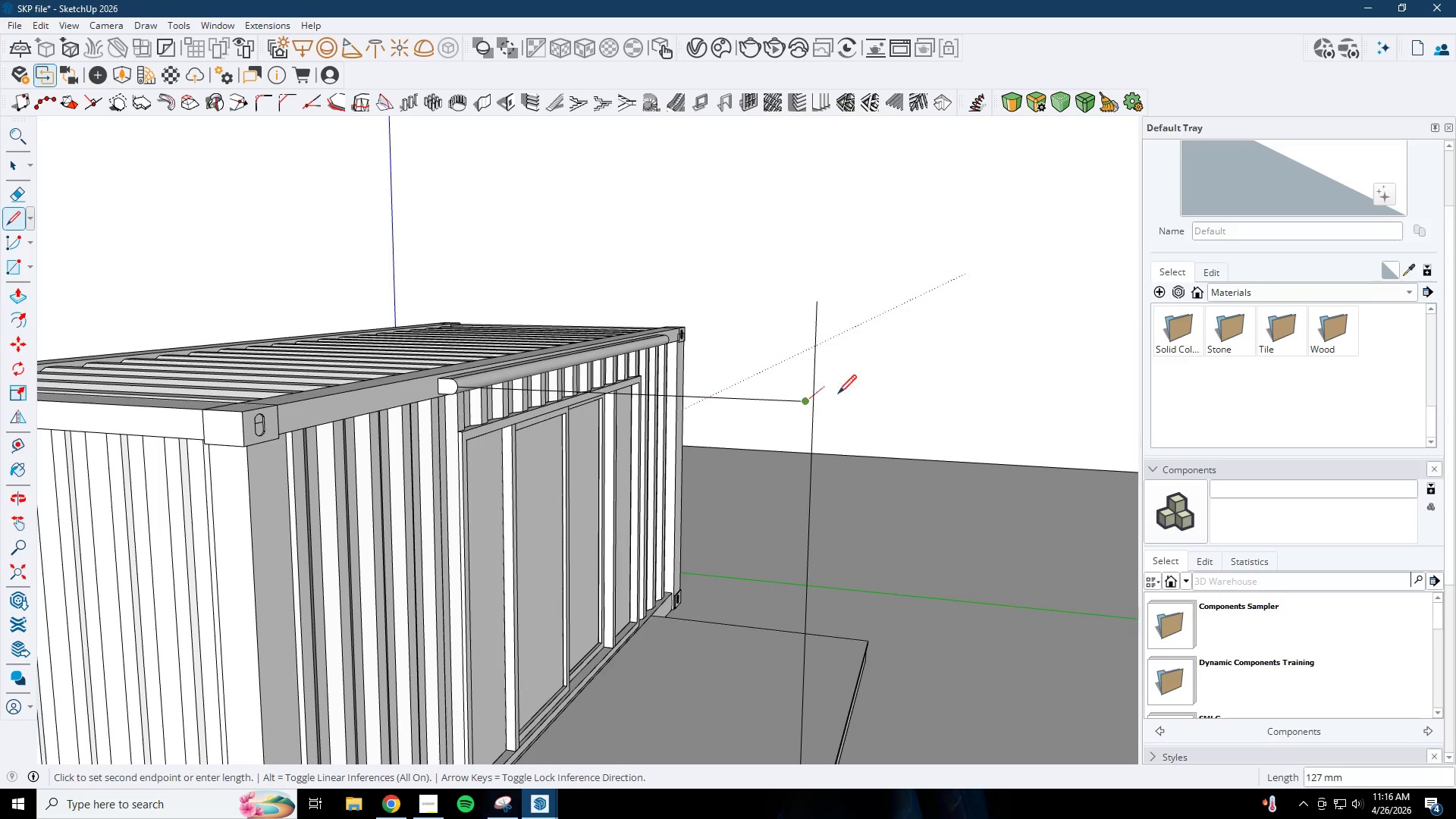 
scroll: coordinate [824, 409], scroll_direction: up, amount: 1.0
 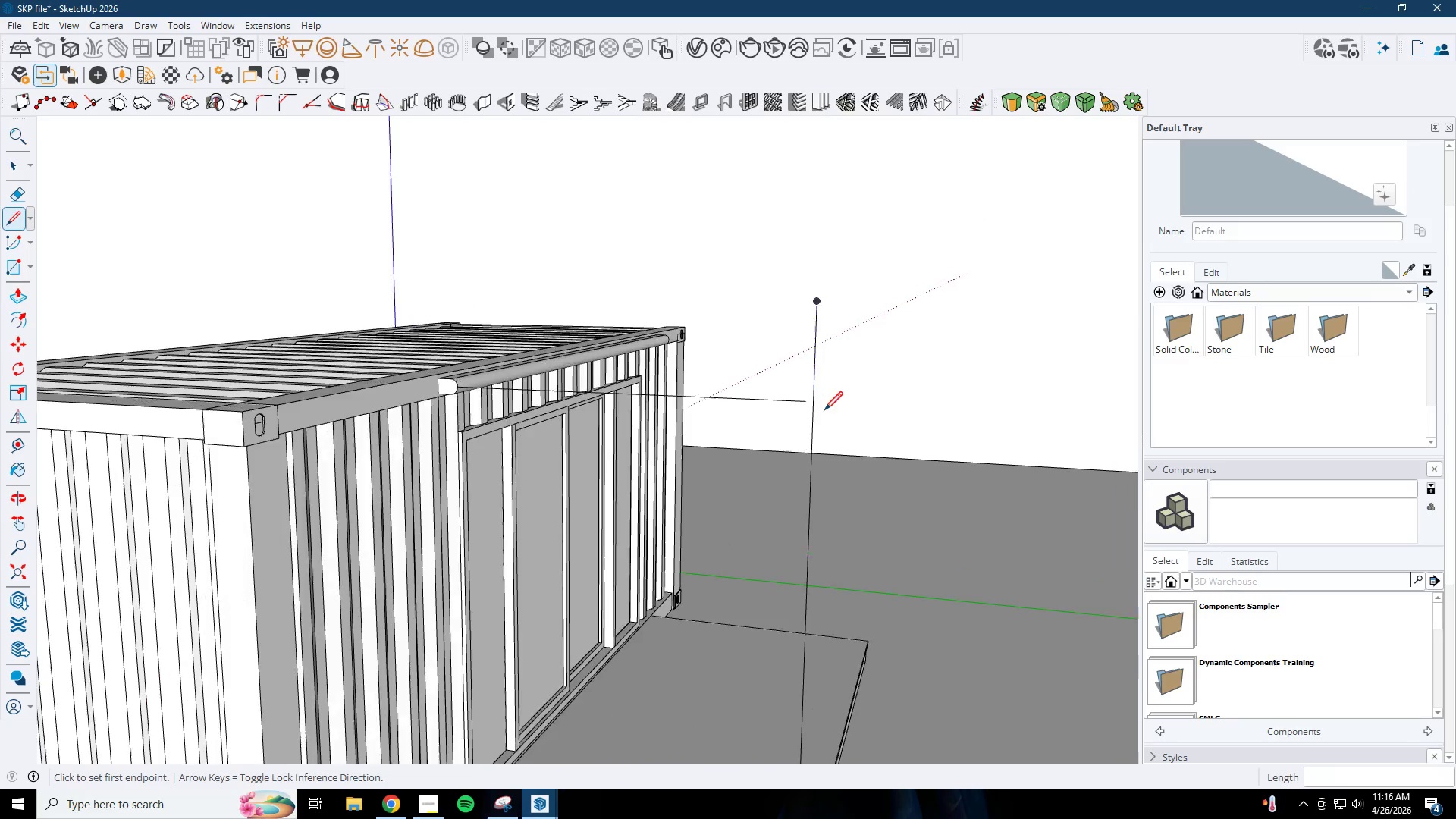 
left_click([861, 399])
 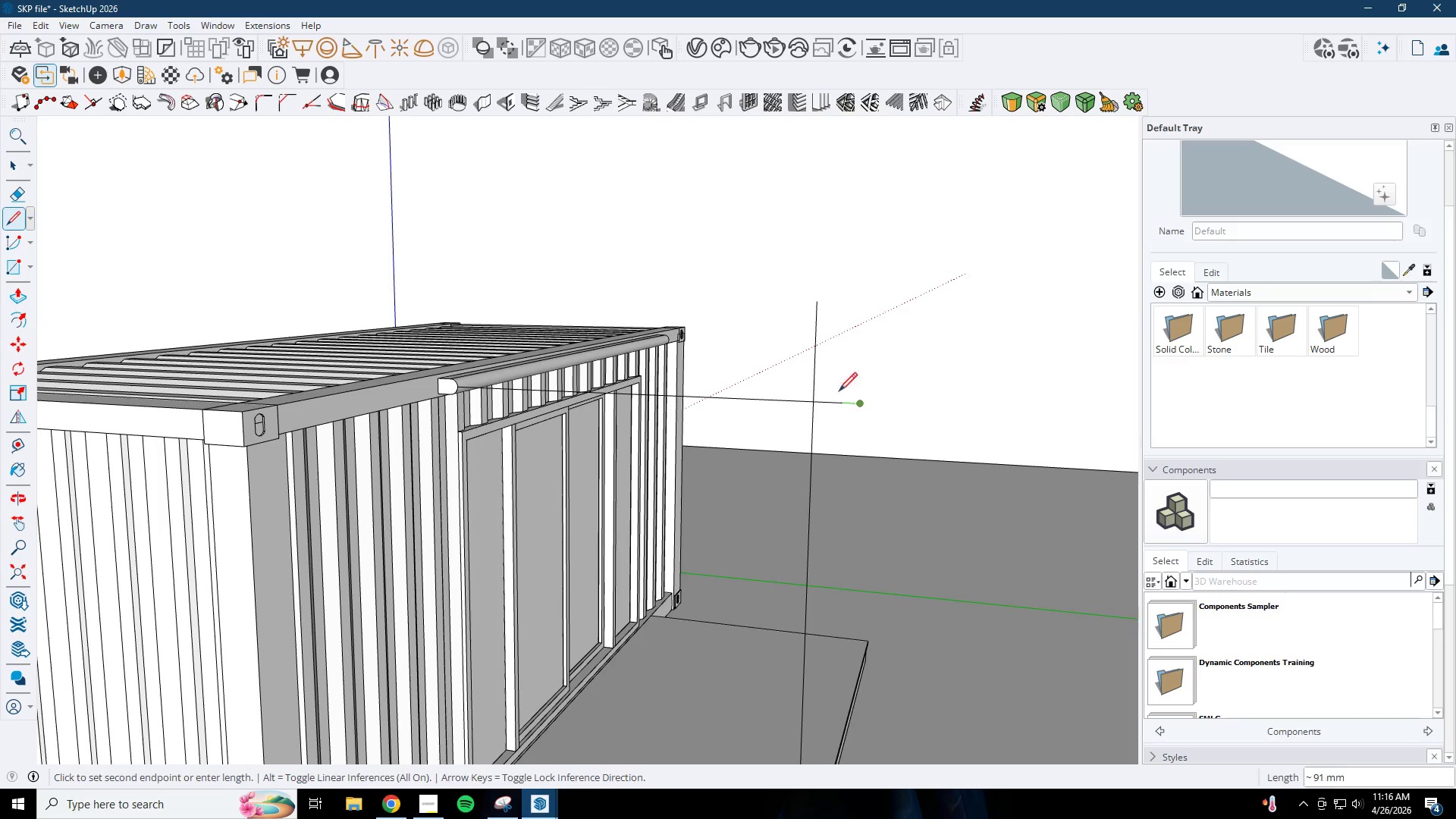 
type(el)
 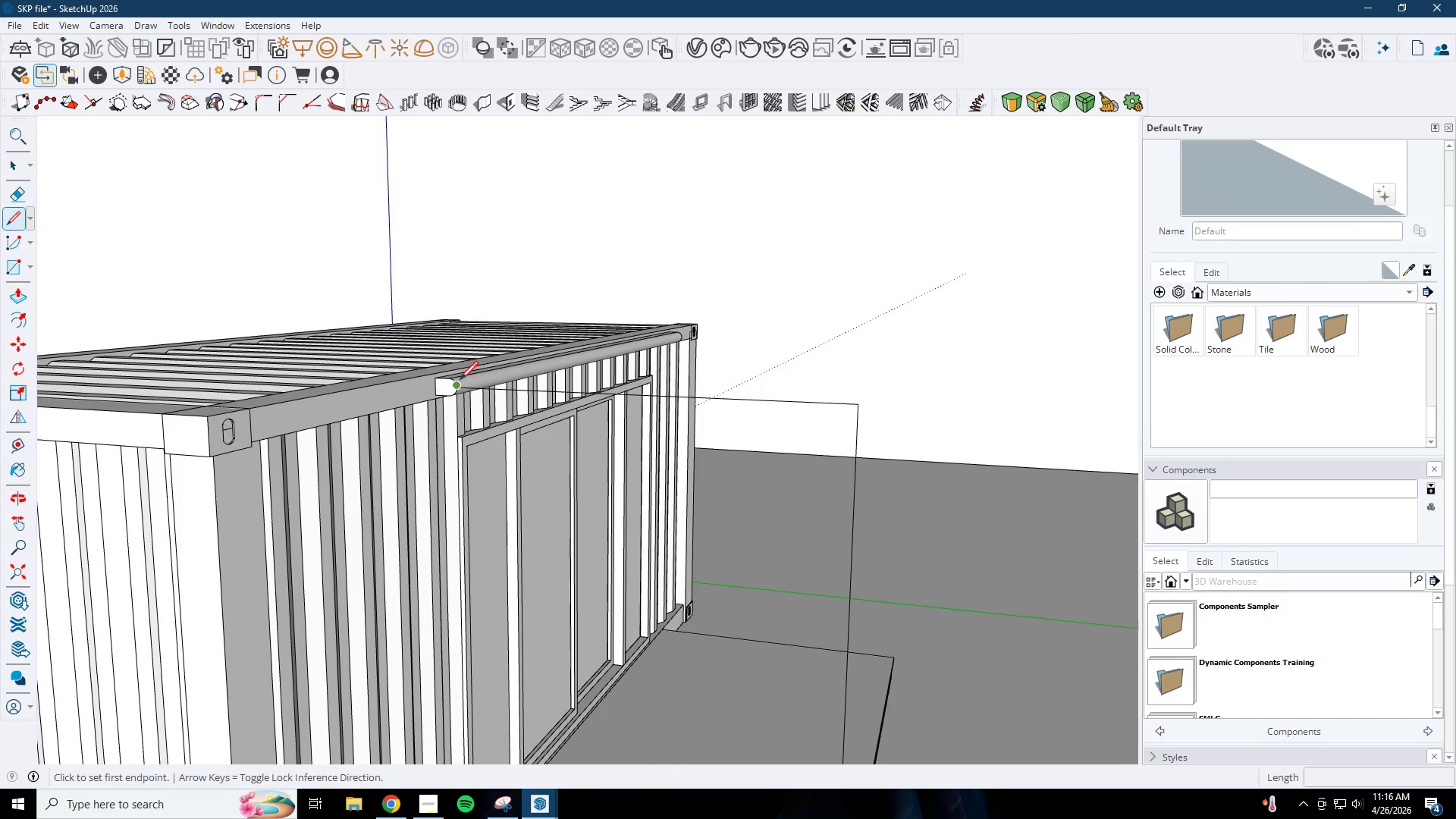 
left_click_drag(start_coordinate=[809, 374], to_coordinate=[859, 387])
 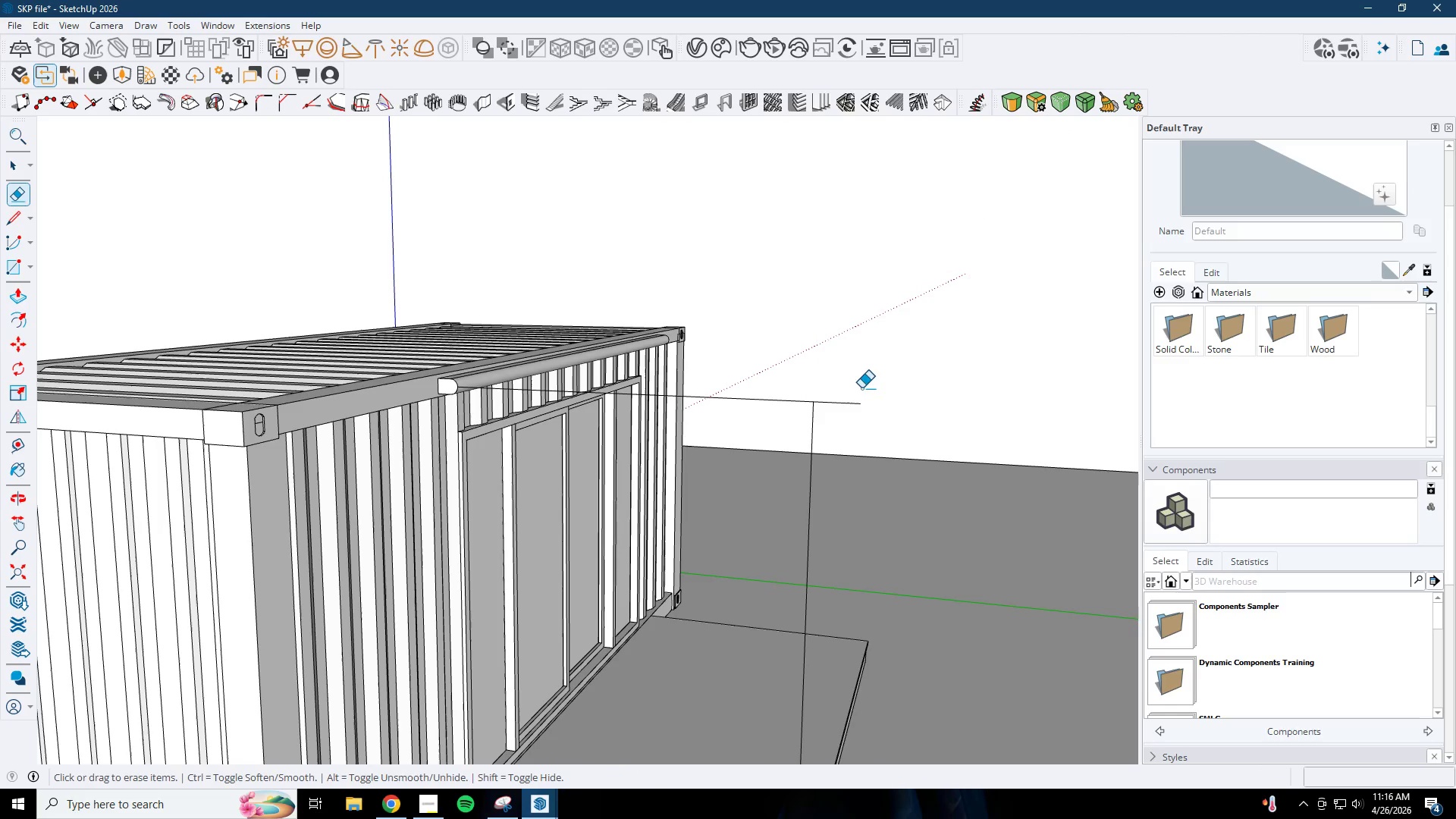 
left_click_drag(start_coordinate=[861, 388], to_coordinate=[855, 429])
 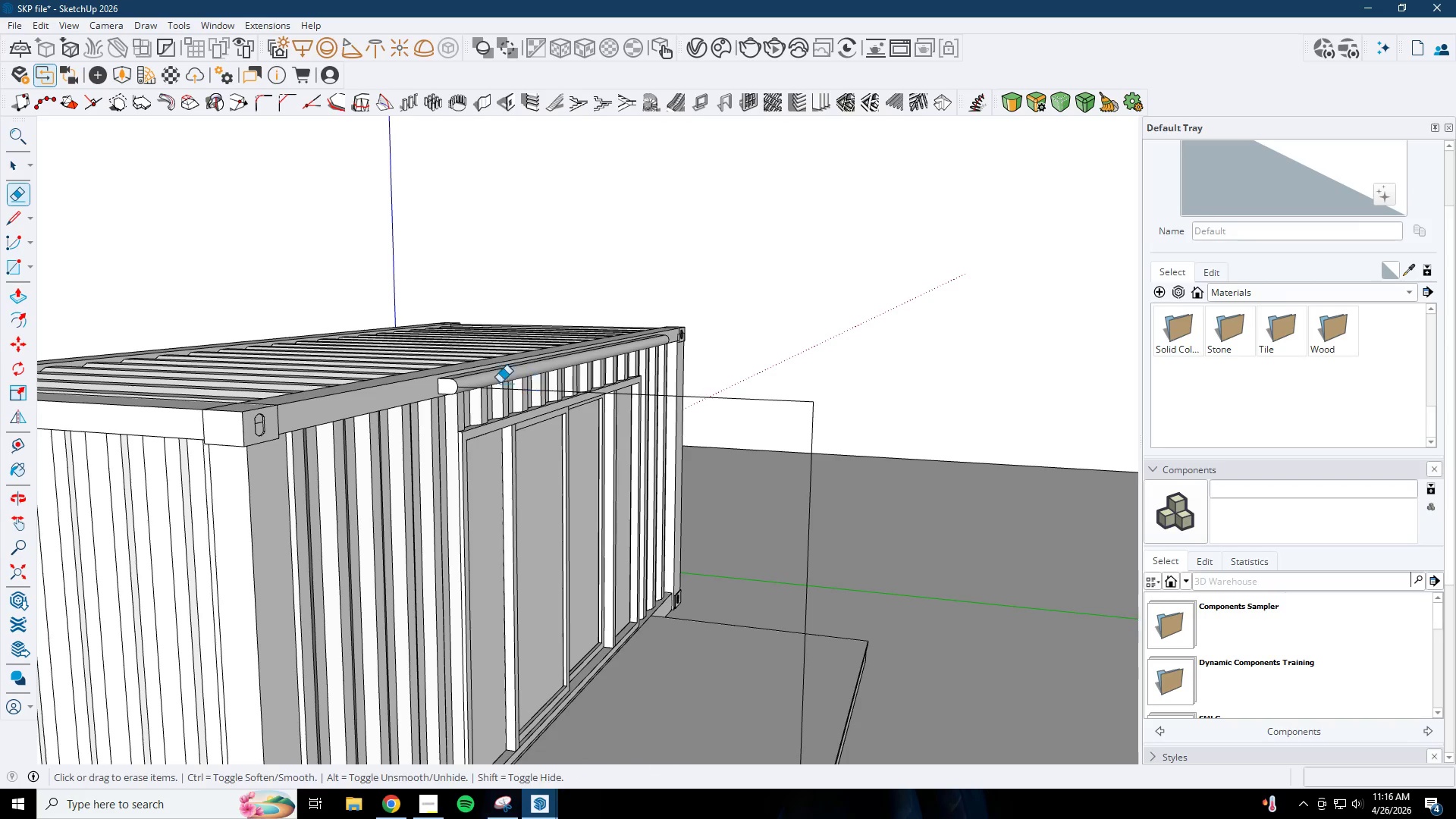 
scroll: coordinate [463, 381], scroll_direction: up, amount: 1.0
 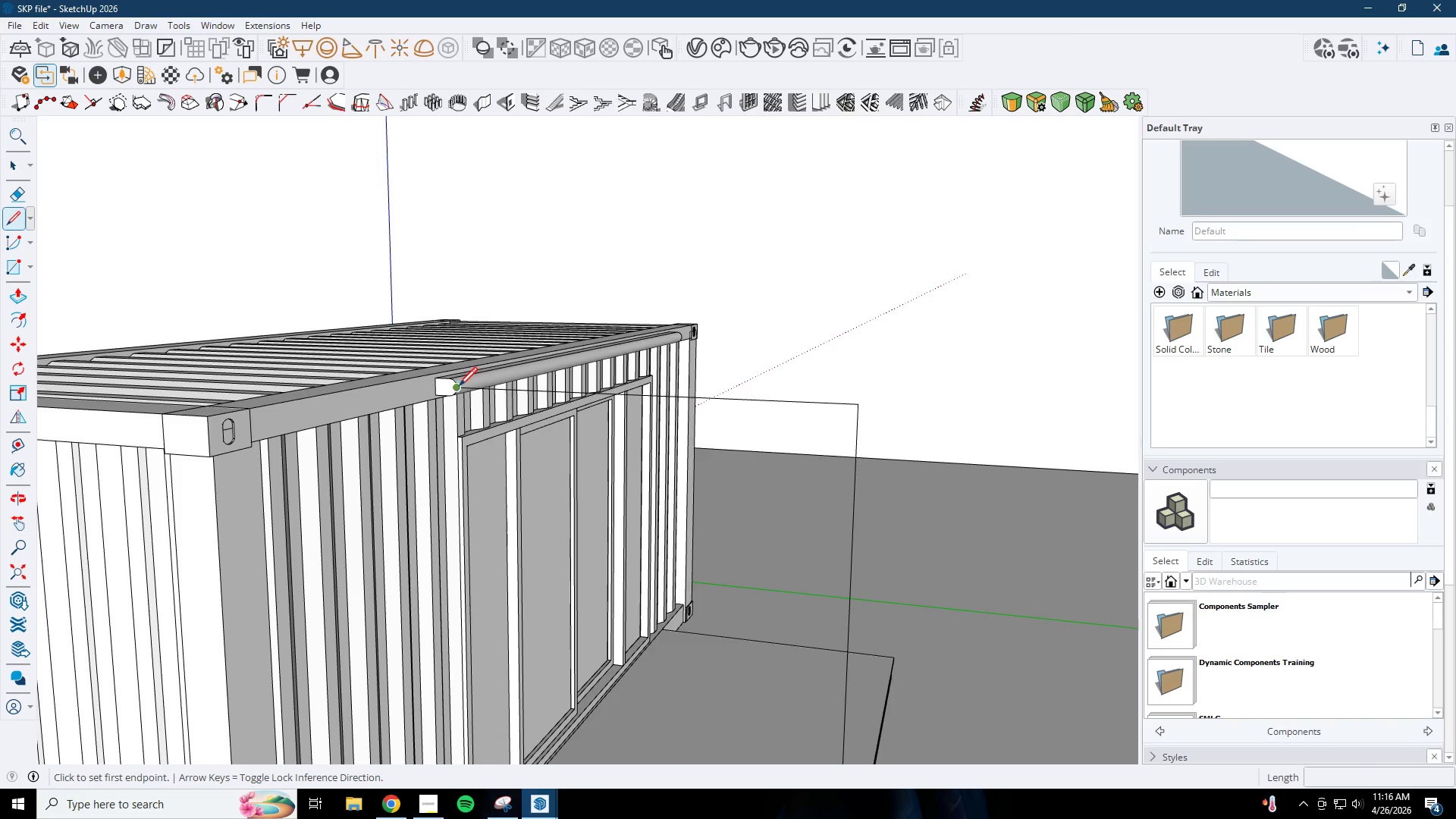 
left_click([459, 388])
 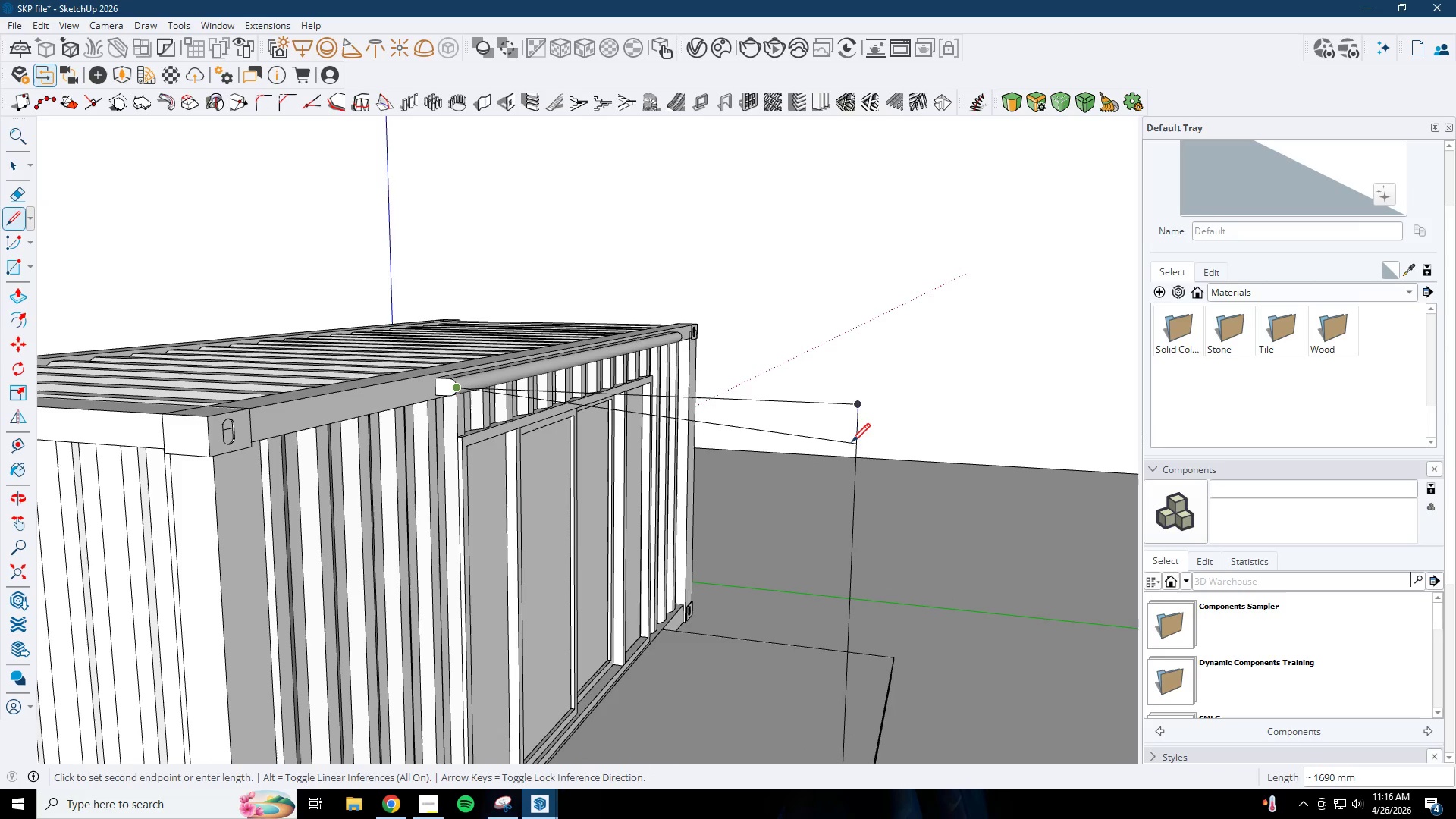 
left_click([855, 438])
 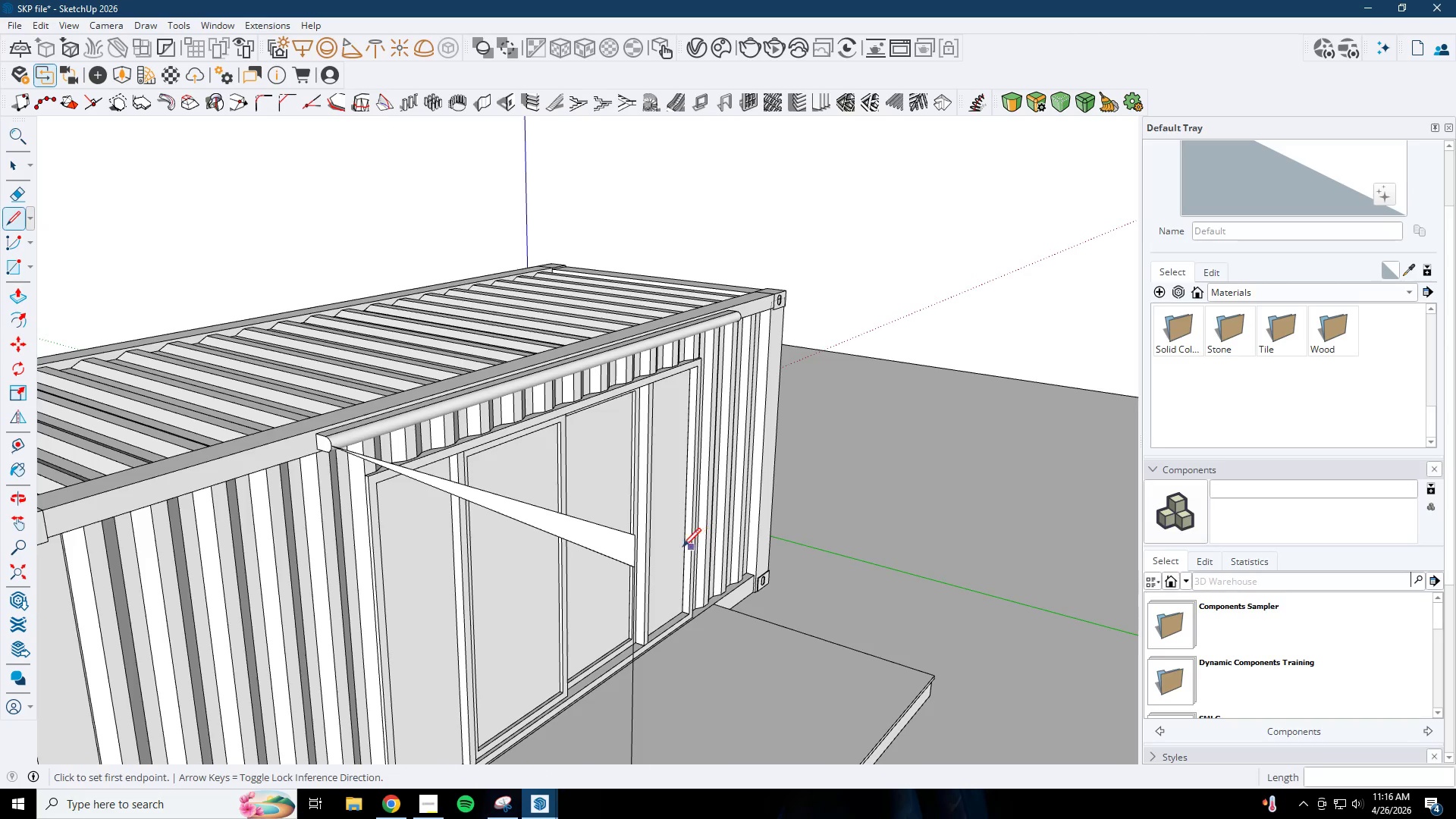 
key(E)
 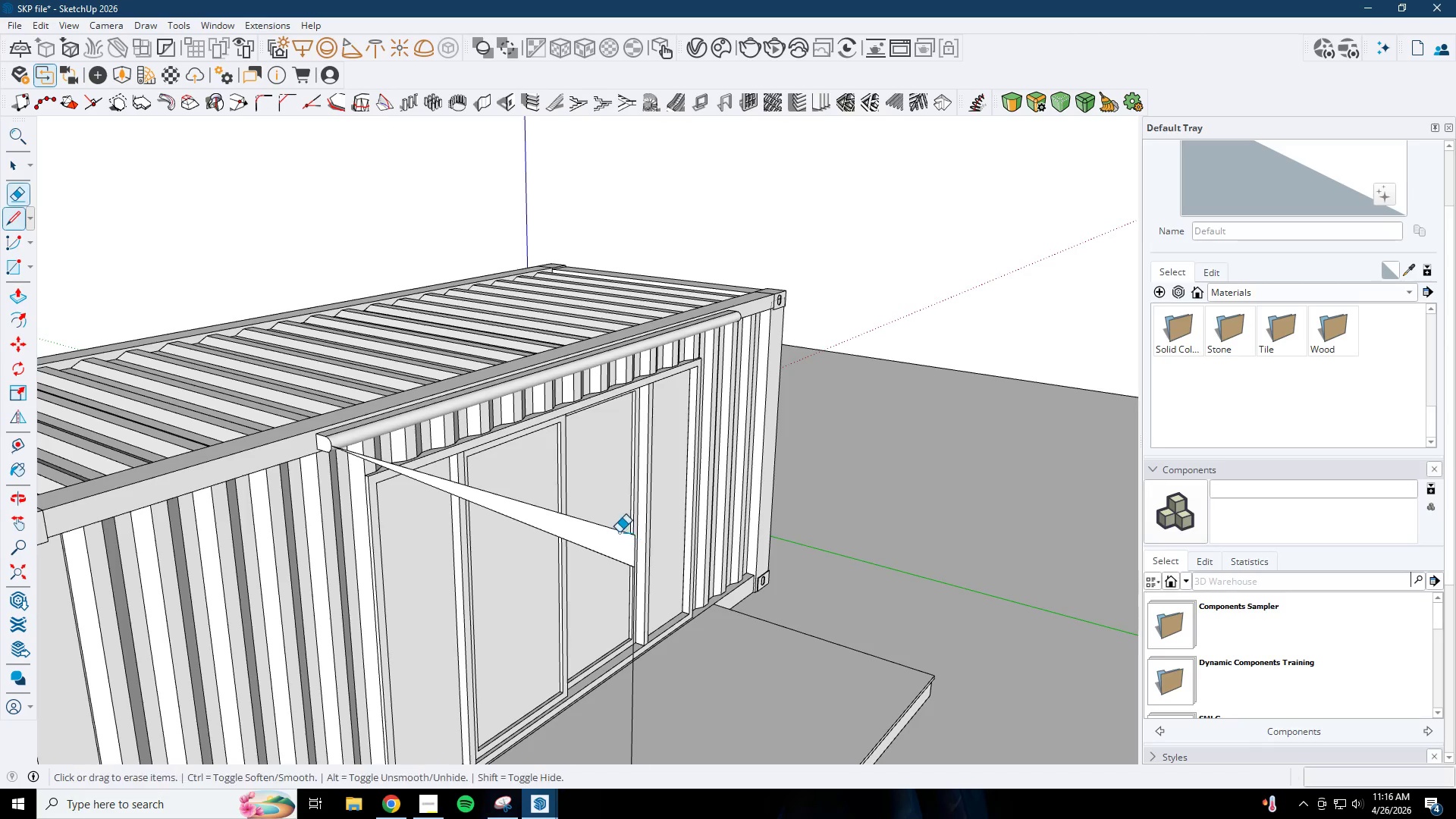 
left_click([619, 532])
 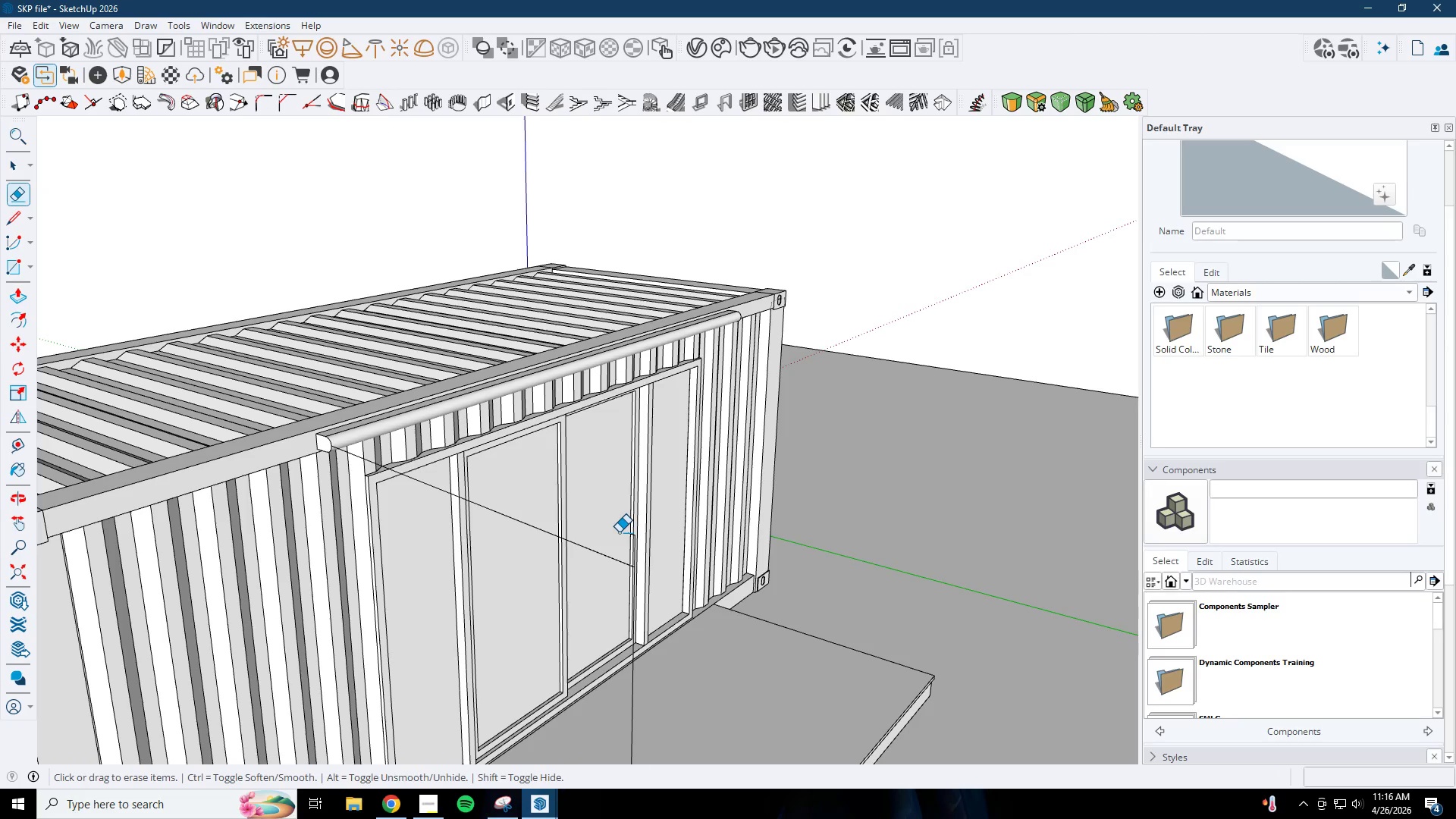 
key(Space)
 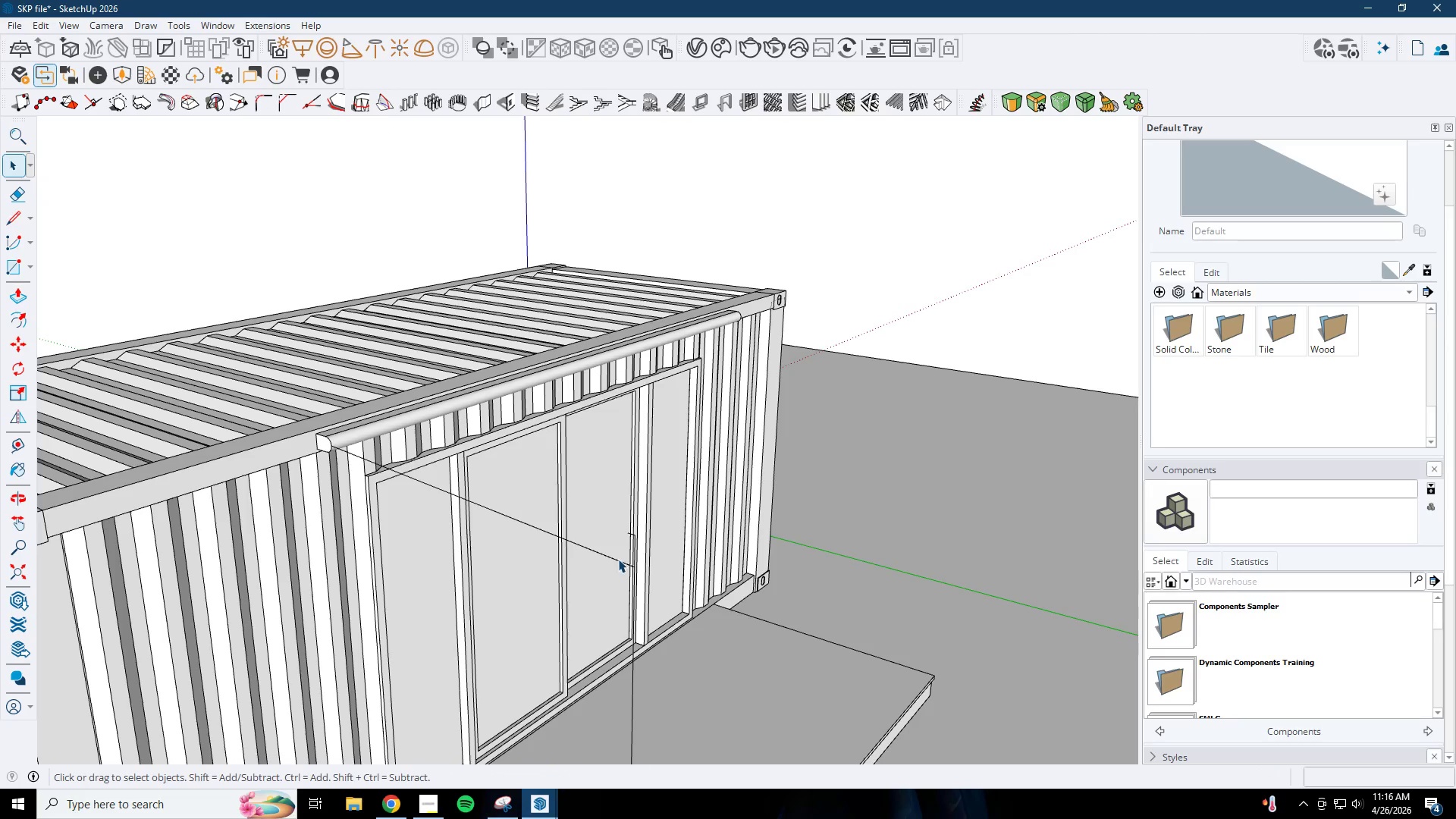 
key(L)
 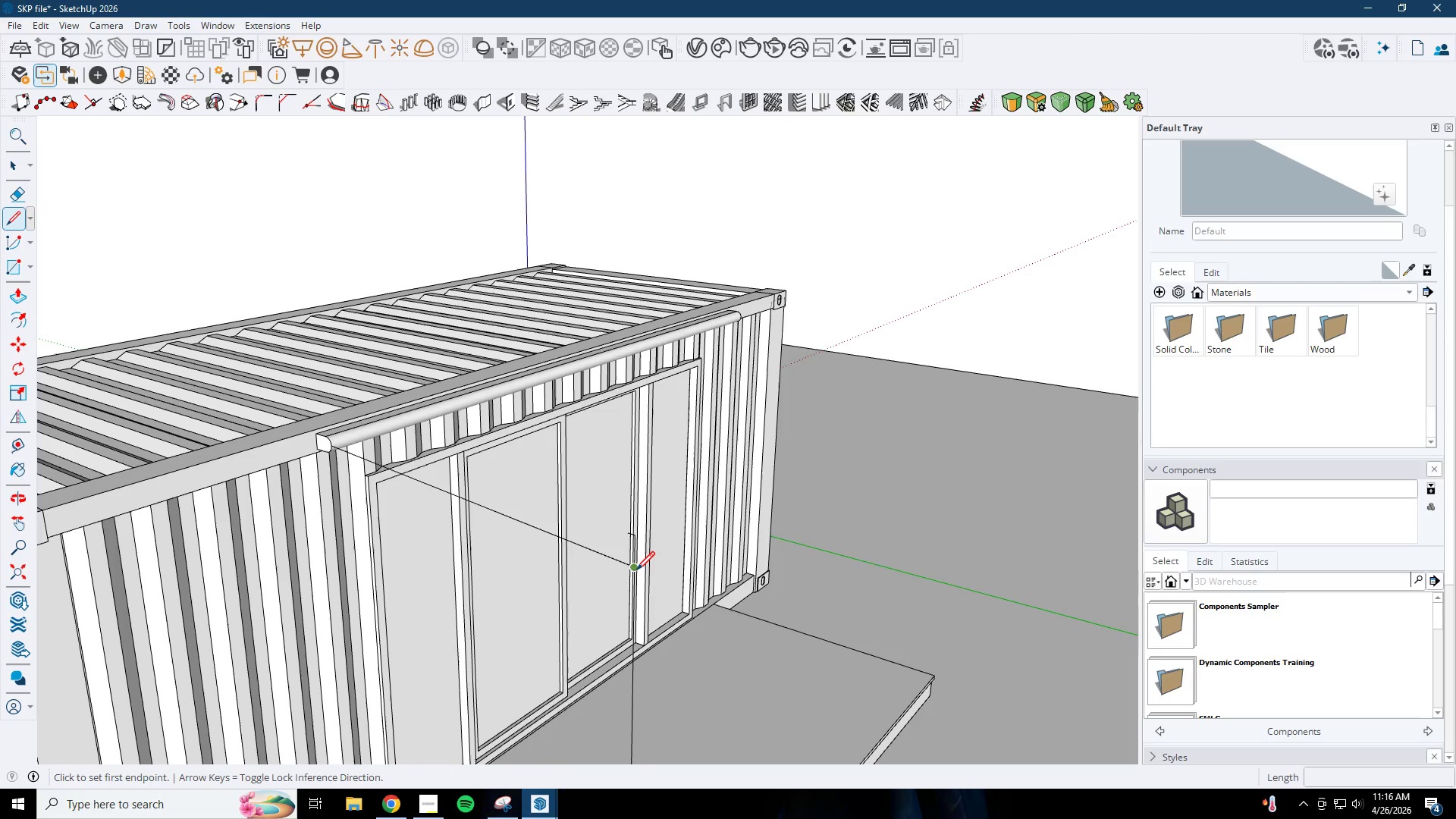 
left_click([636, 572])
 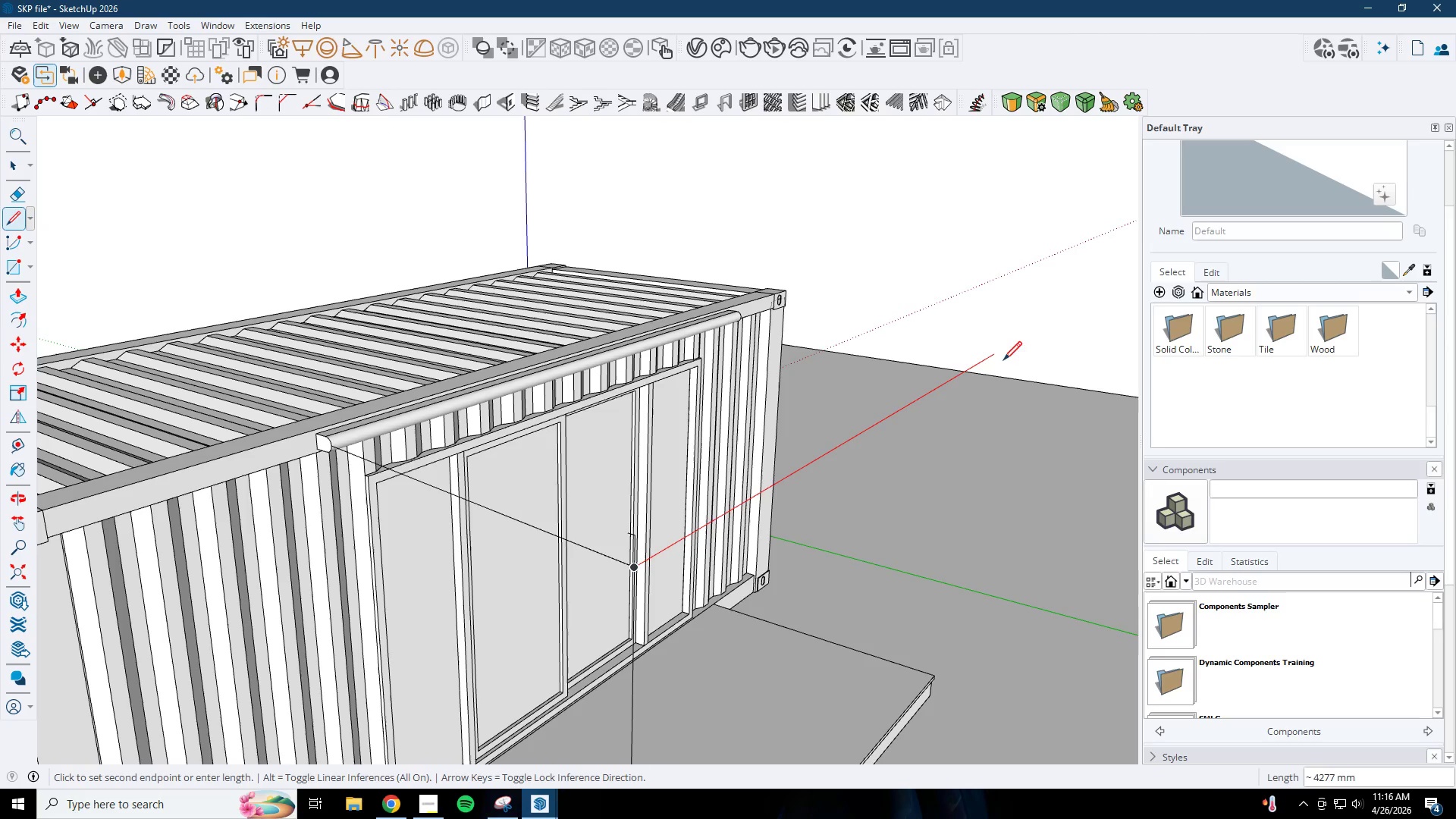 
left_click([1027, 347])
 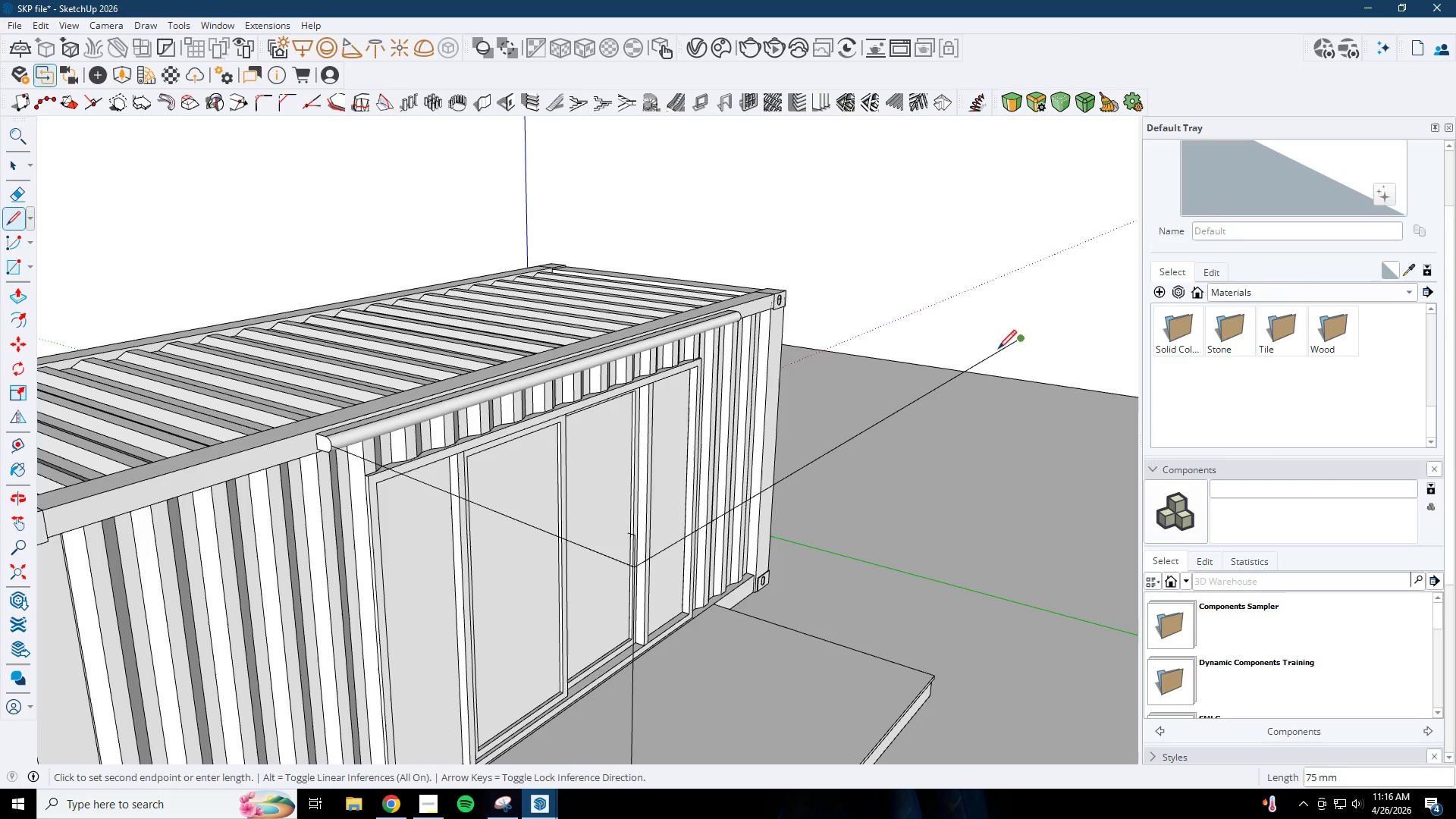 
key(Escape)
 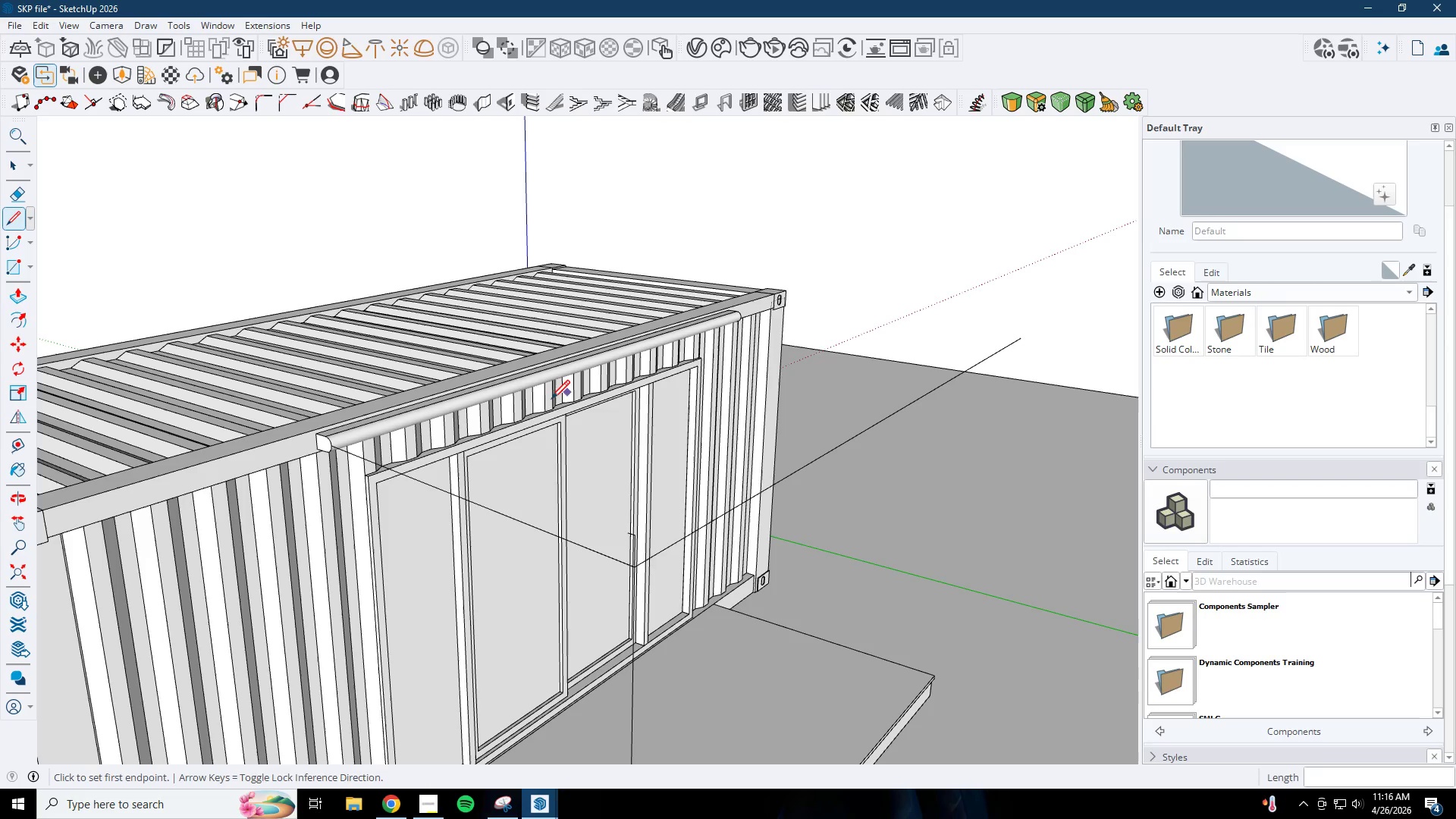 
key(Escape)
 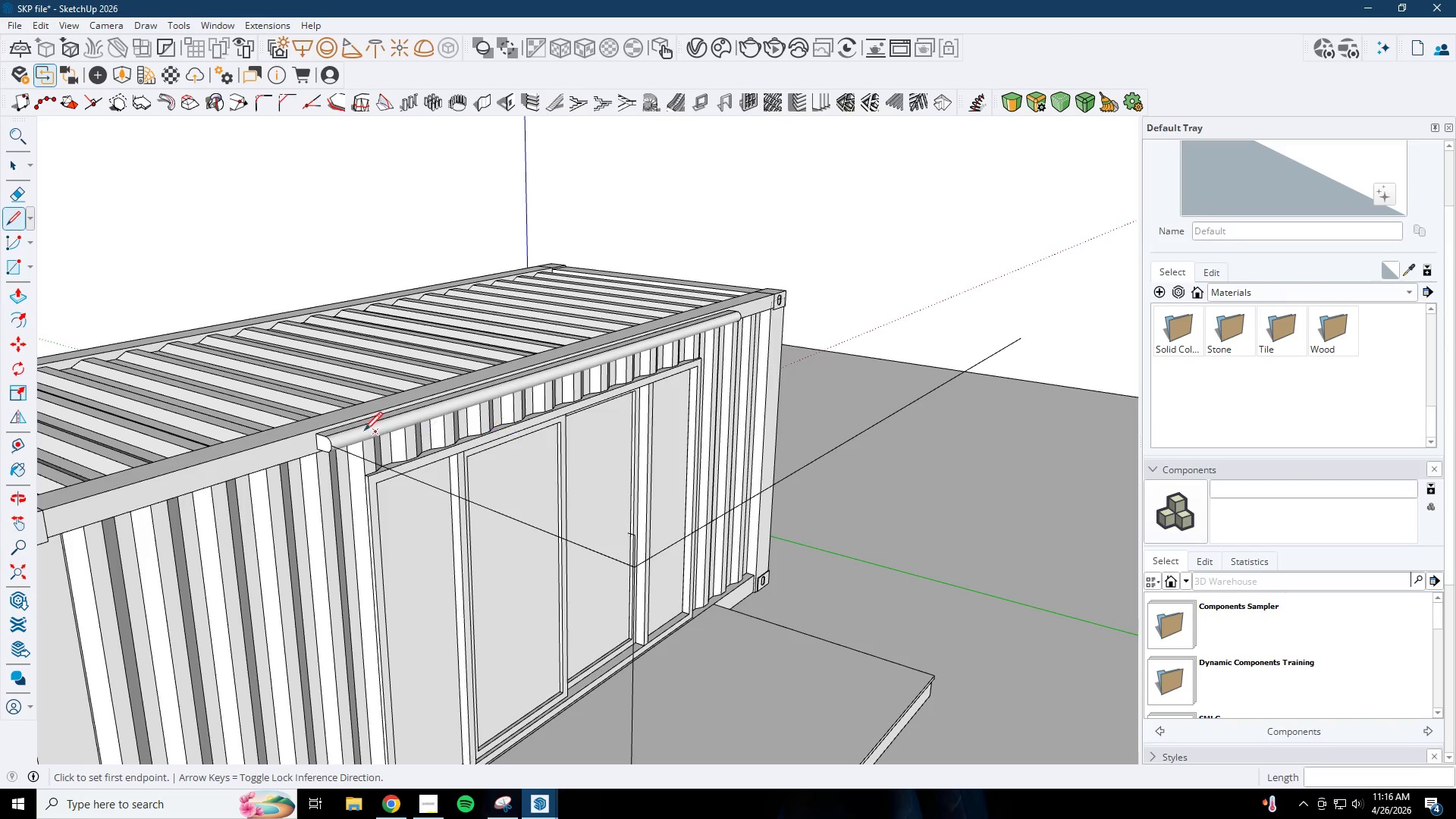 
left_click([331, 452])
 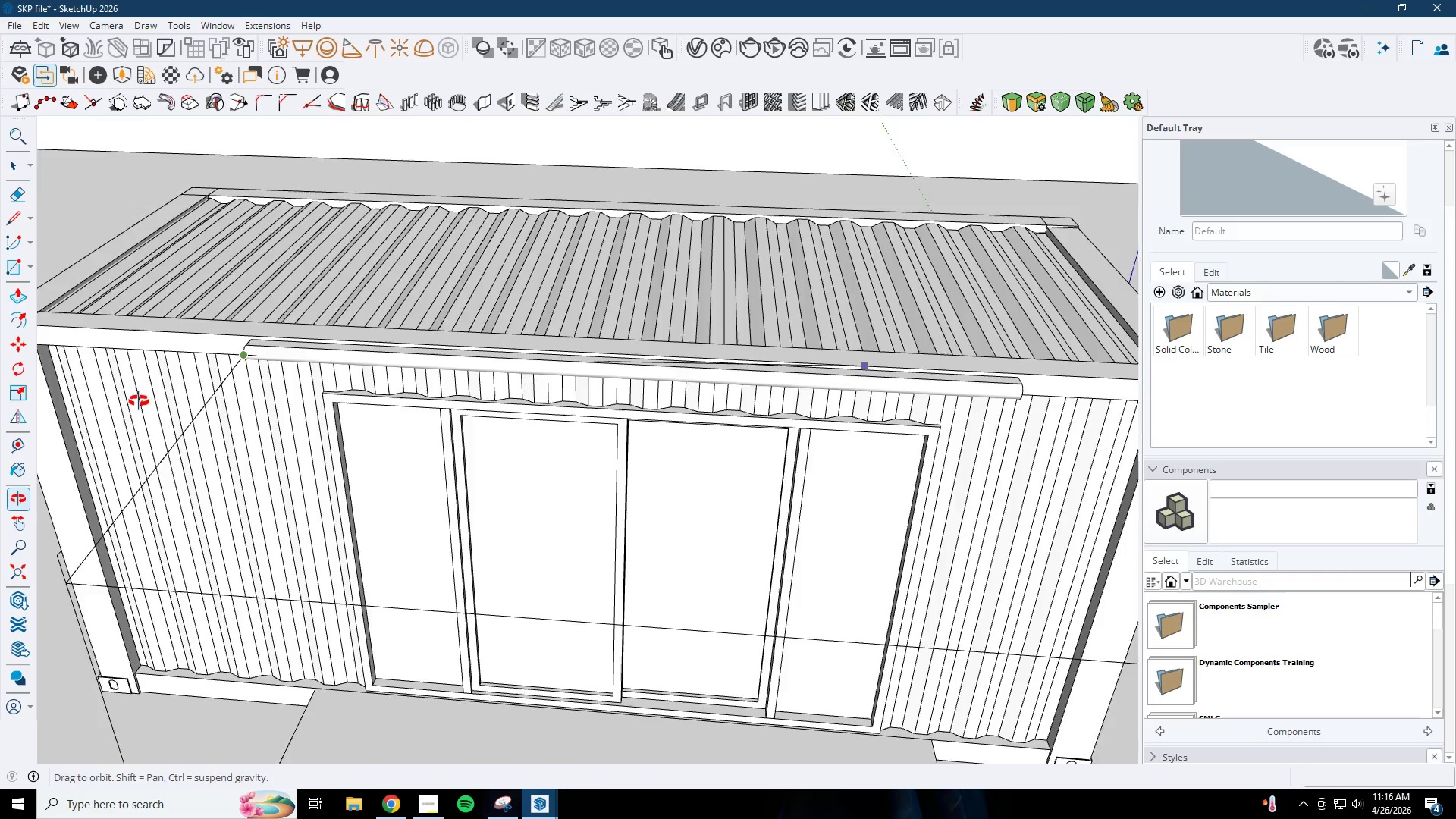 
scroll: coordinate [568, 485], scroll_direction: up, amount: 16.0
 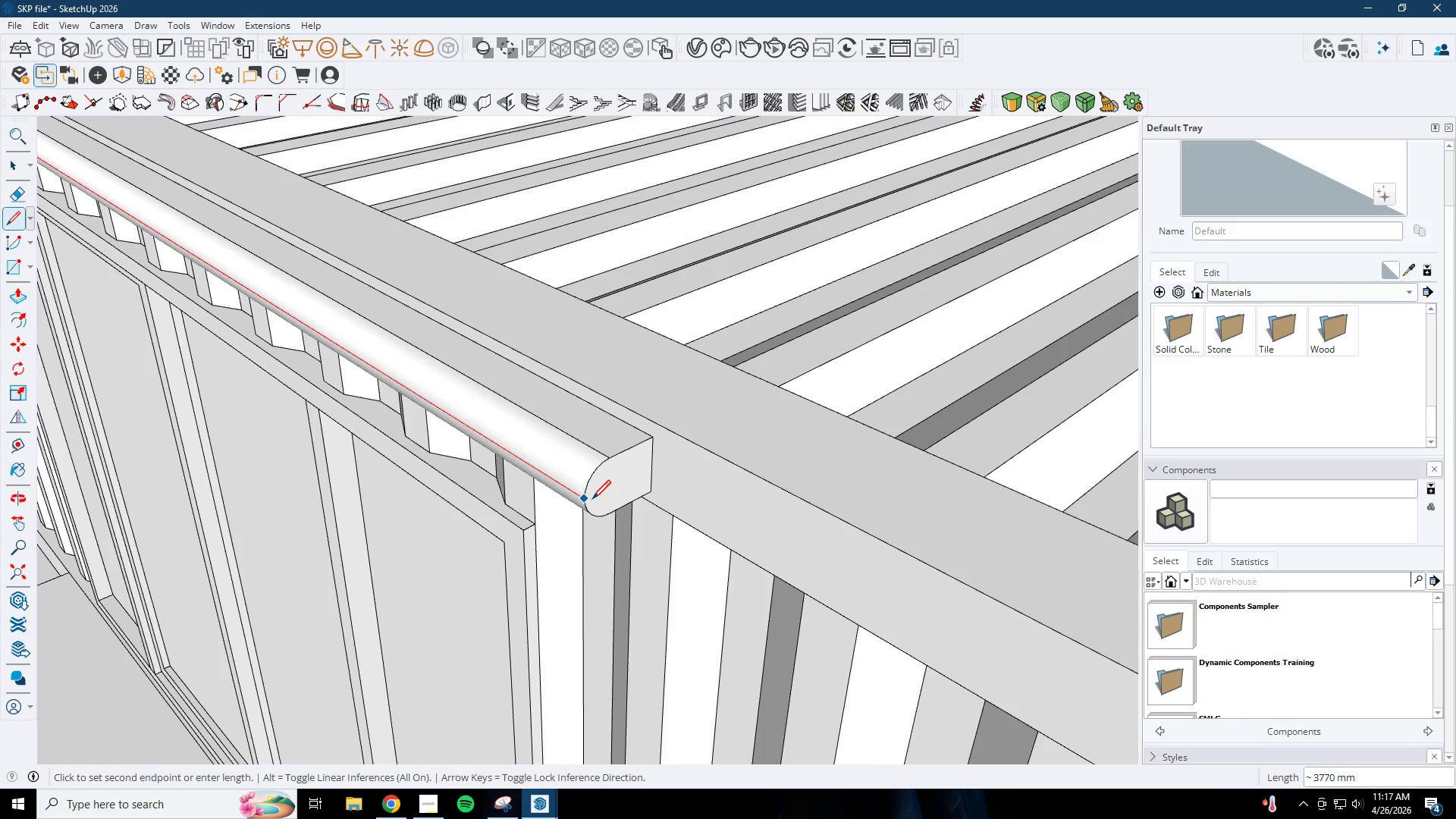 
left_click([592, 500])
 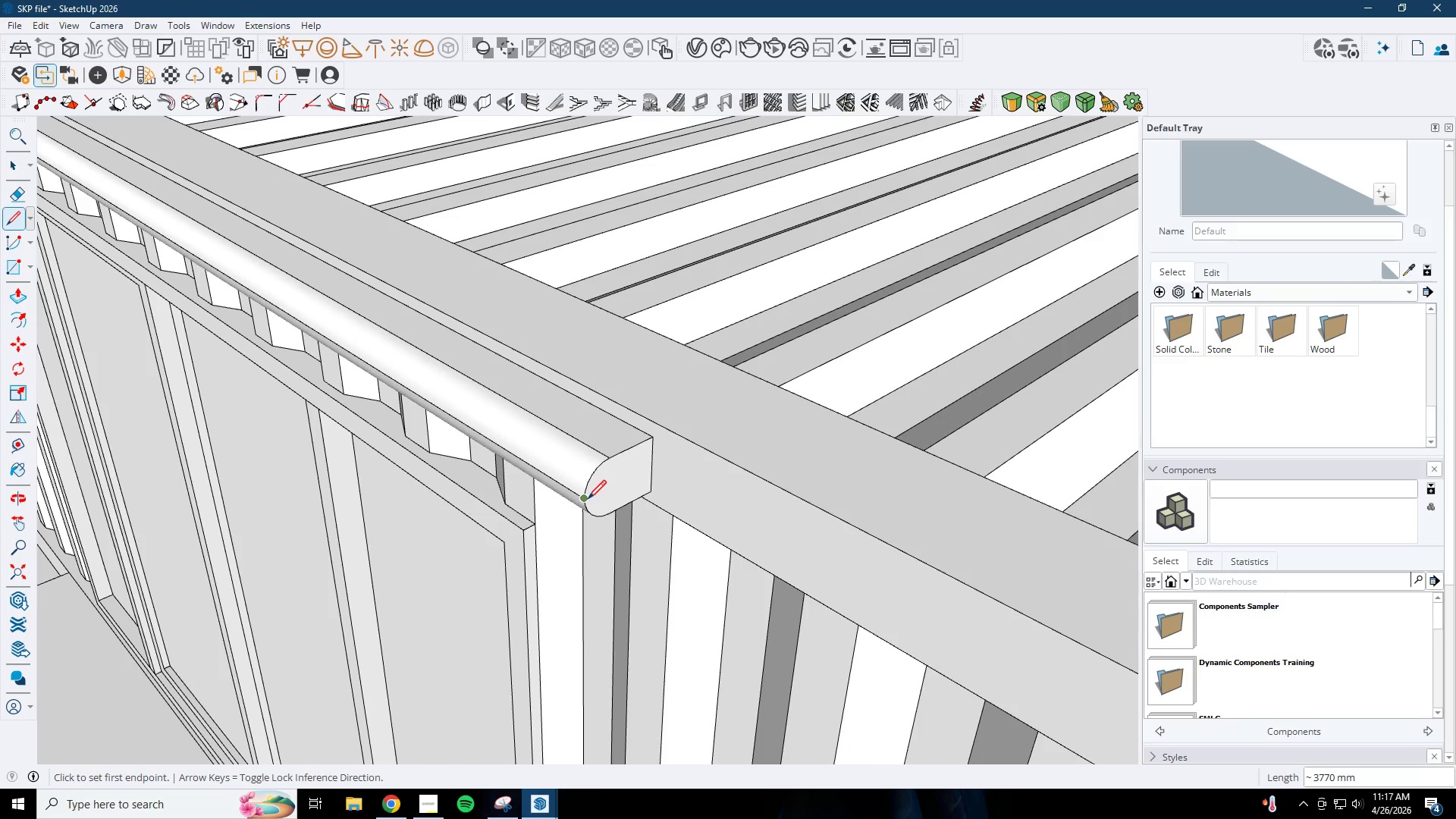 
left_click([588, 500])
 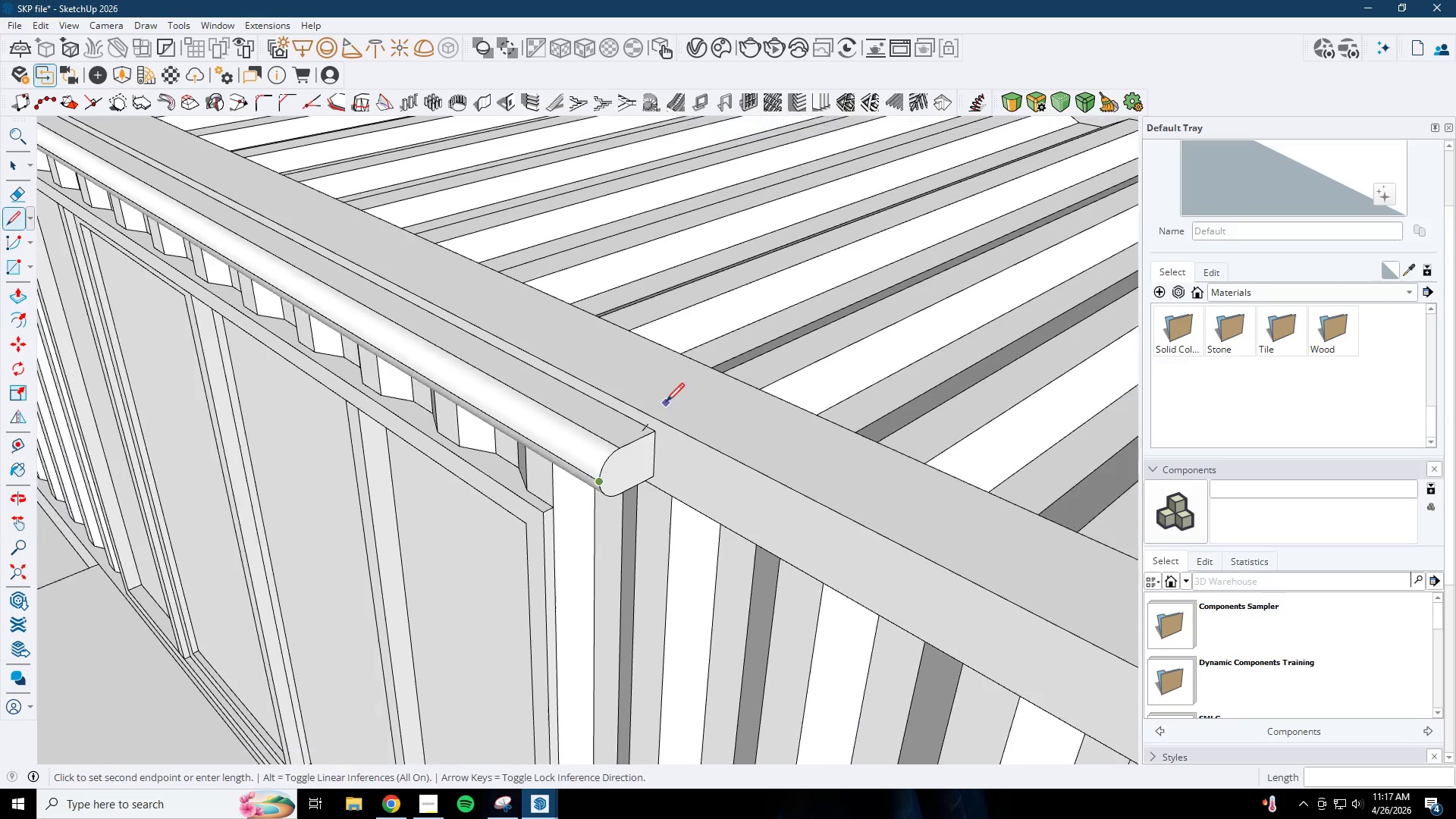 
scroll: coordinate [486, 543], scroll_direction: down, amount: 18.0
 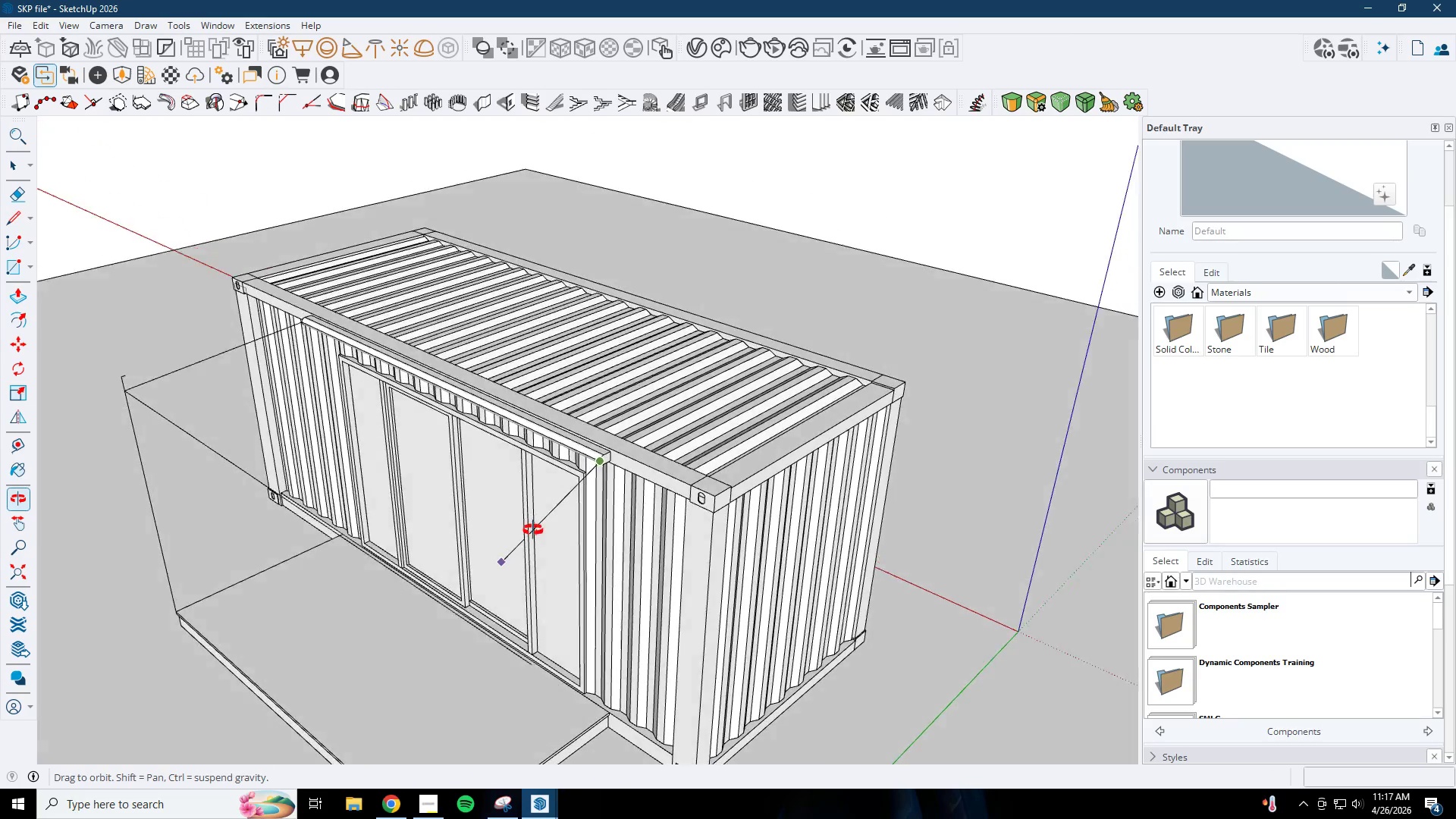 
key(Escape)
 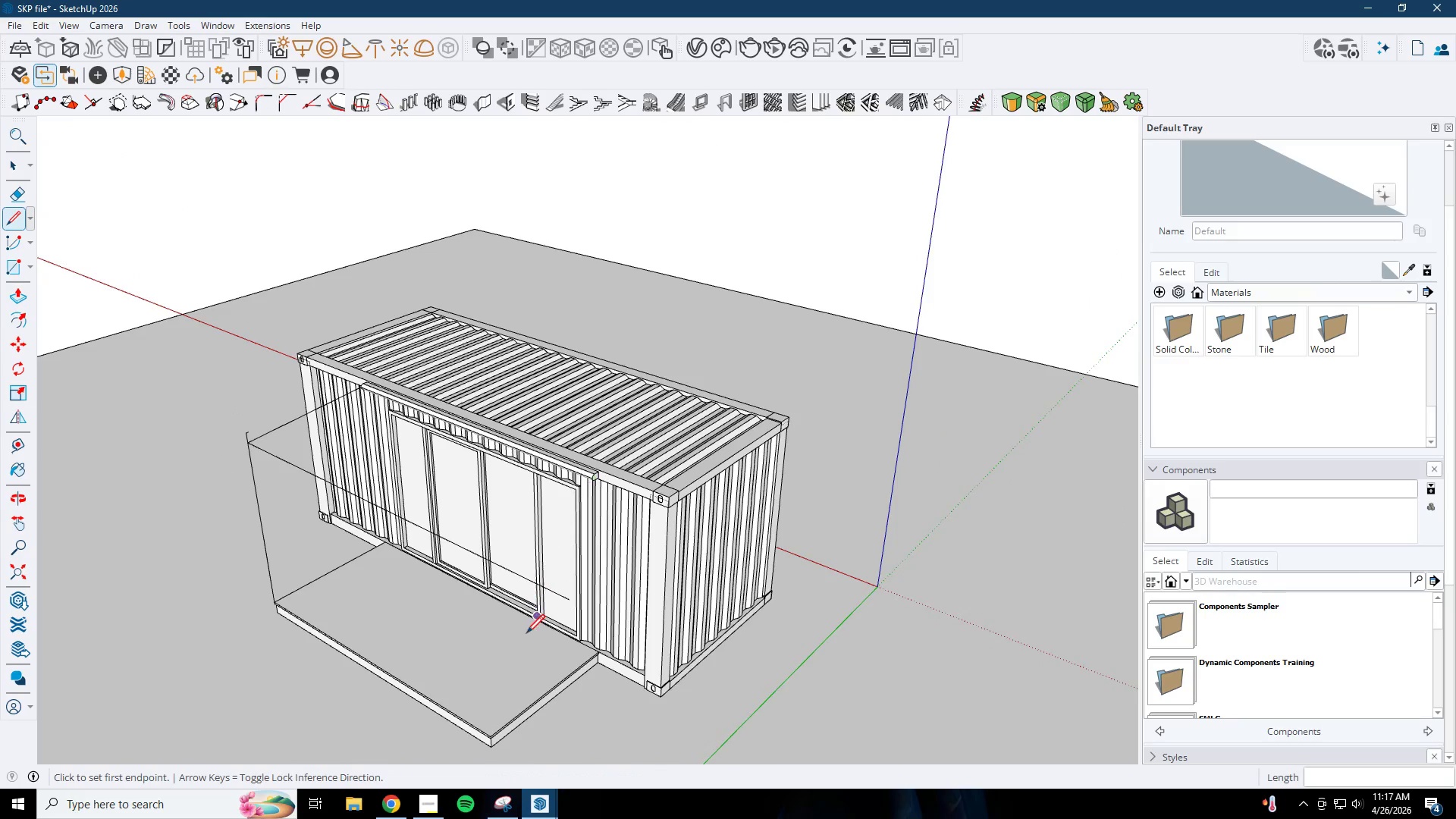 
scroll: coordinate [545, 519], scroll_direction: down, amount: 4.0
 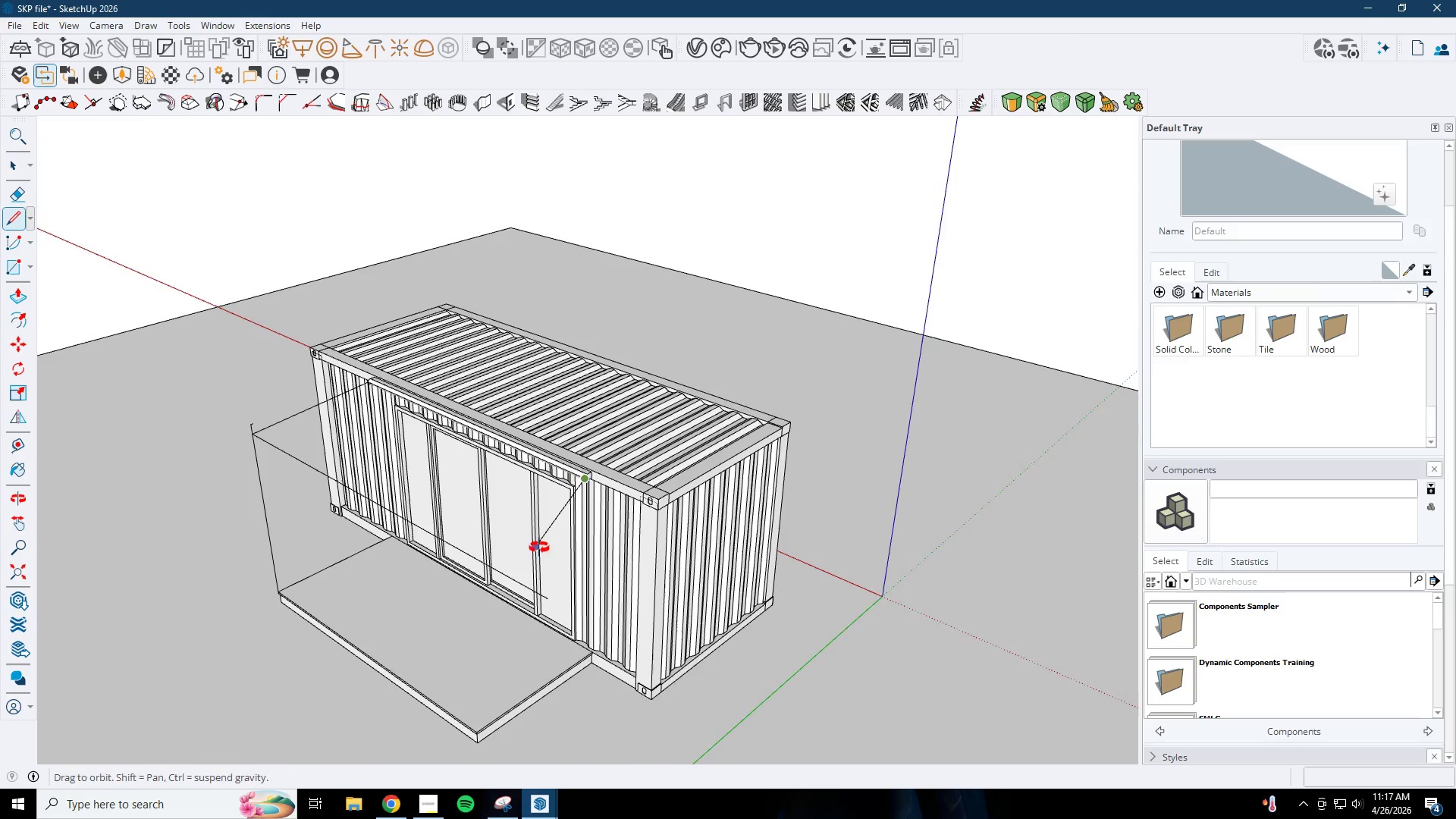 
key(Escape)
 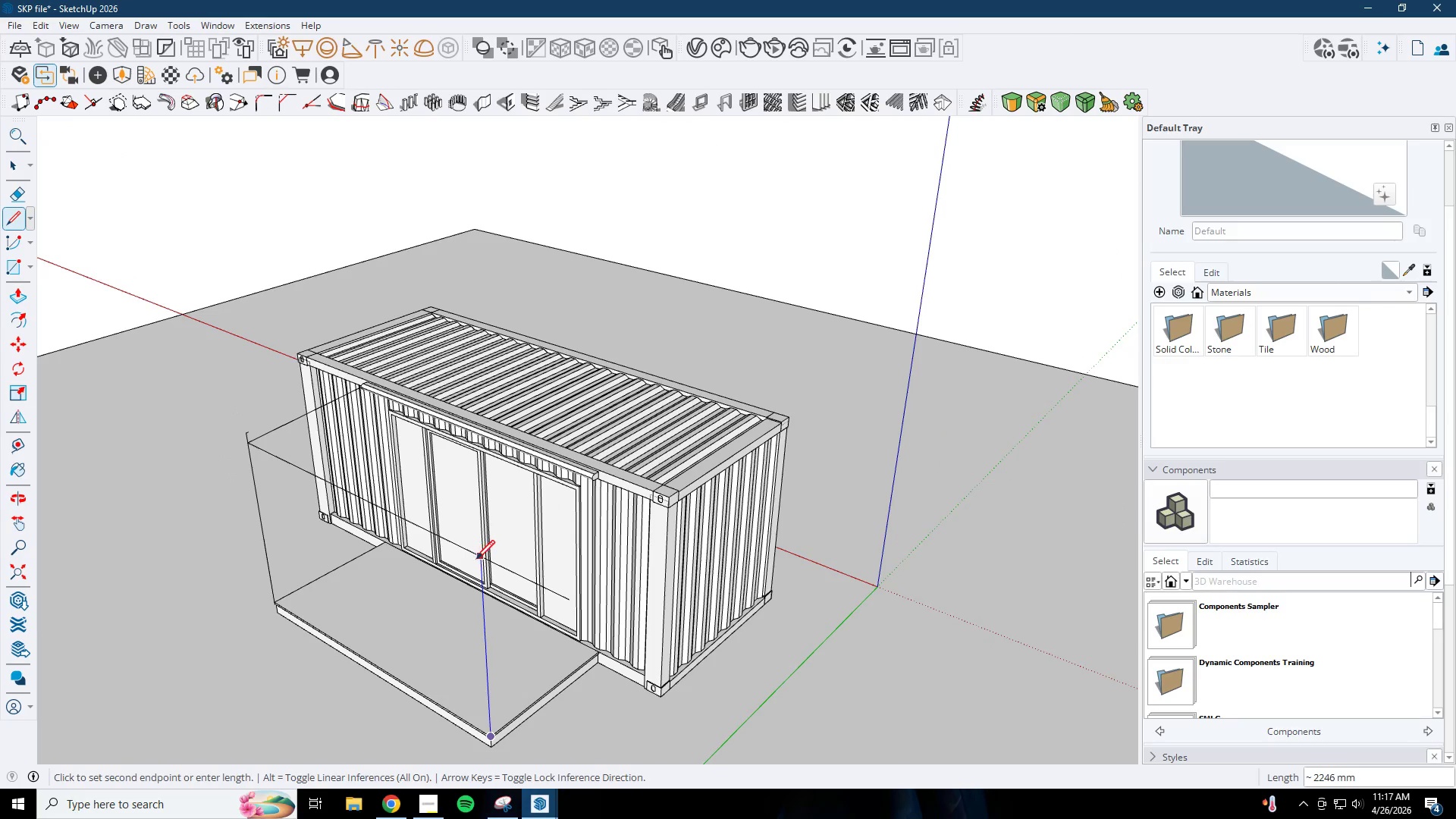 
double_click([482, 560])
 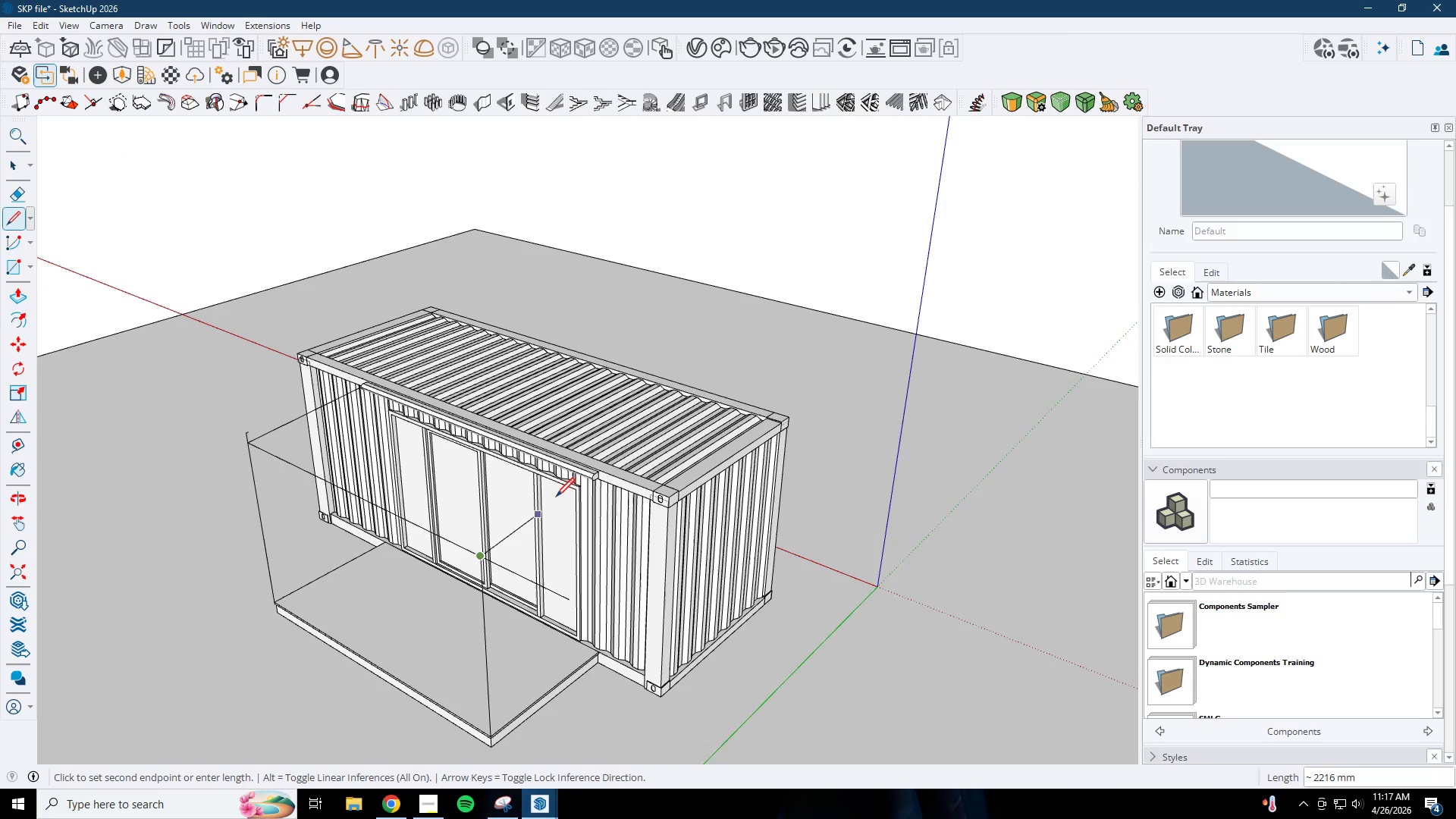 
scroll: coordinate [585, 496], scroll_direction: up, amount: 16.0
 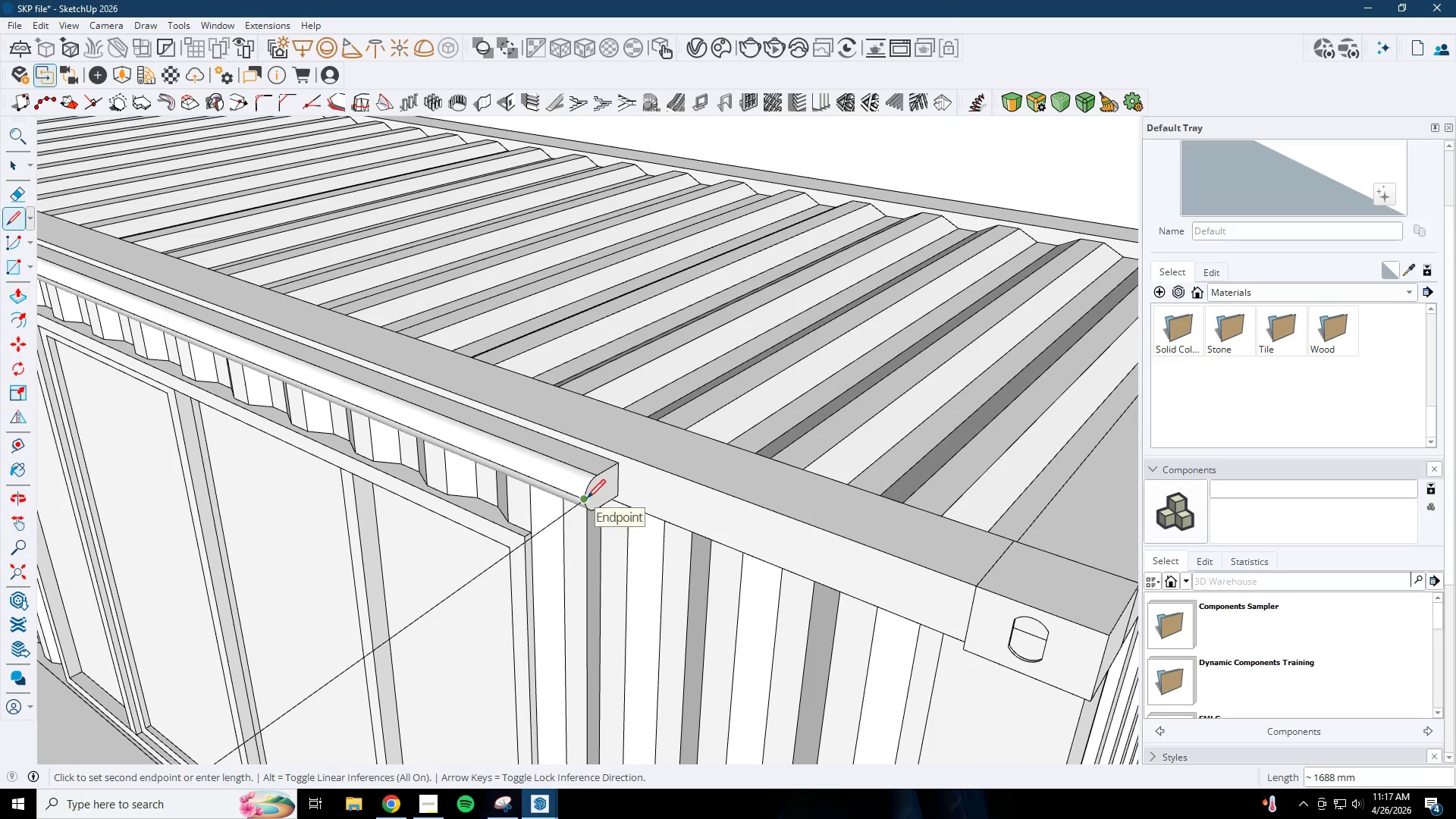 
left_click([587, 500])
 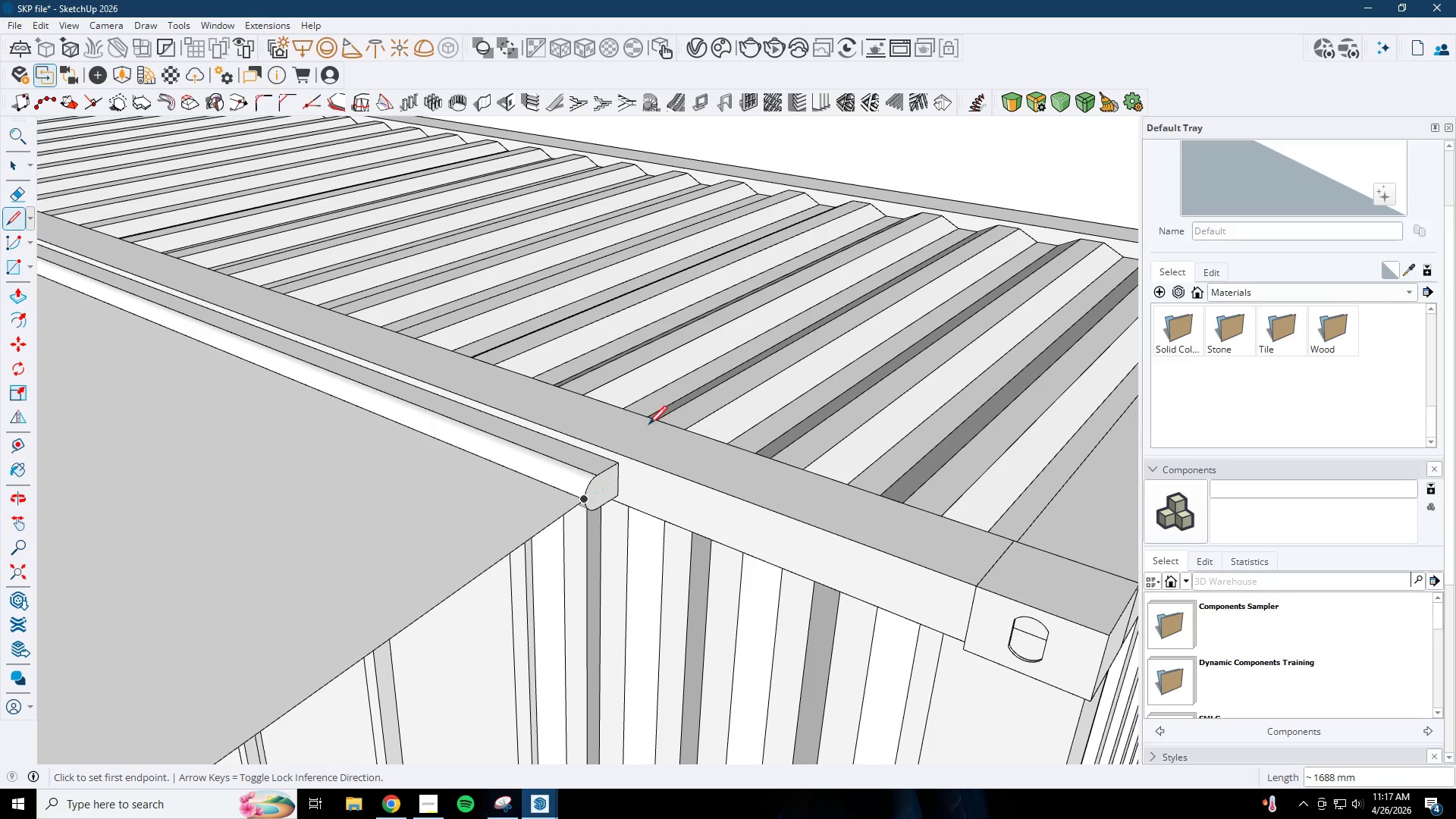 
scroll: coordinate [504, 509], scroll_direction: down, amount: 15.0
 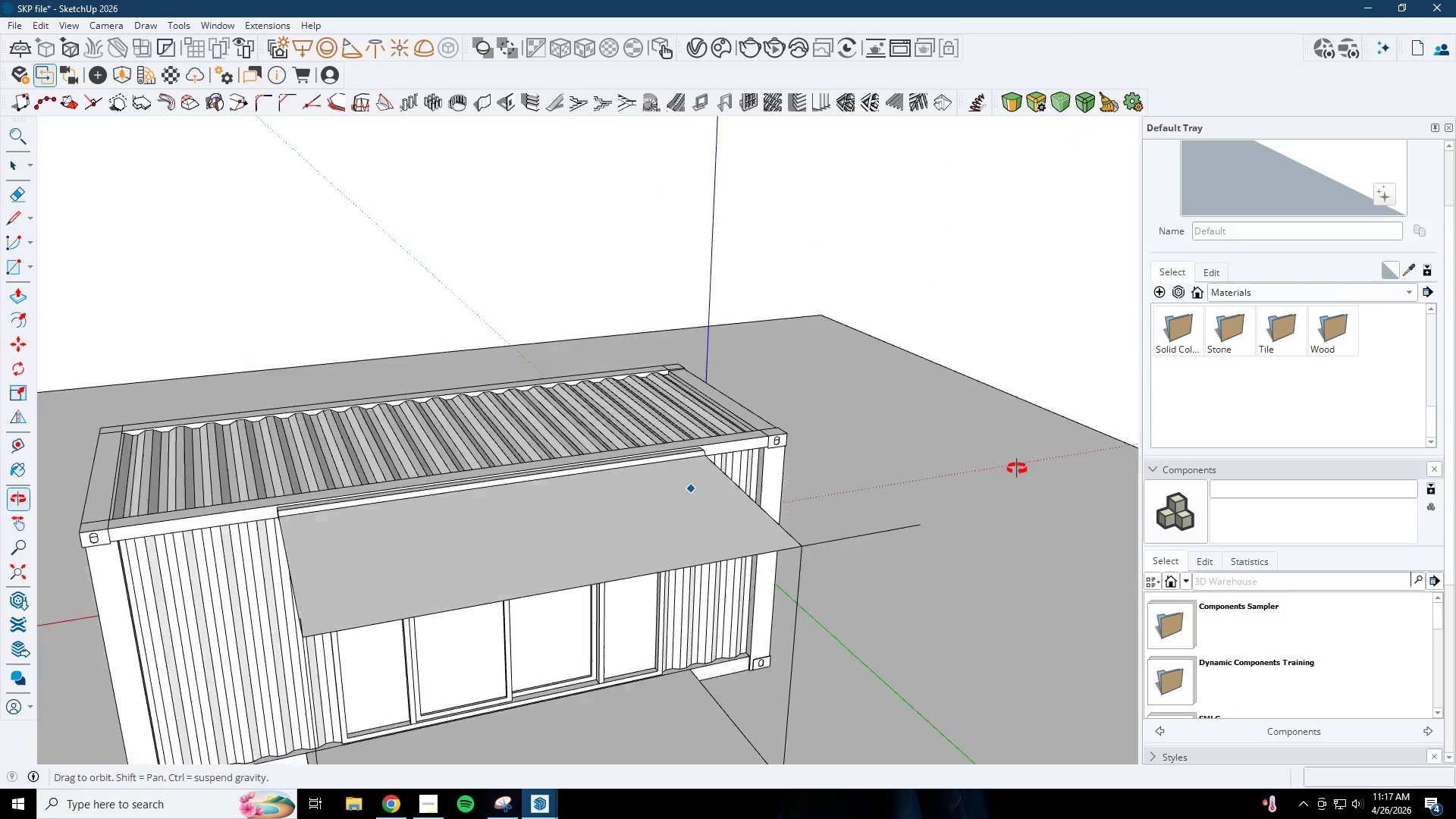 
key(Space)
 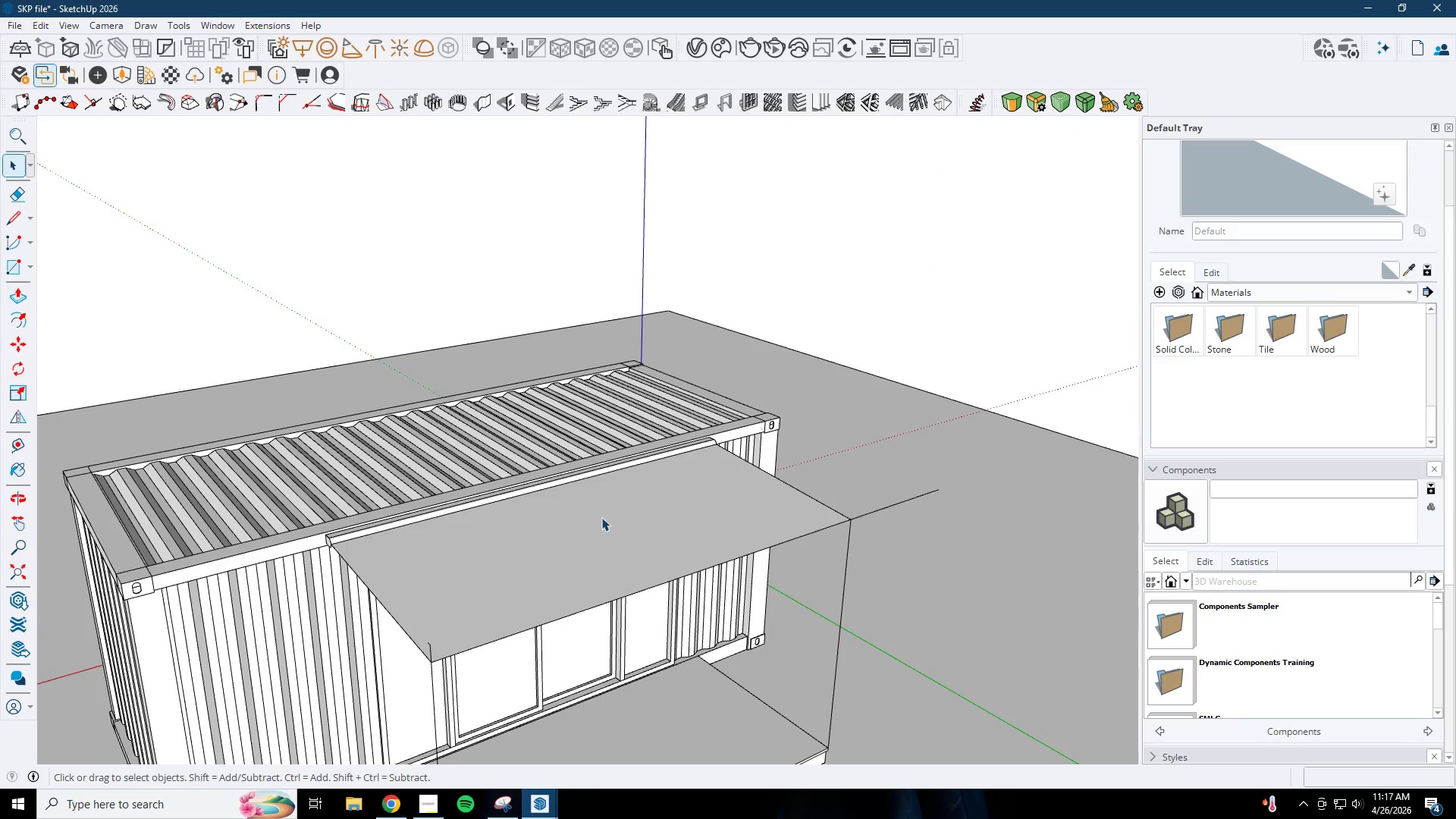 
double_click([601, 517])
 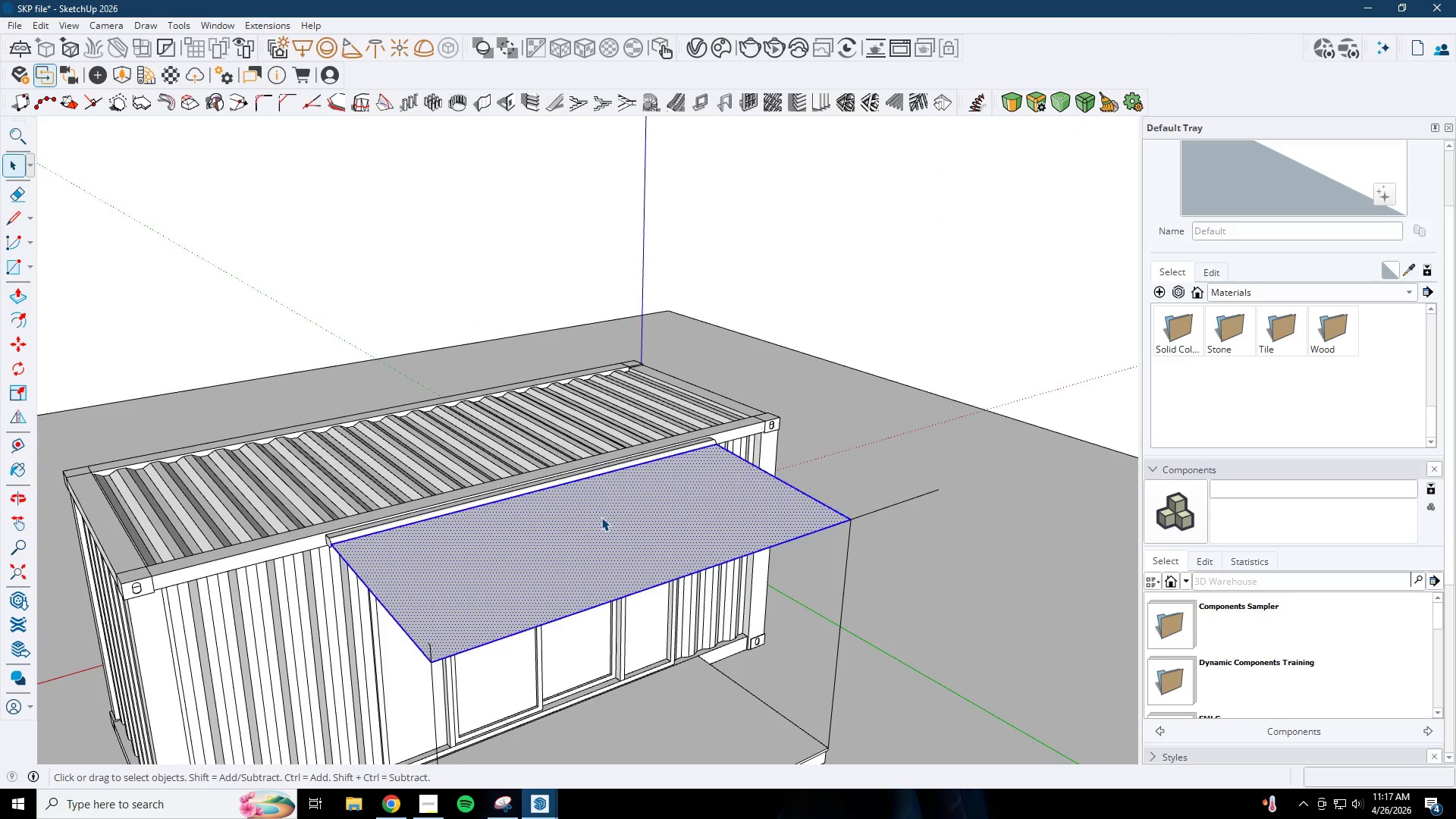 
triple_click([601, 517])
 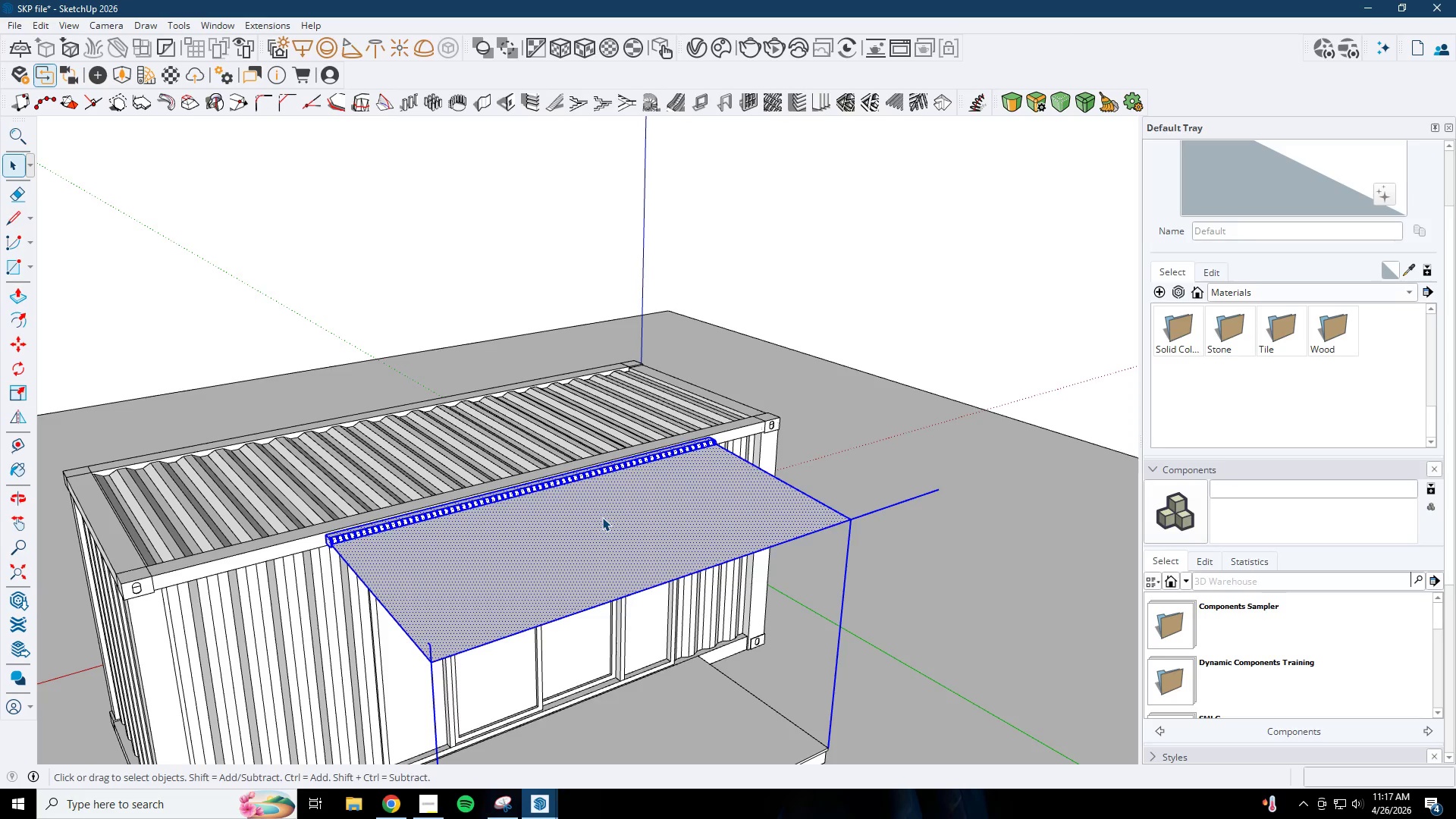 
double_click([602, 517])
 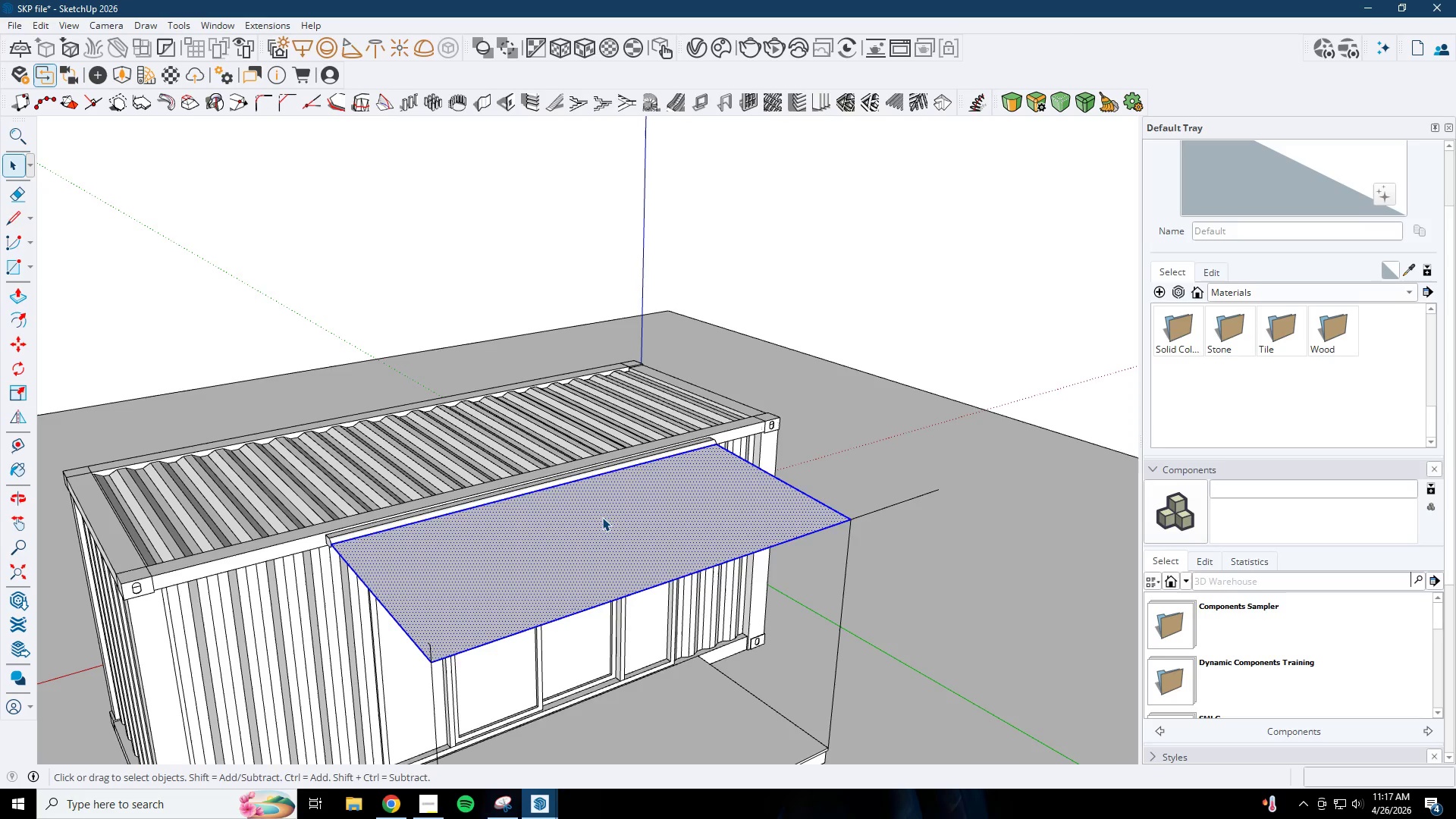 
triple_click([602, 517])
 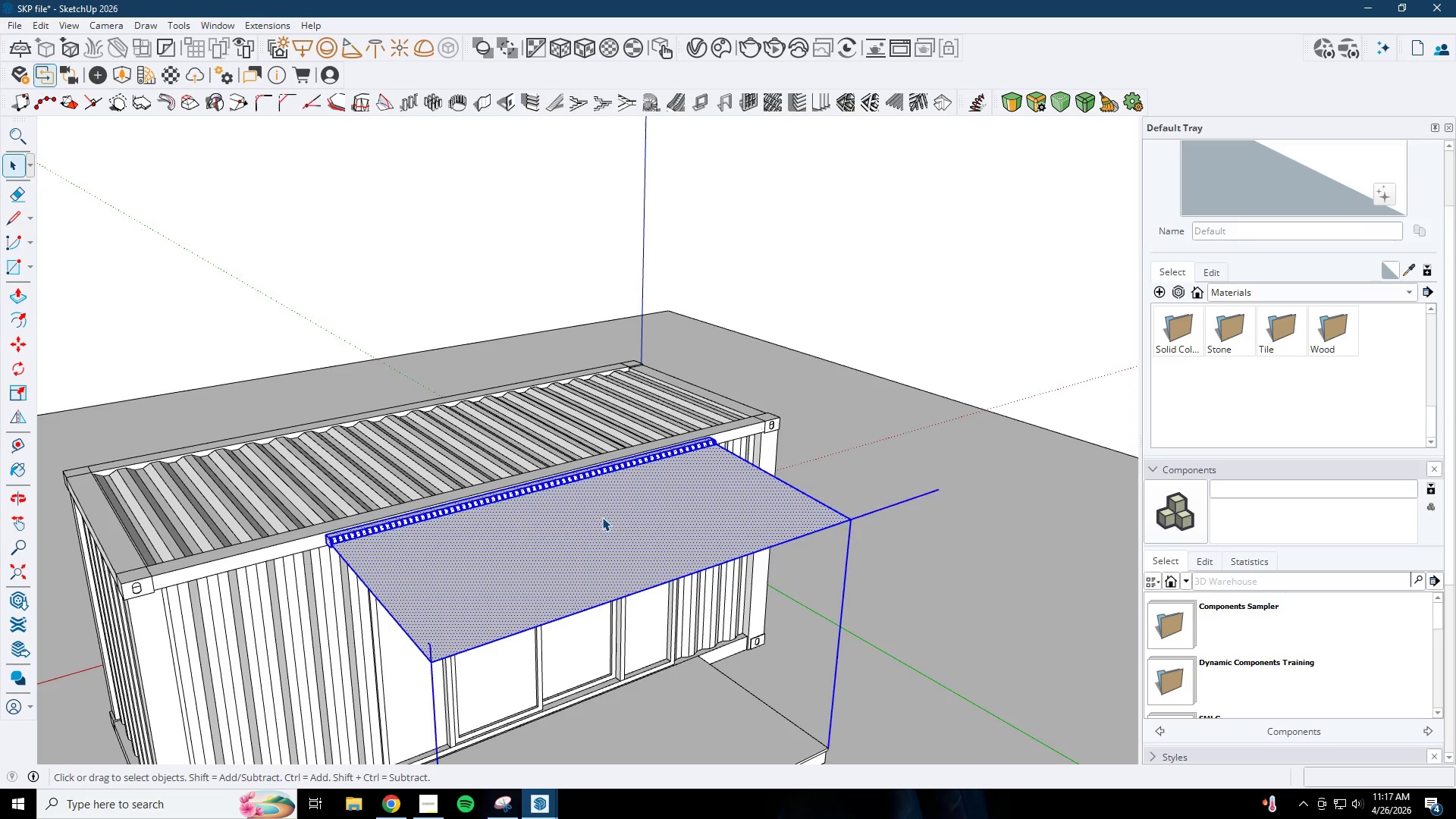 
triple_click([602, 517])
 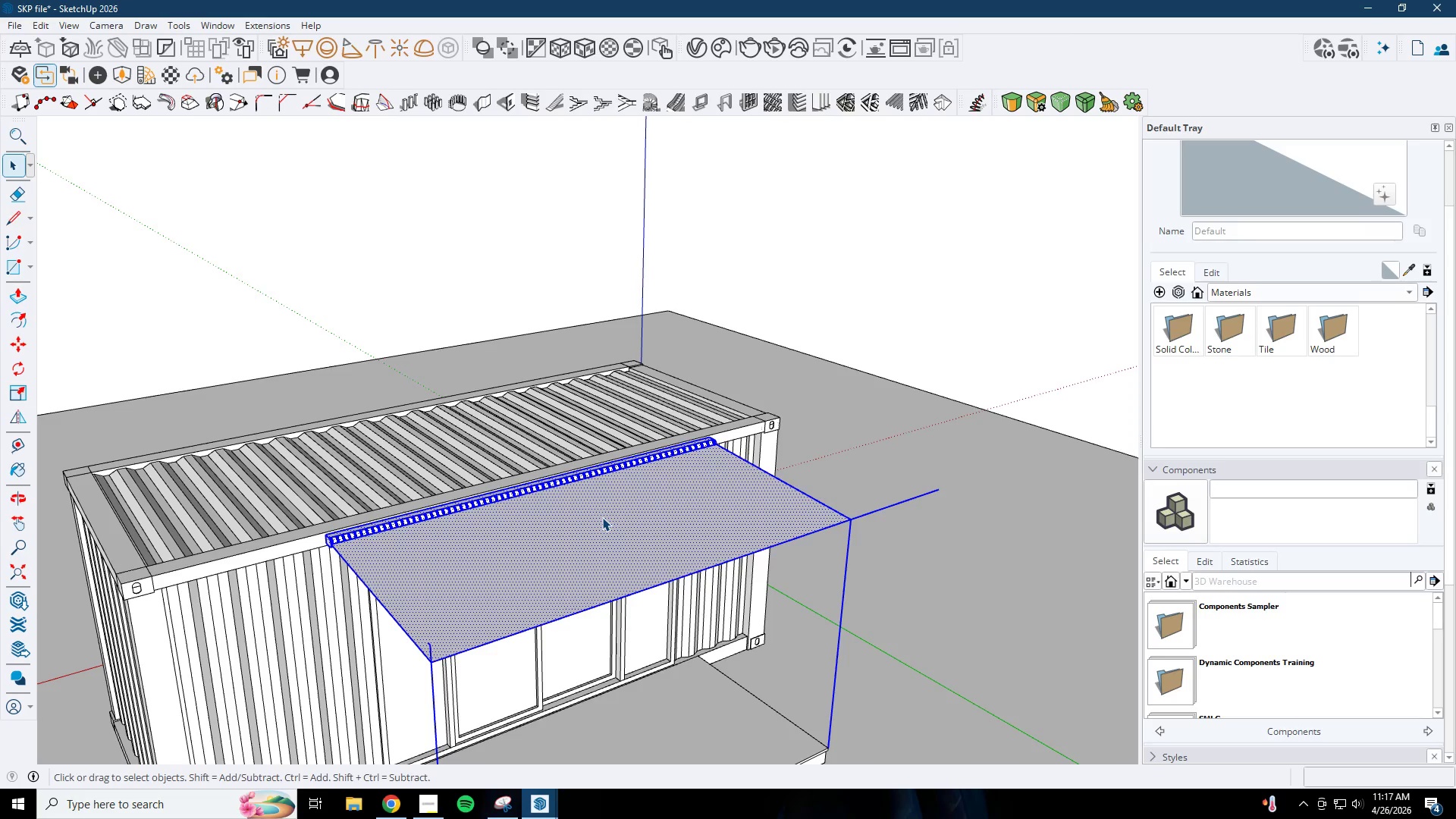 
scroll: coordinate [603, 517], scroll_direction: down, amount: 3.0
 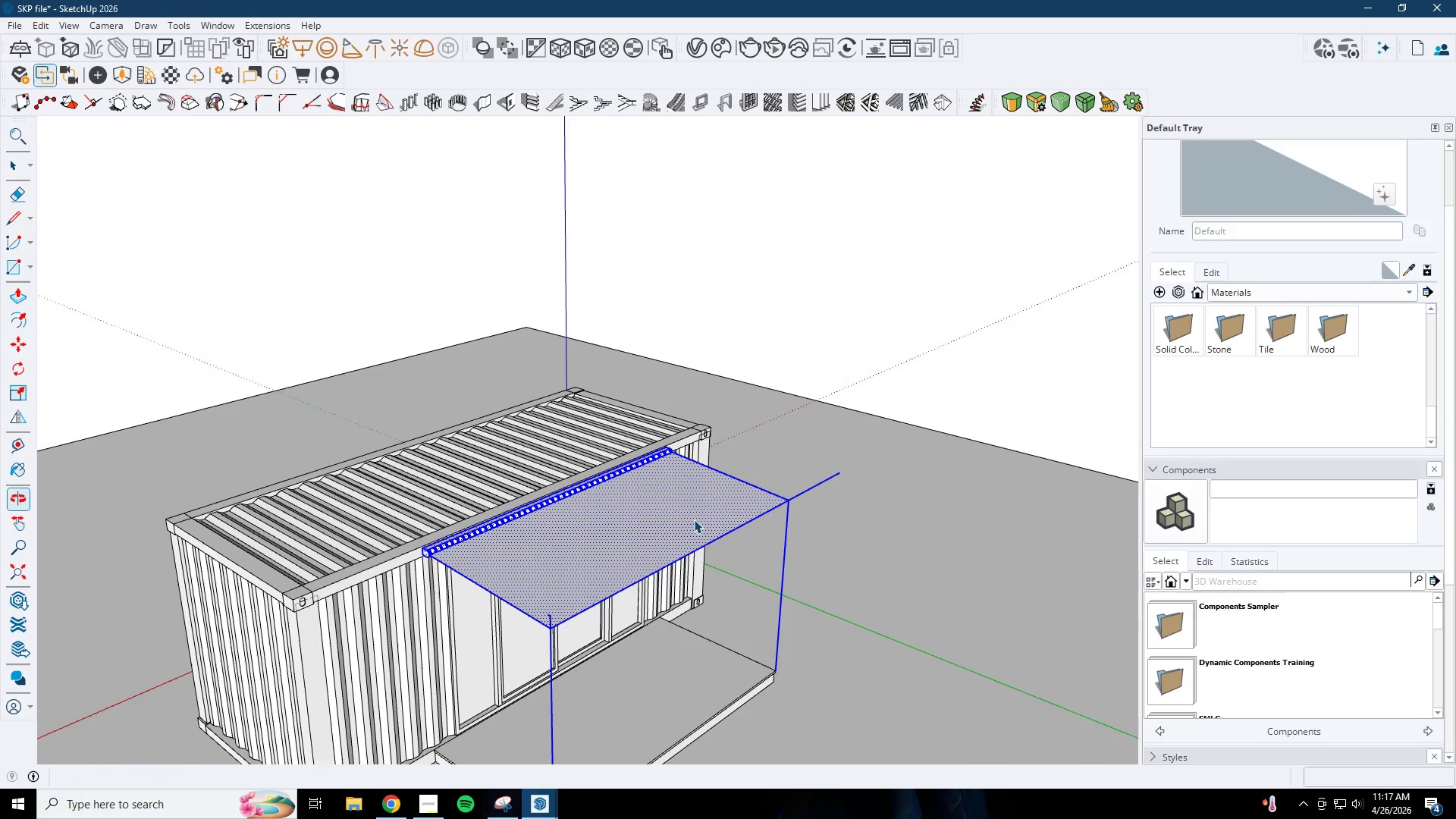 
left_click([686, 516])
 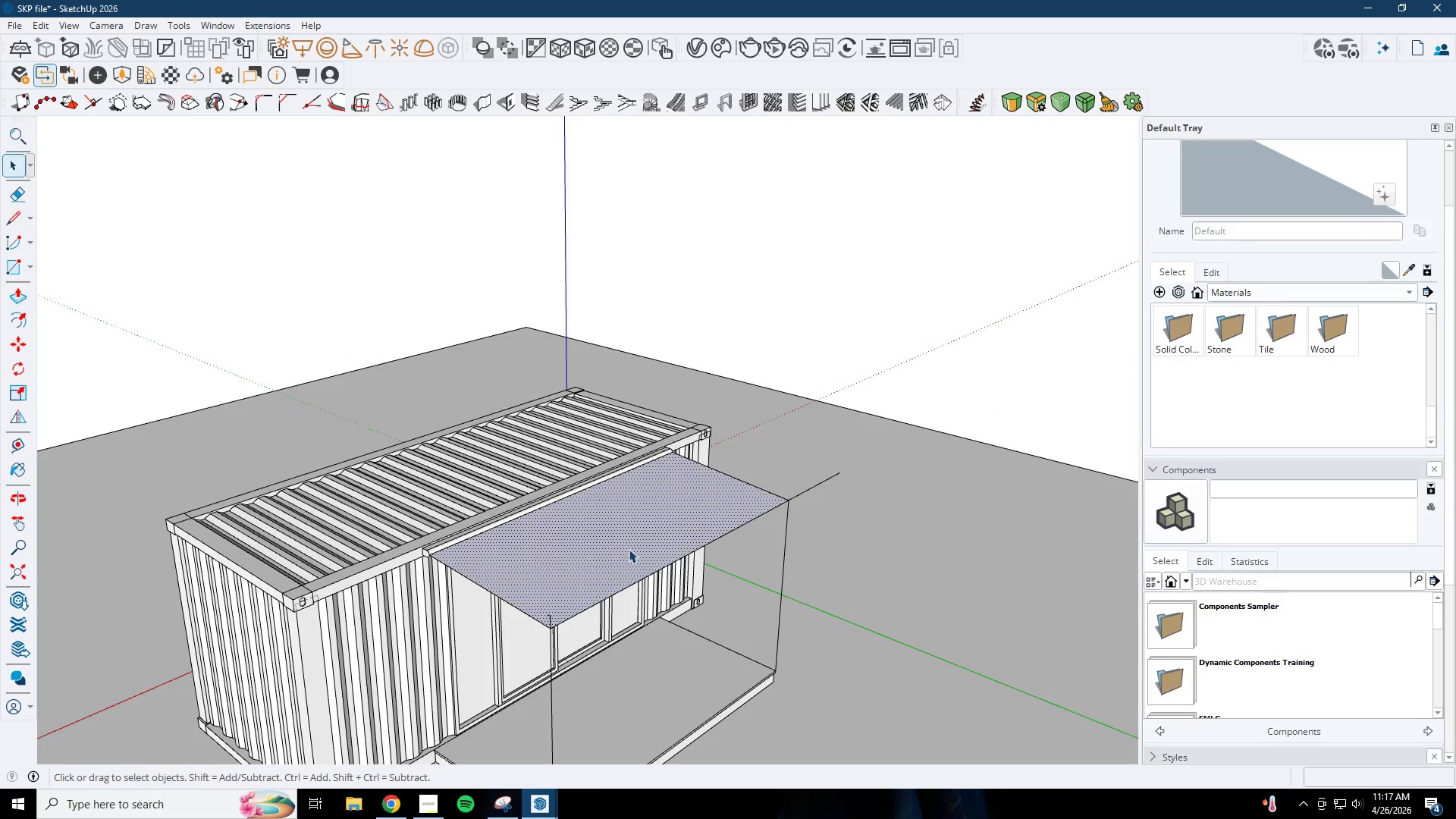 
double_click([629, 549])
 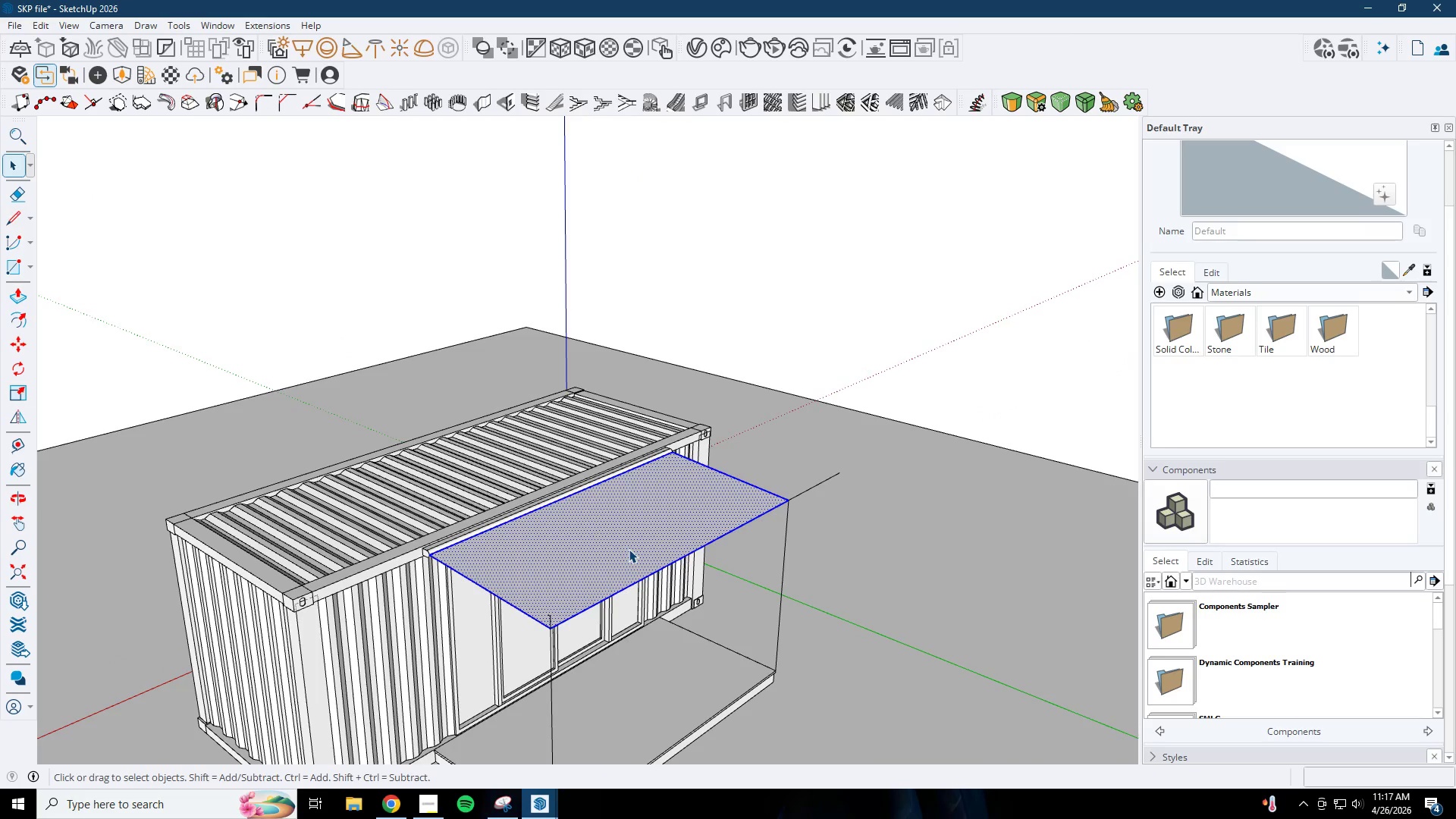 
right_click([628, 549])
 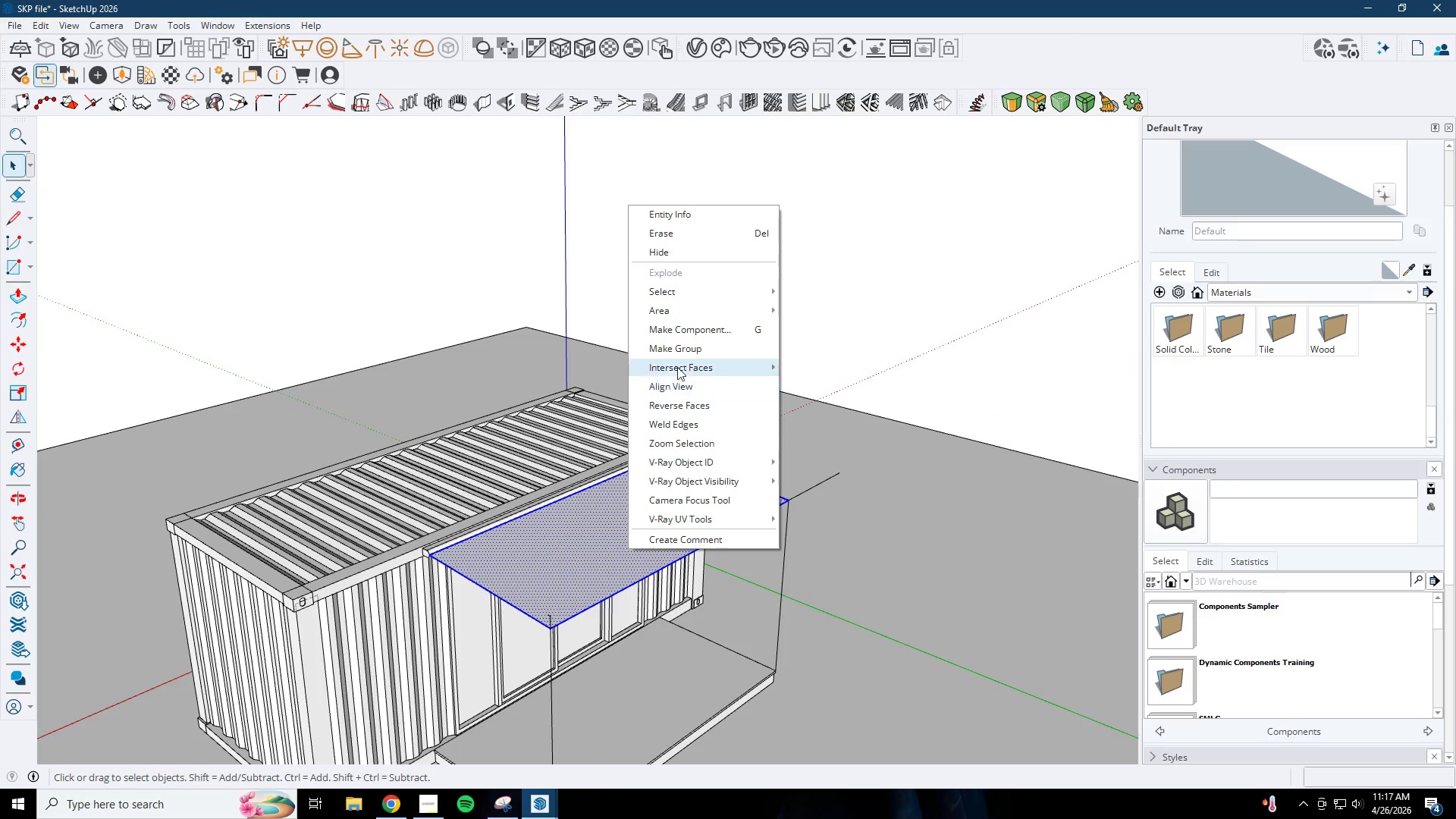 
left_click([688, 349])
 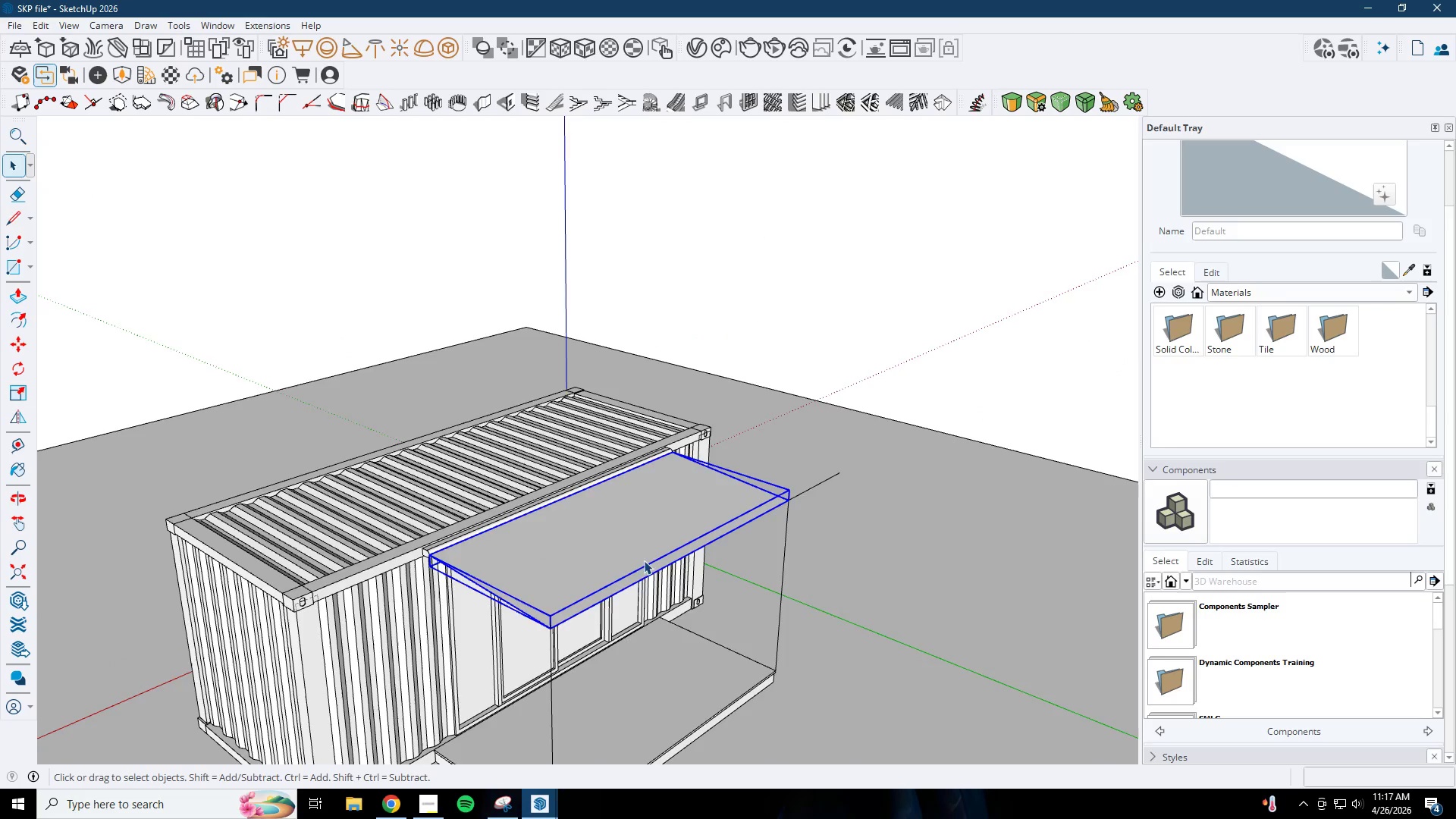 
scroll: coordinate [614, 574], scroll_direction: up, amount: 5.0
 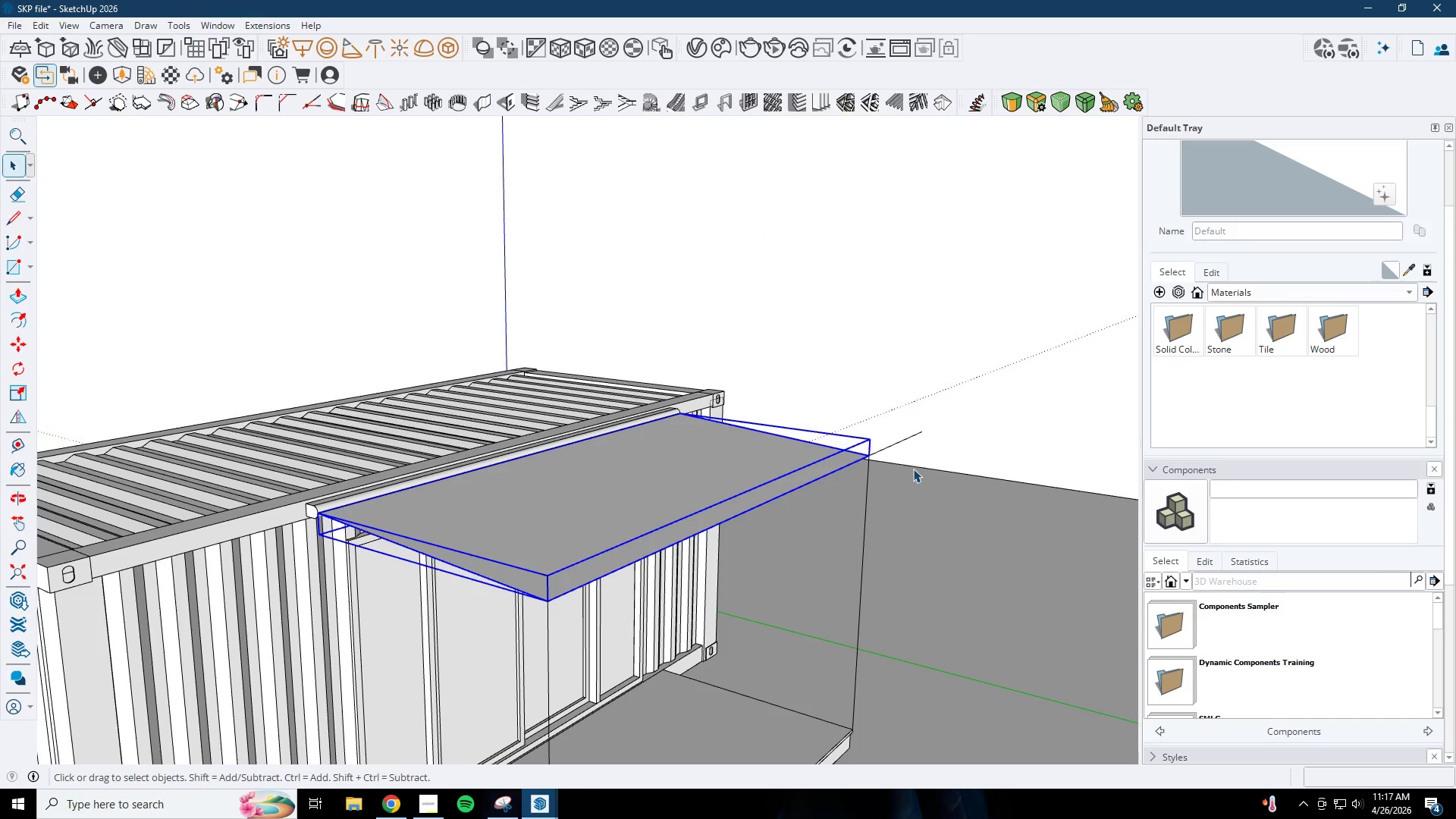 
key(E)
 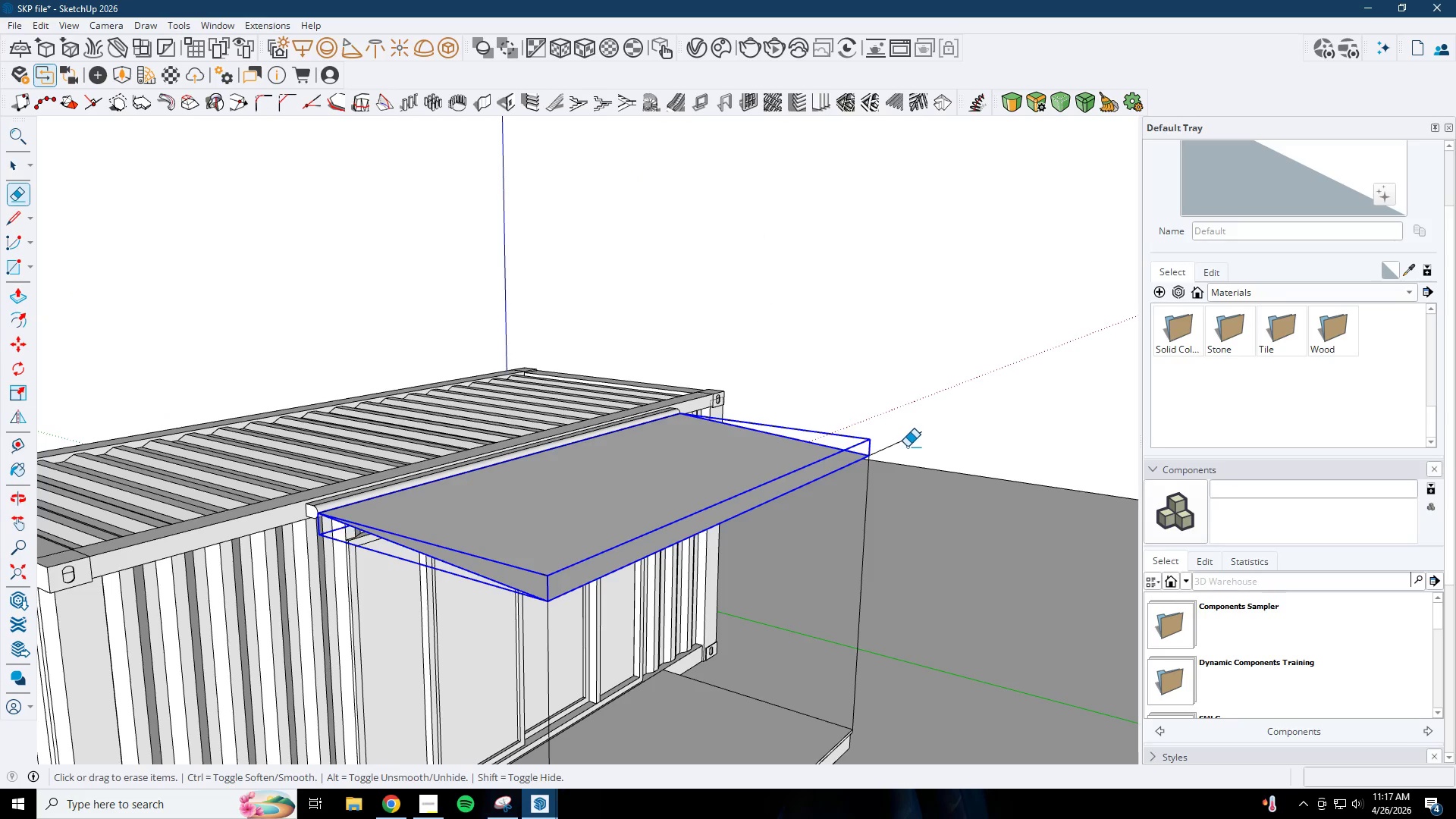 
left_click_drag(start_coordinate=[903, 438], to_coordinate=[897, 450])
 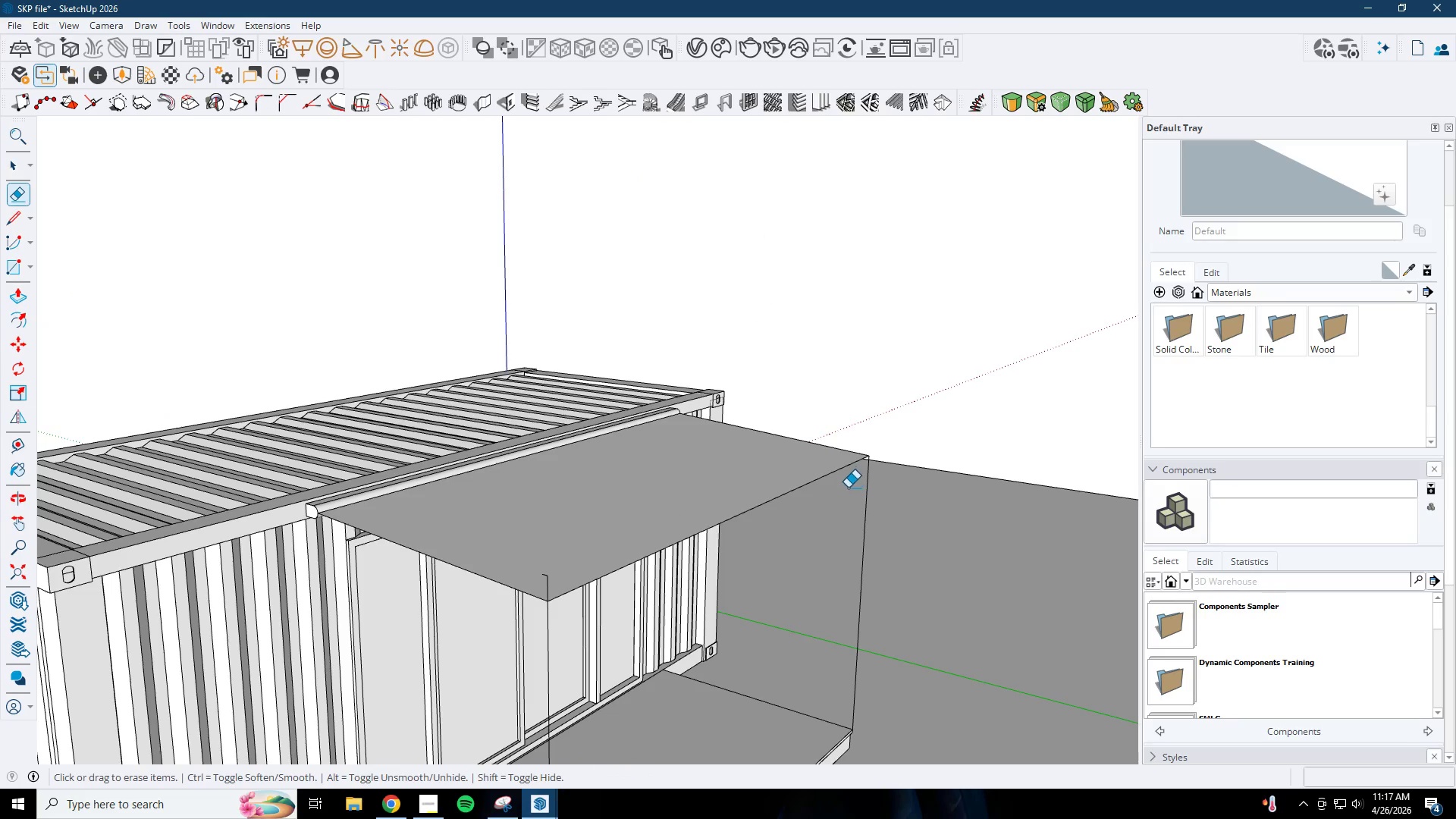 
left_click_drag(start_coordinate=[850, 489], to_coordinate=[871, 496])
 